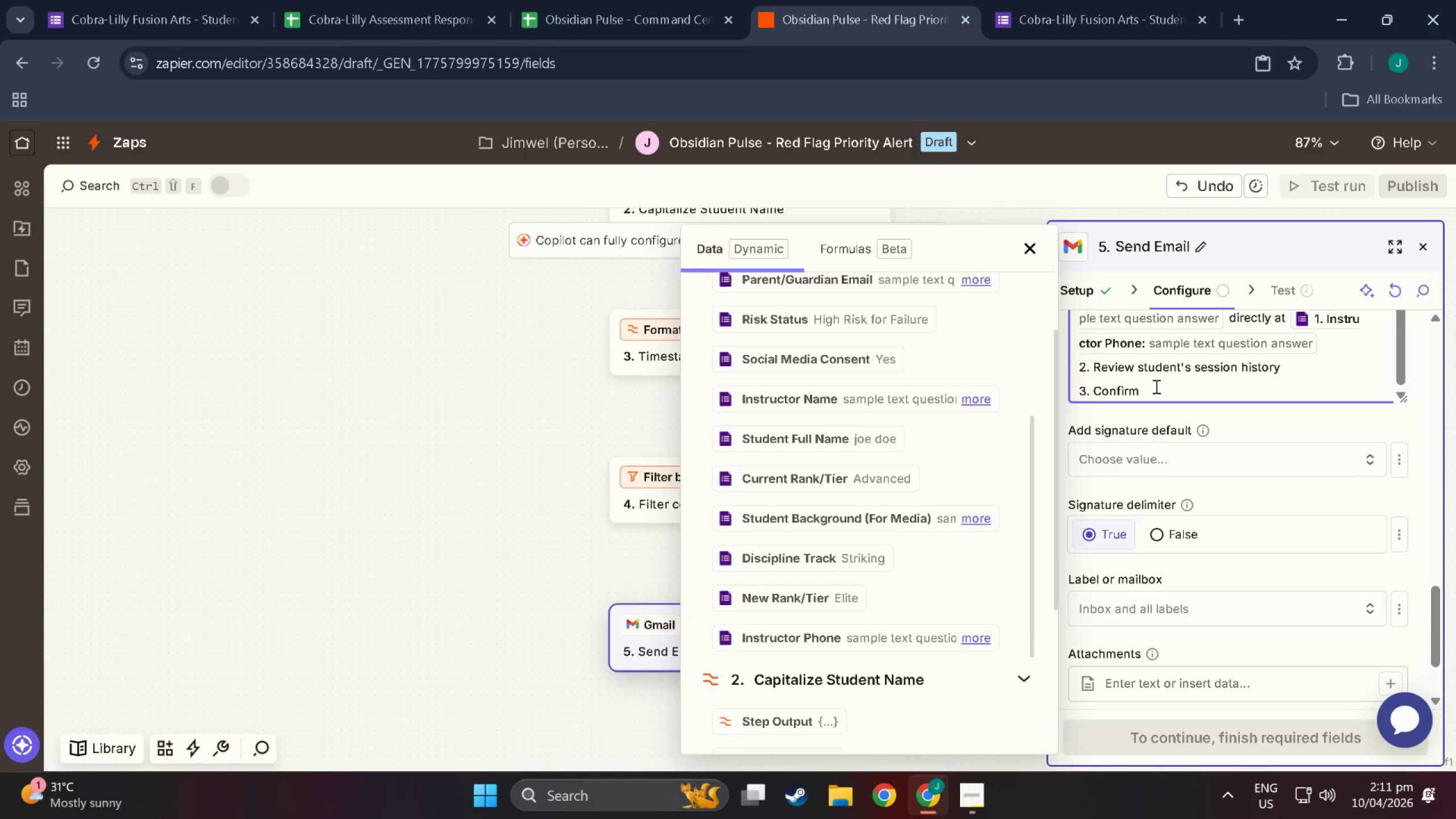 
type(whether graduation should proceed or be deffered)
 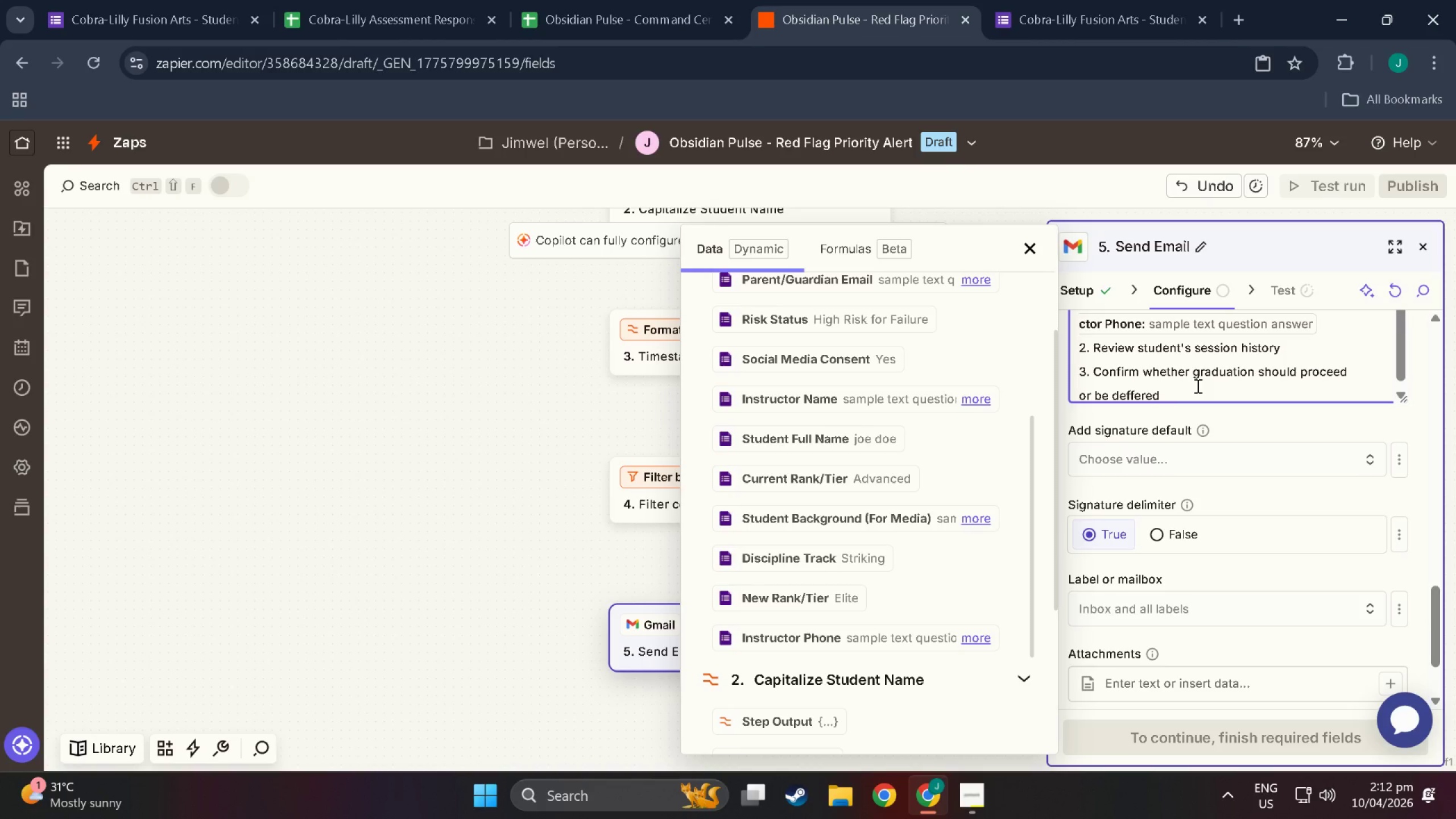 
wait(36.53)
 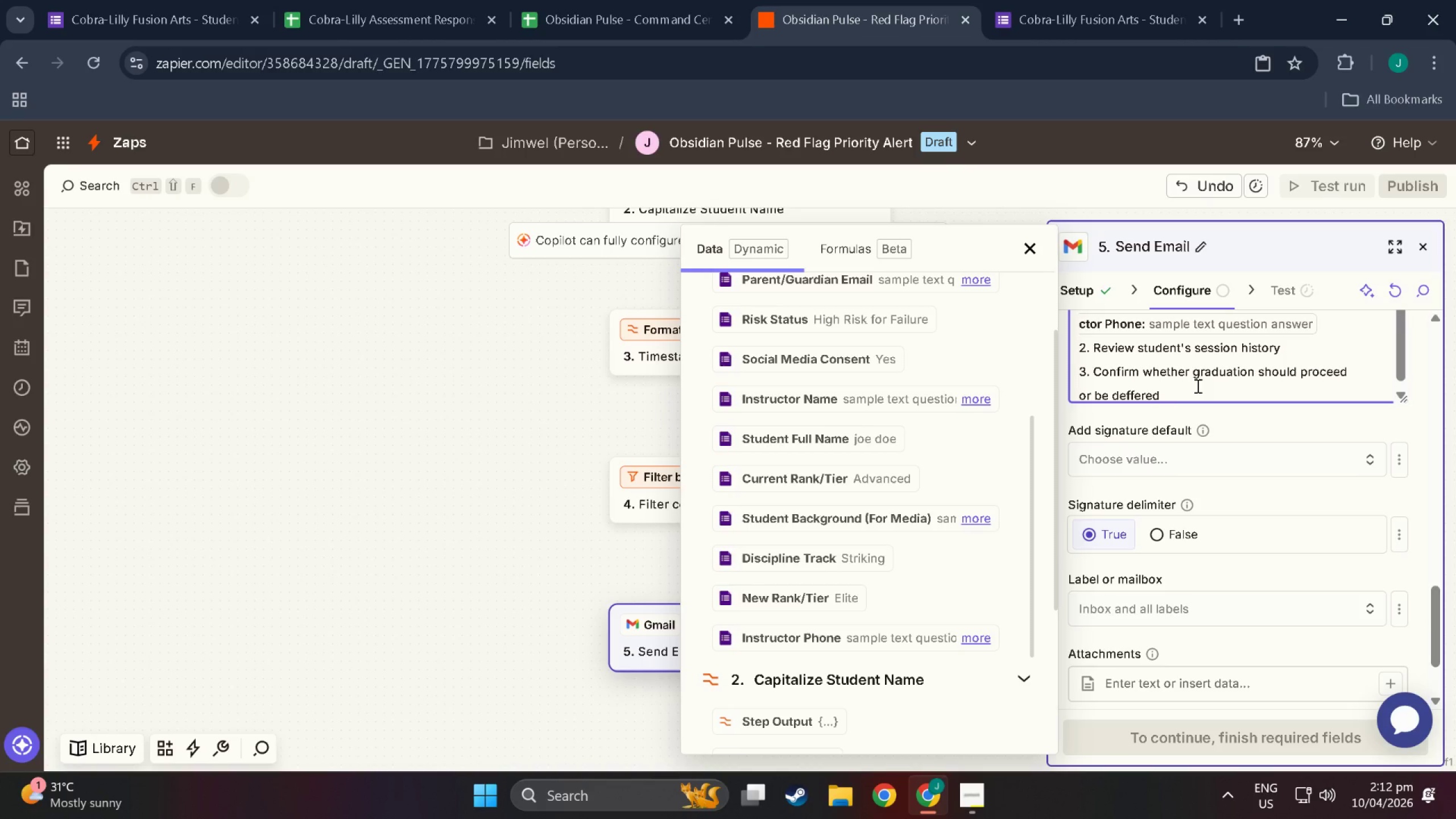 
key(NumpadEnter)
type(4. Notify the medical/safety officer)
 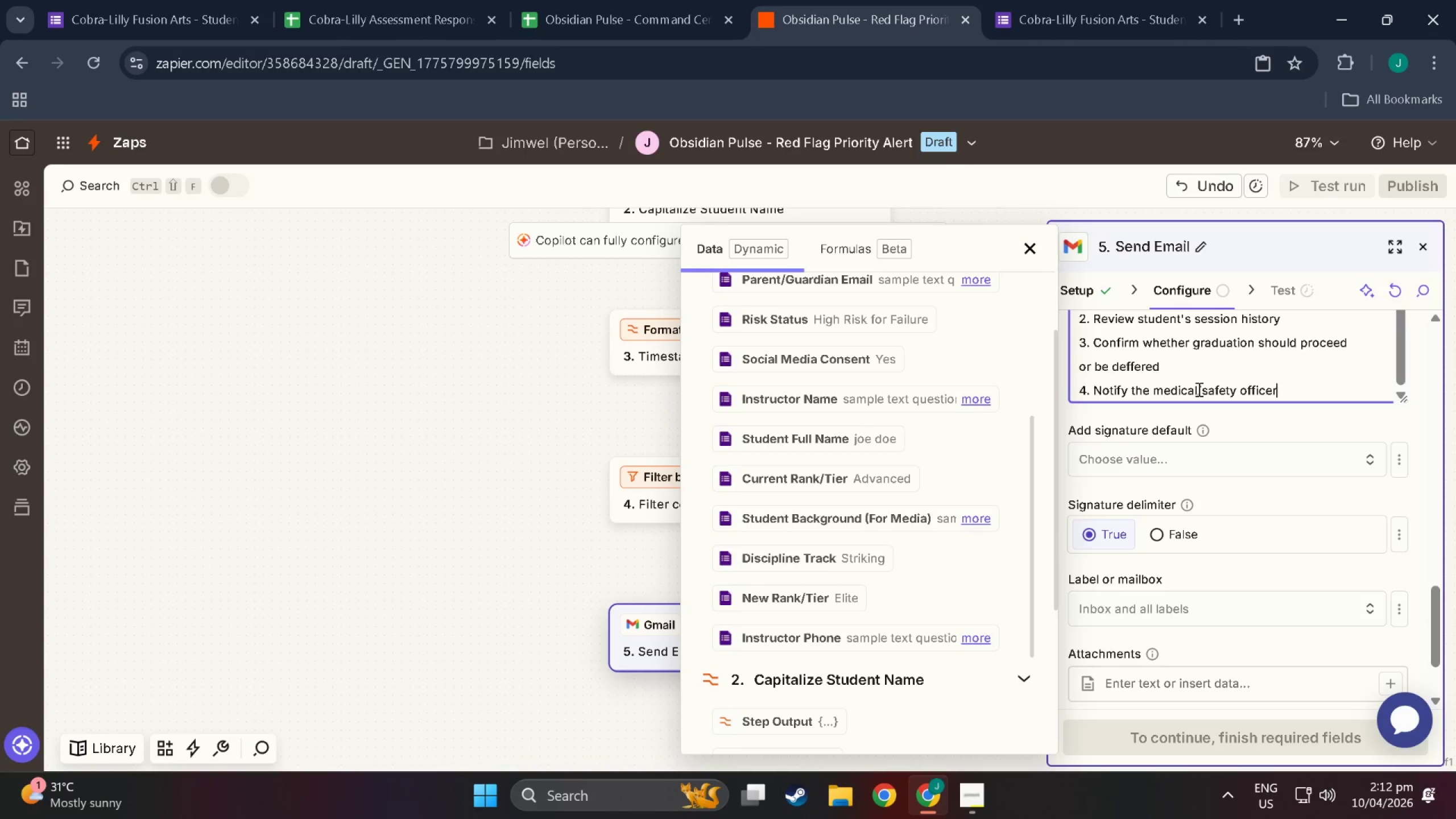 
type( if Injury Concern is flagged)
 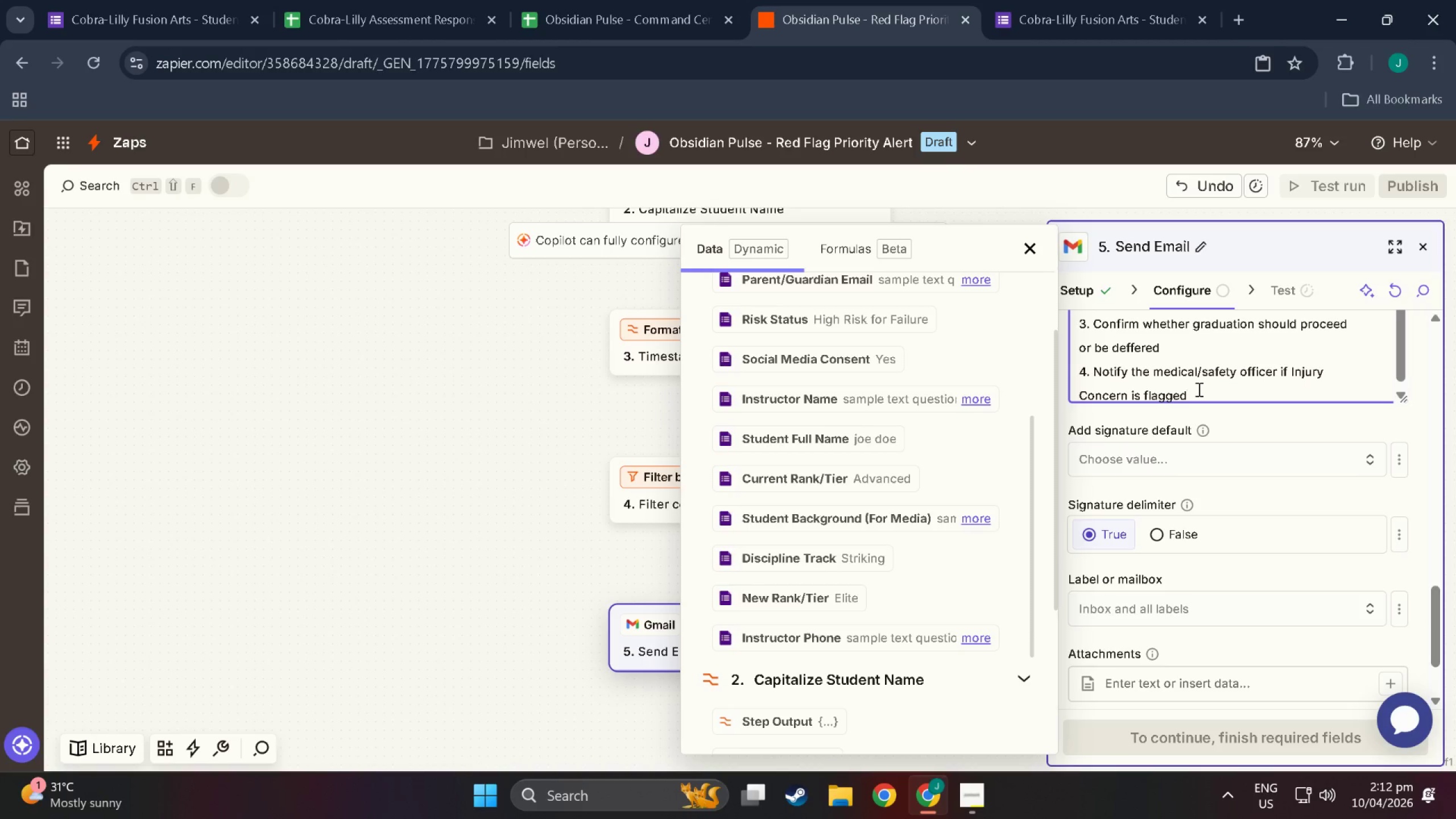 
key(Enter)
 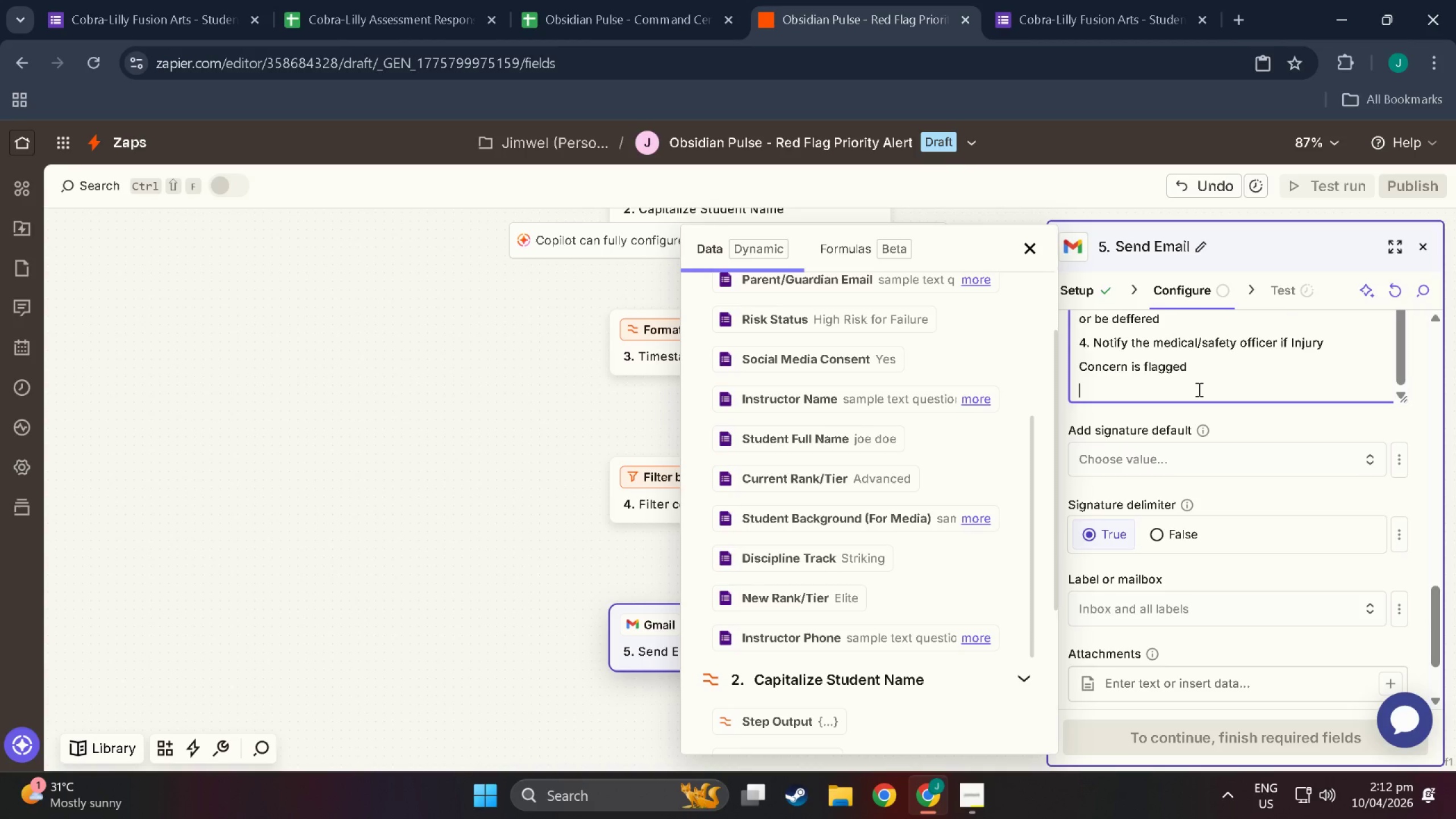 
key(Enter)
 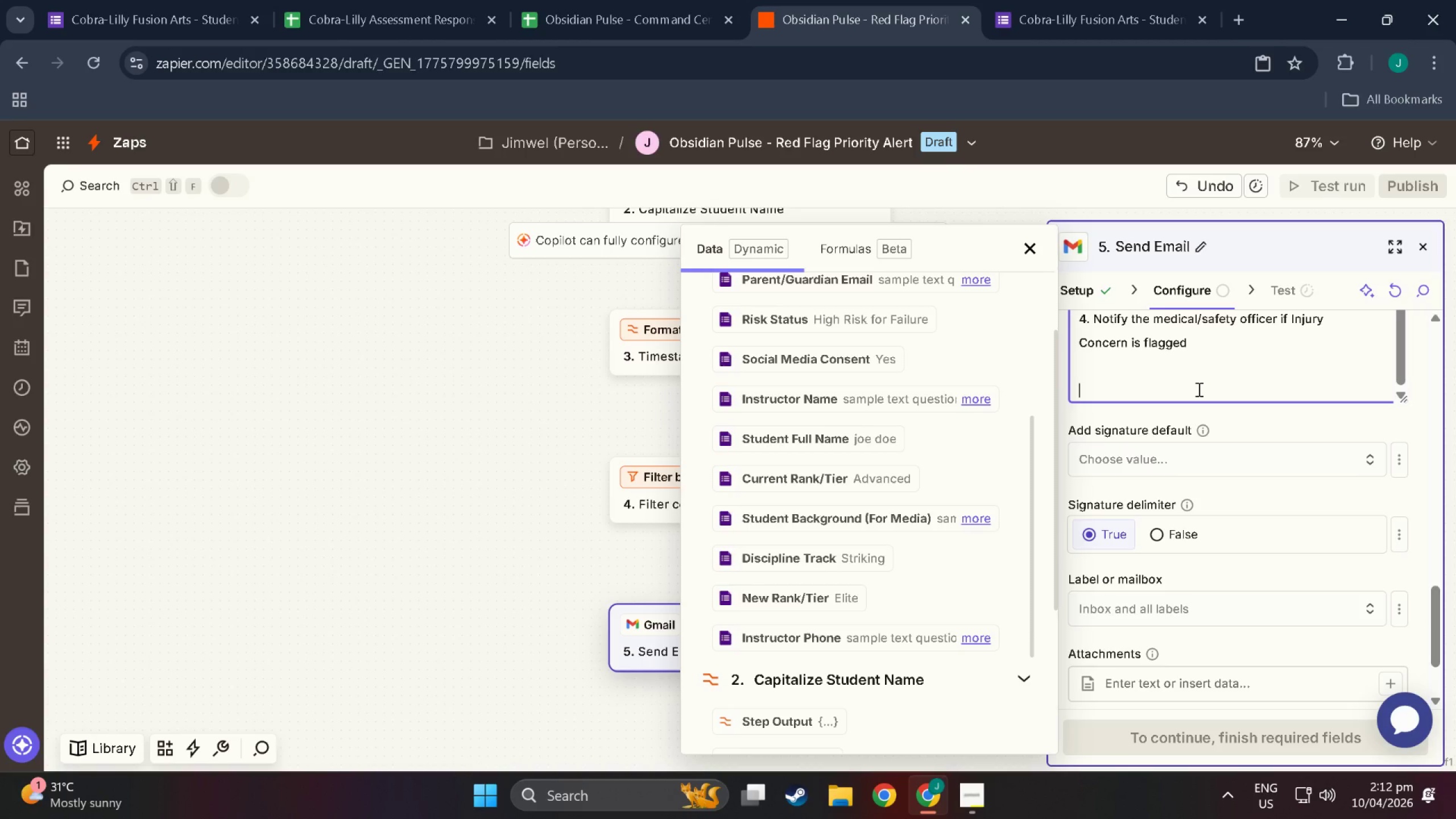 
type(This Red Flag was auto-detected and e)
 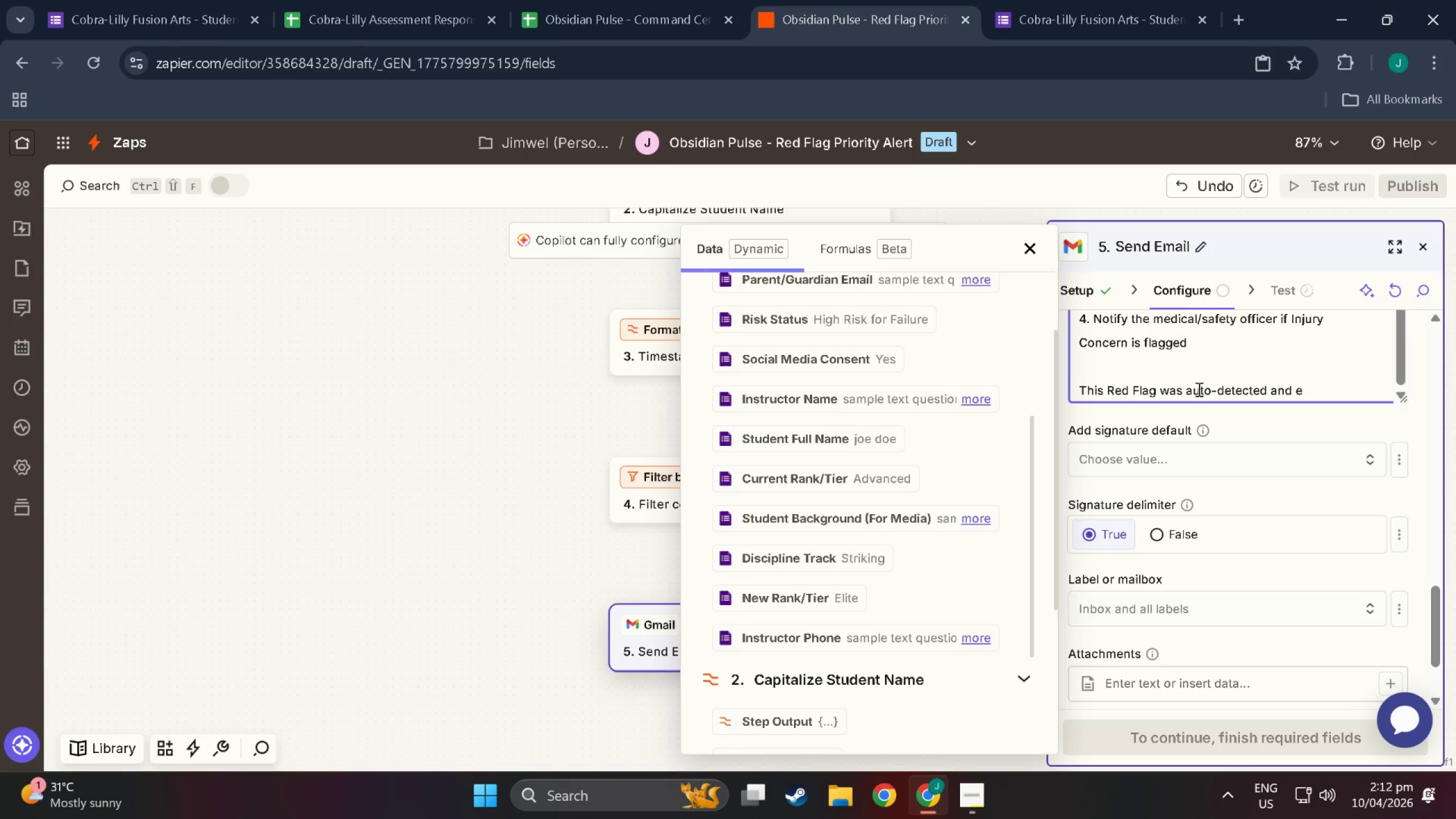 
wait(5.07)
 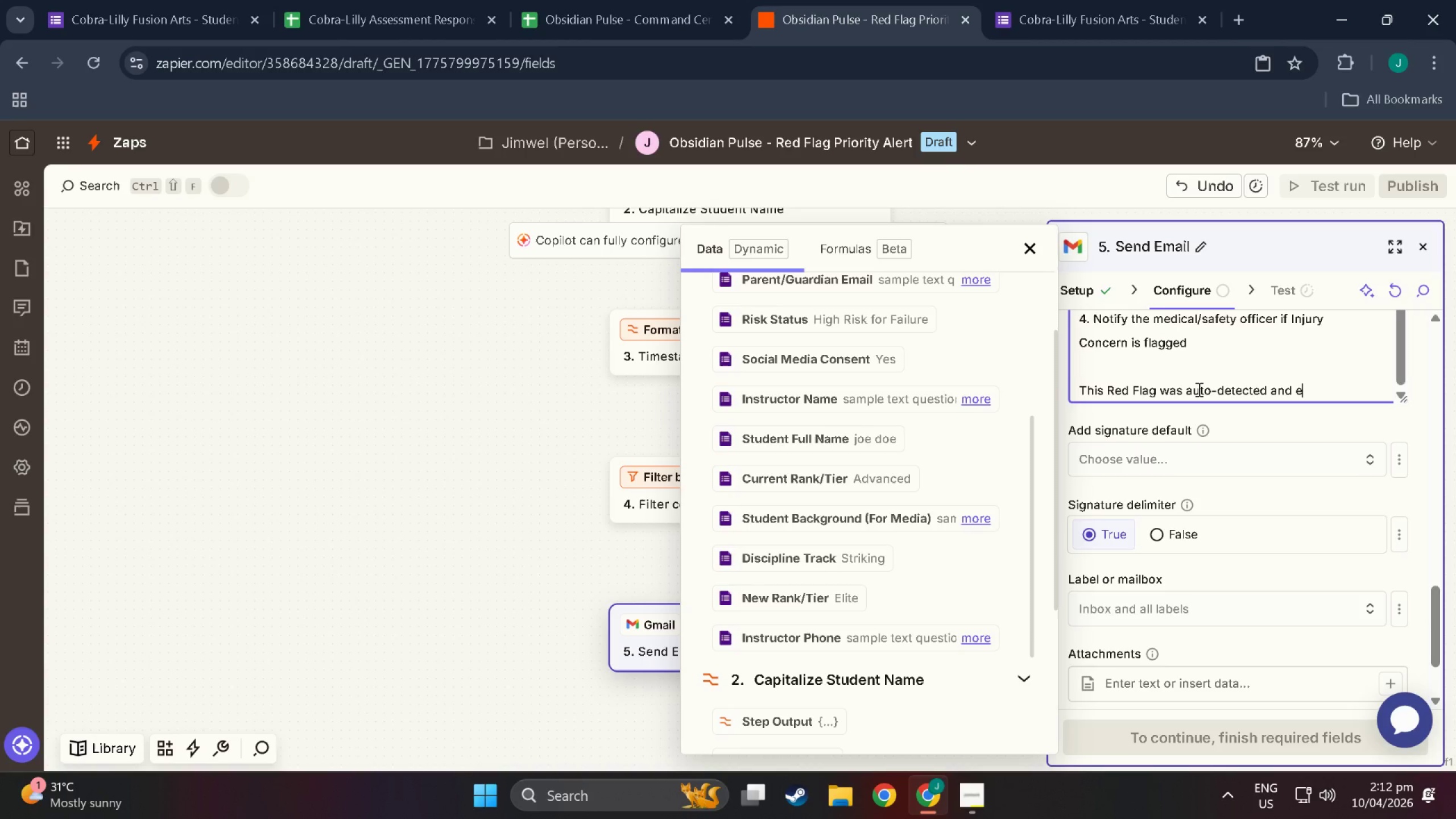 
type(scalated by the Obsidian Pui)
key(Backspace)
type(lse systye)
key(Backspace)
key(Backspace)
type(em.)
 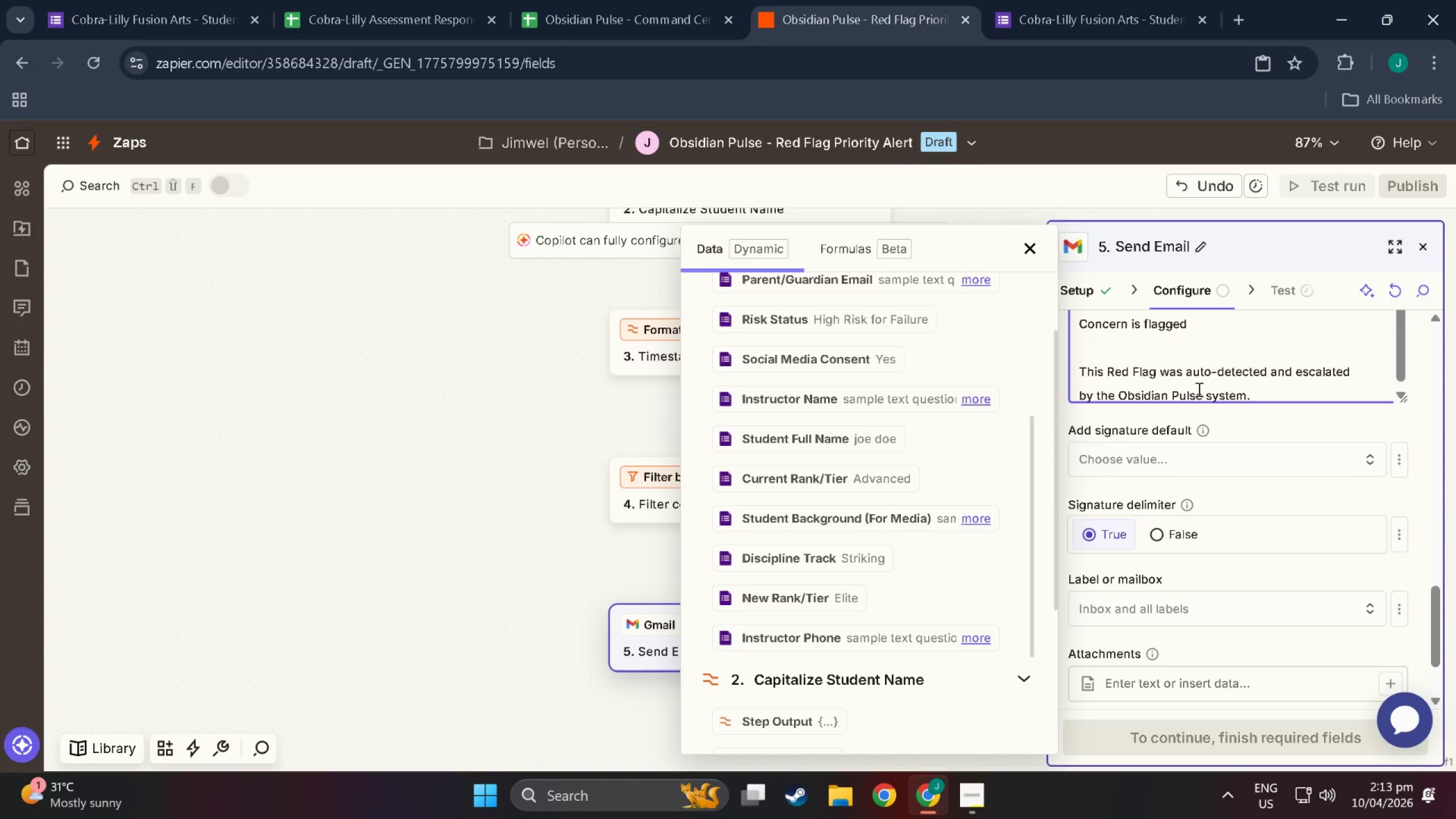 
wait(5.12)
 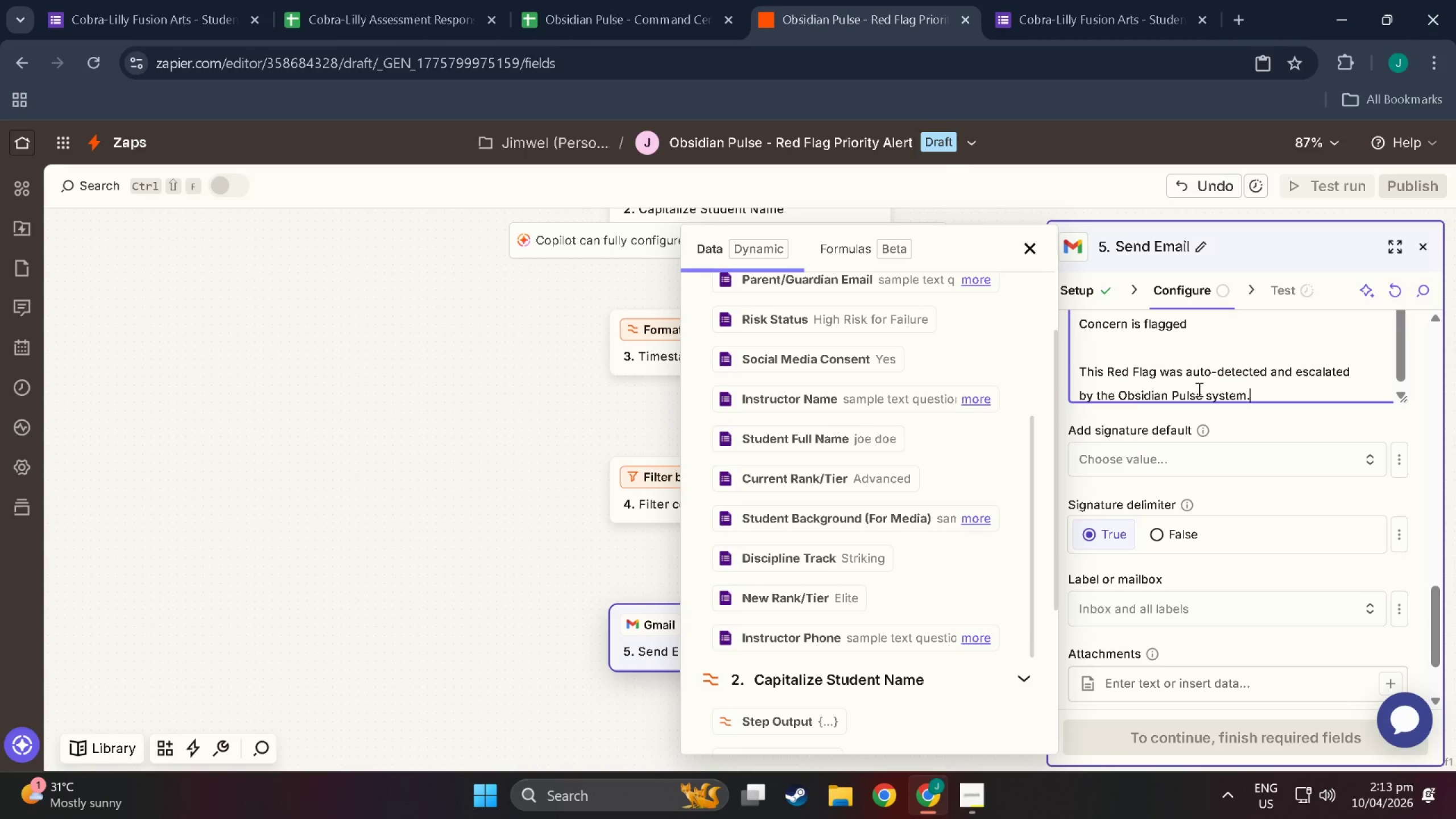 
key(Enter)
 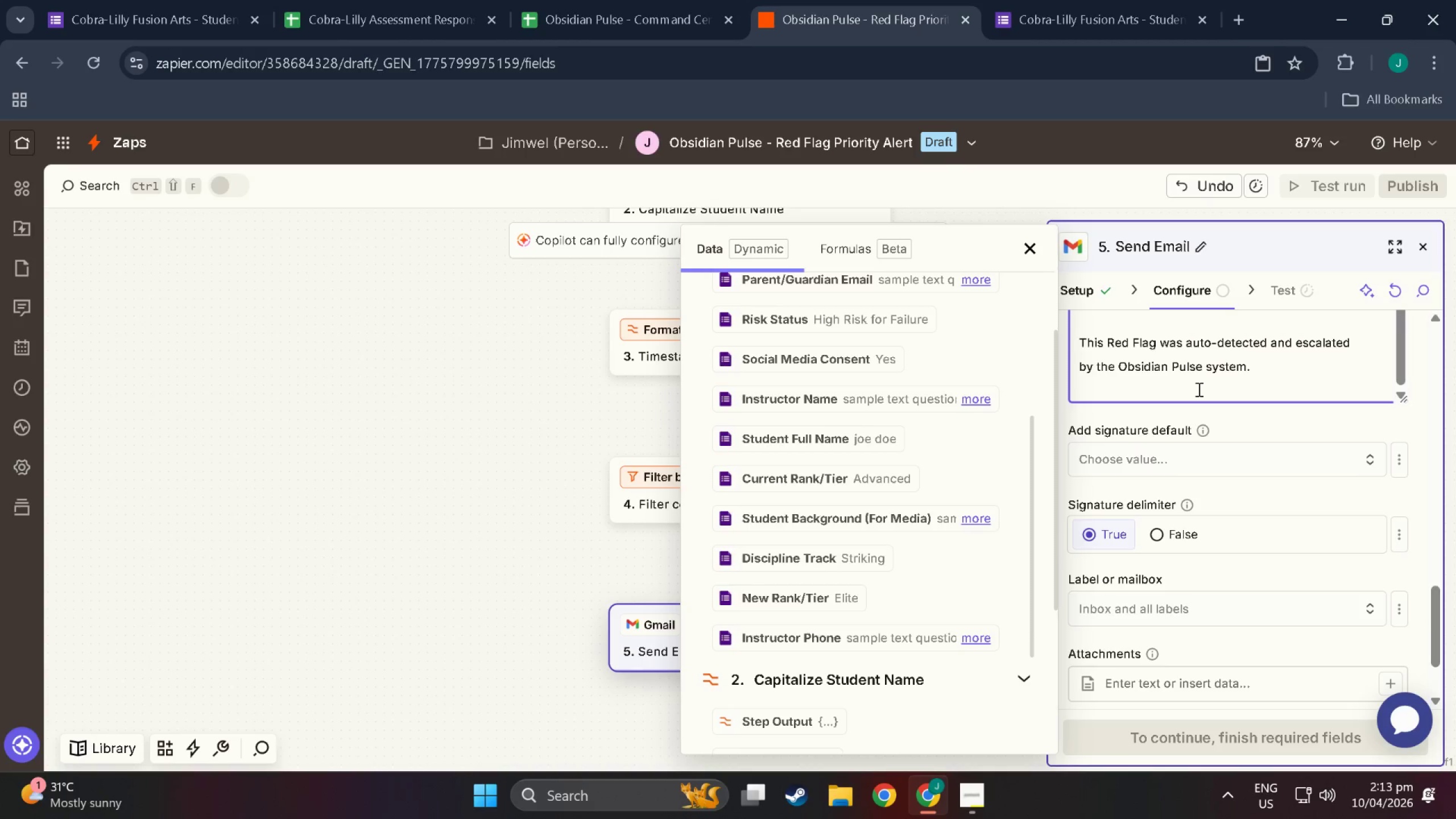 
type(No manual intervention was required)
 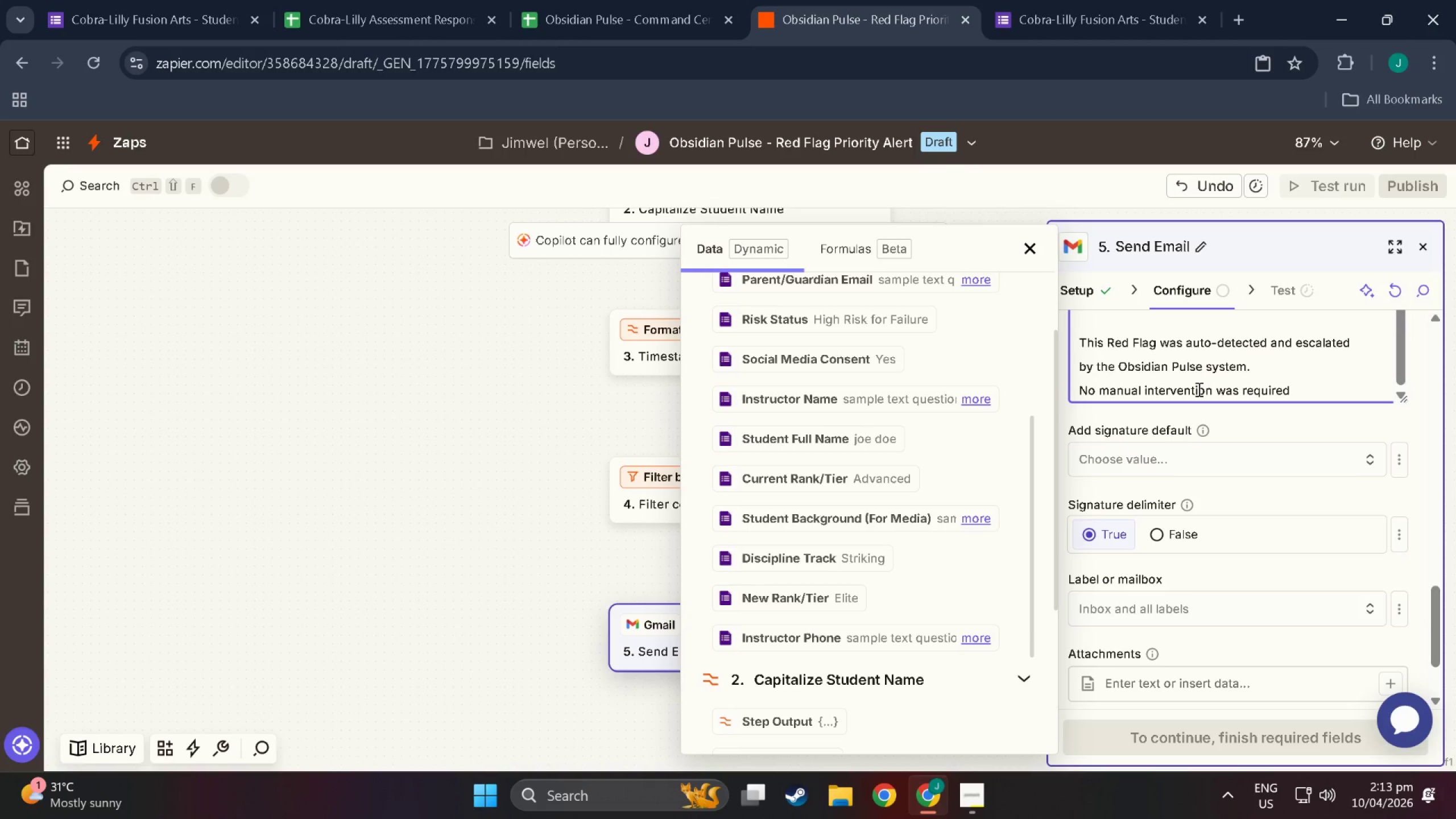 
wait(5.42)
 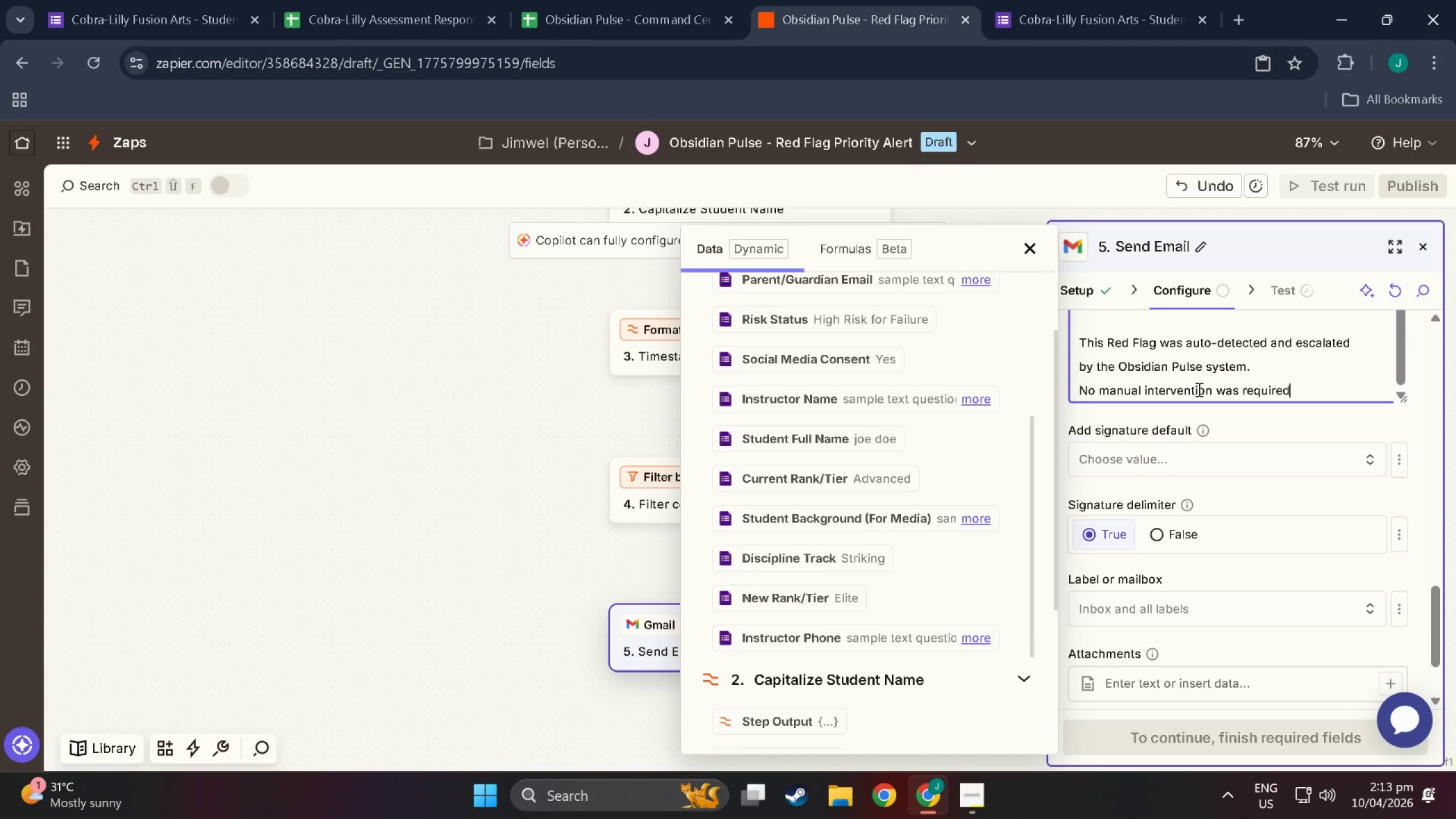 
type( to generate this aleryt)
key(Backspace)
type(t)
key(Backspace)
key(Backspace)
type(t.)
 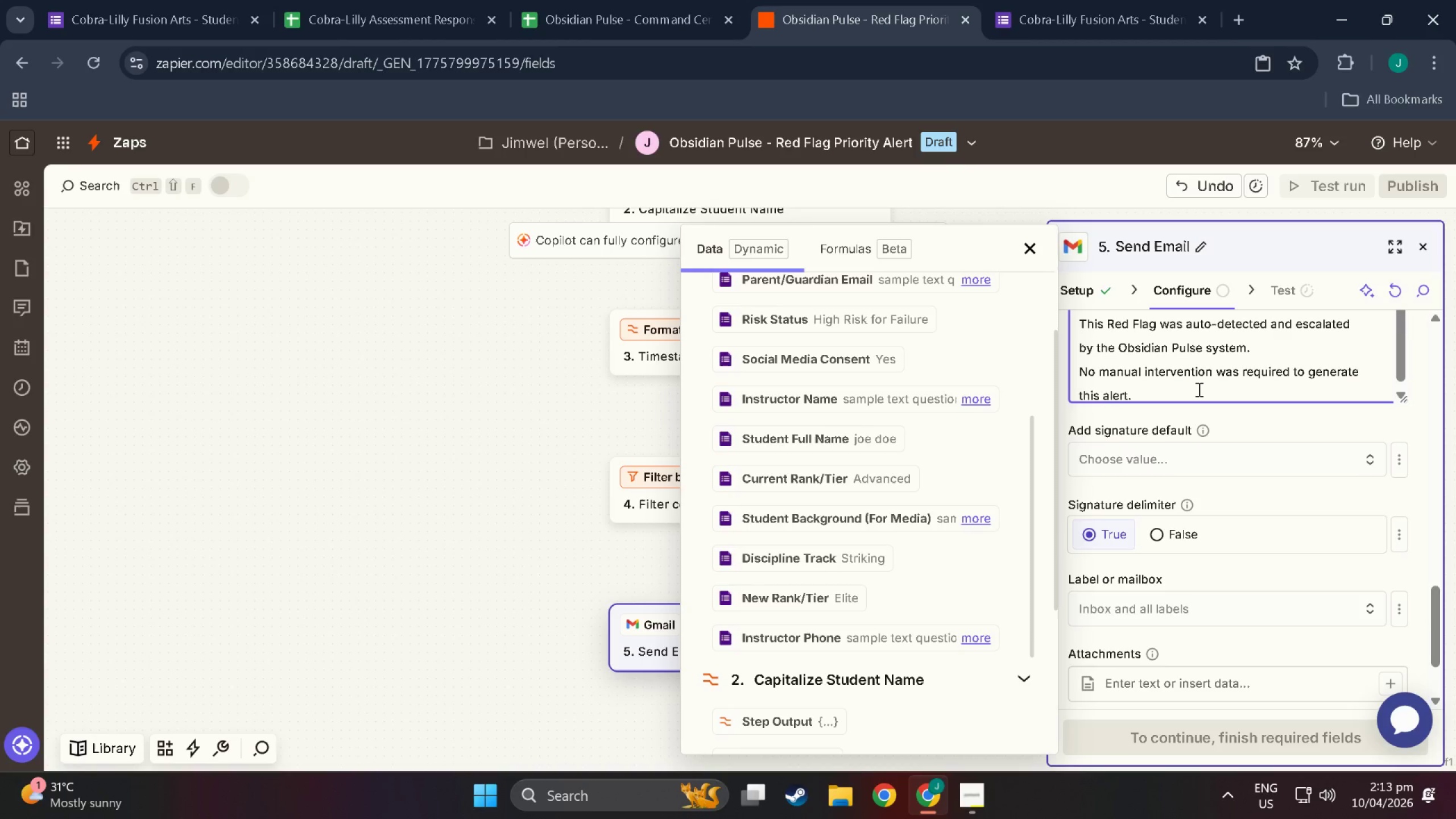 
key(Enter)
 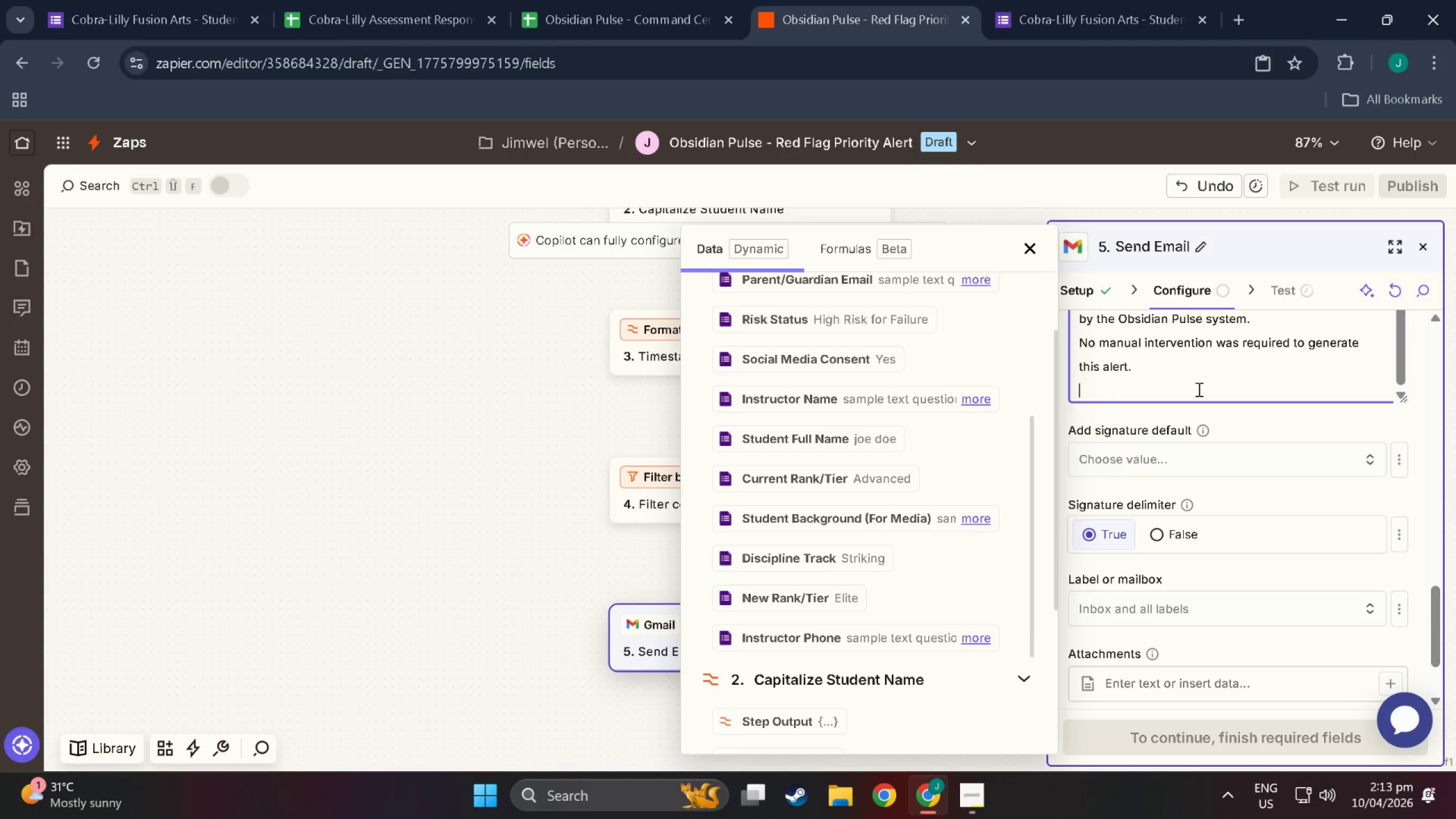 
key(Enter)
 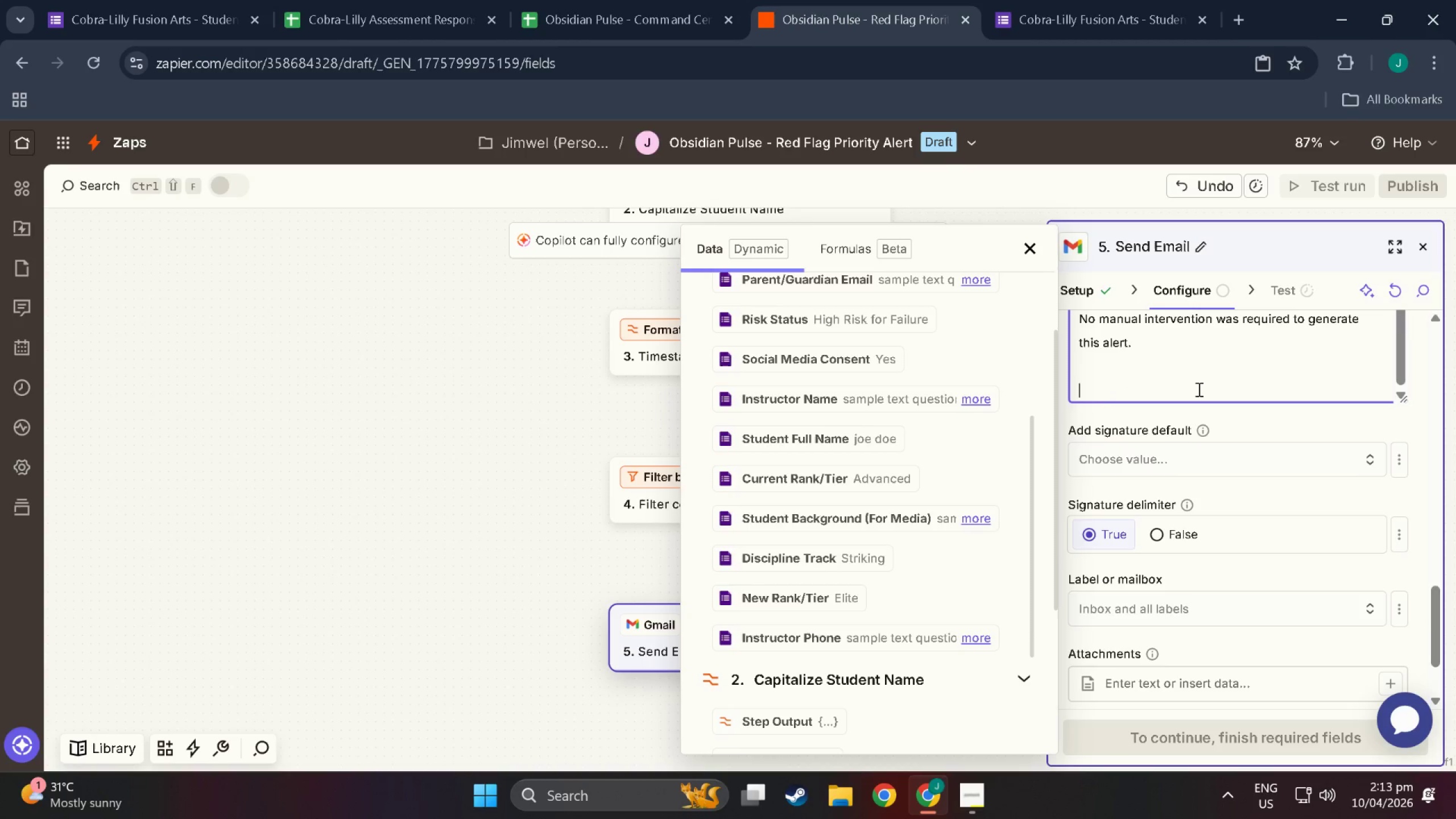 
type(- Cp)
key(Backspace)
type(obra-Lilly Fusion Arts Automation Sty)
key(Backspace)
key(Backspace)
type(ystem)
 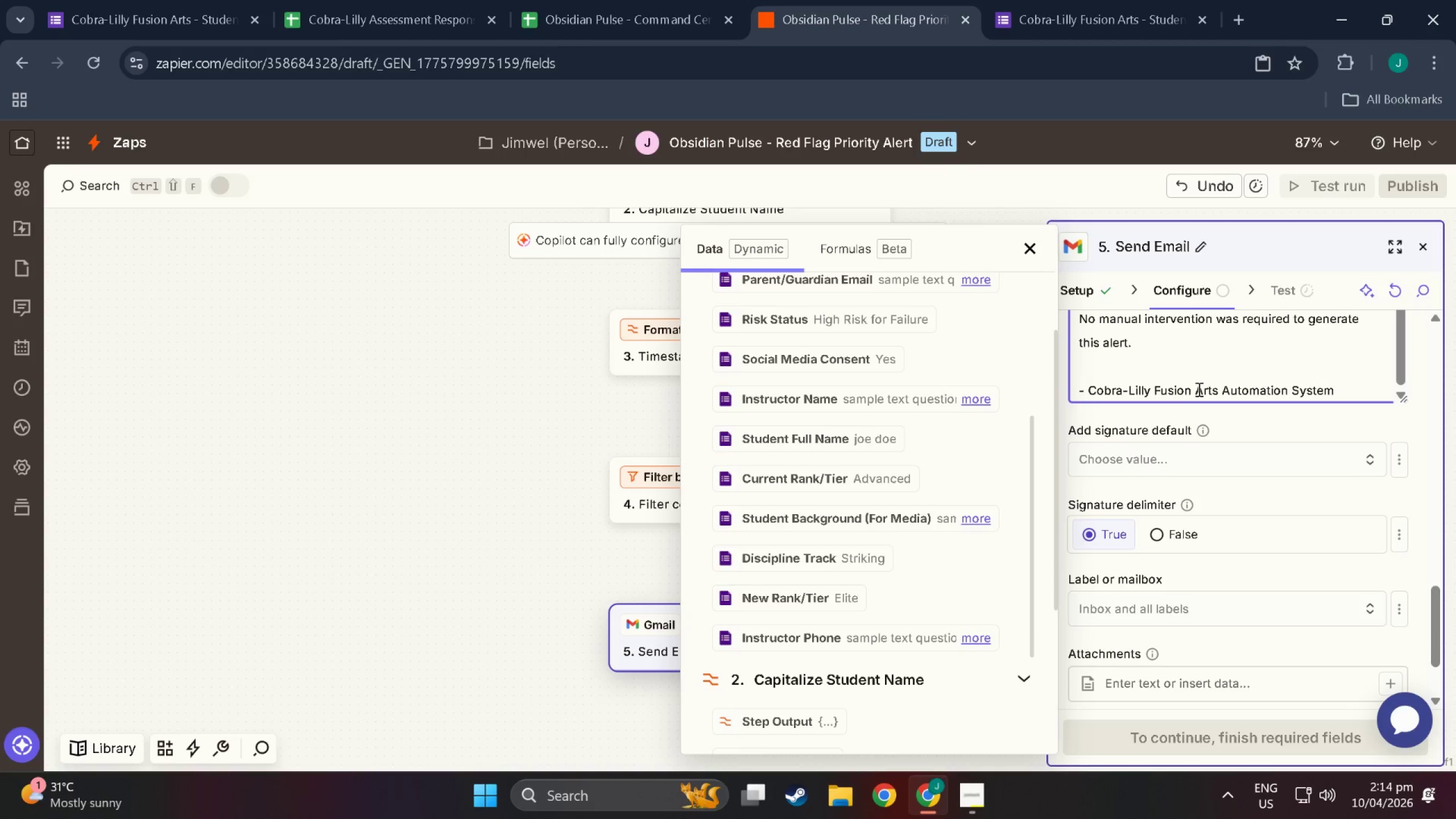 
scroll: coordinate [1206, 671], scroll_direction: down, amount: 8.0
 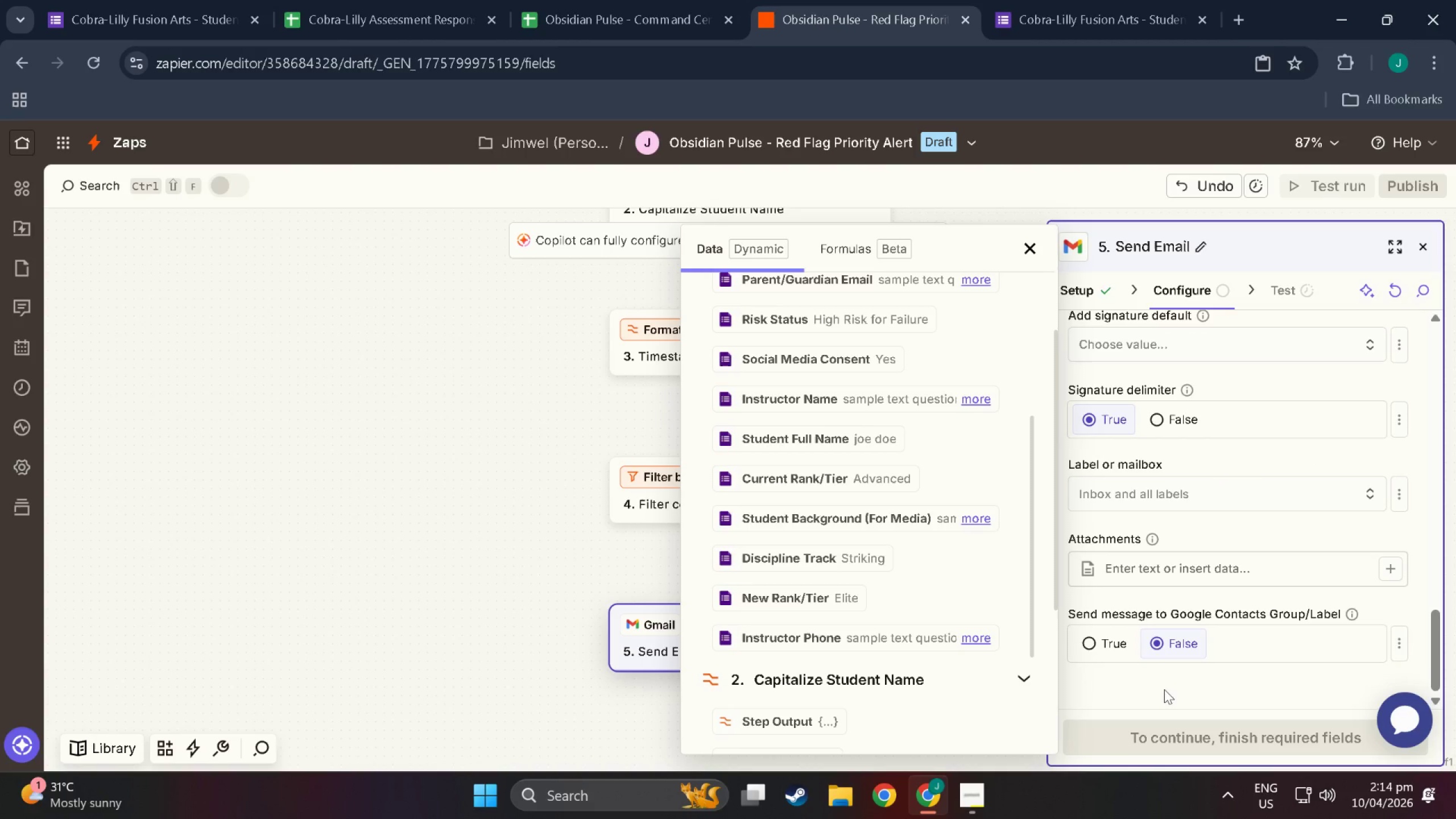 
scroll: coordinate [1144, 526], scroll_direction: up, amount: 61.0
 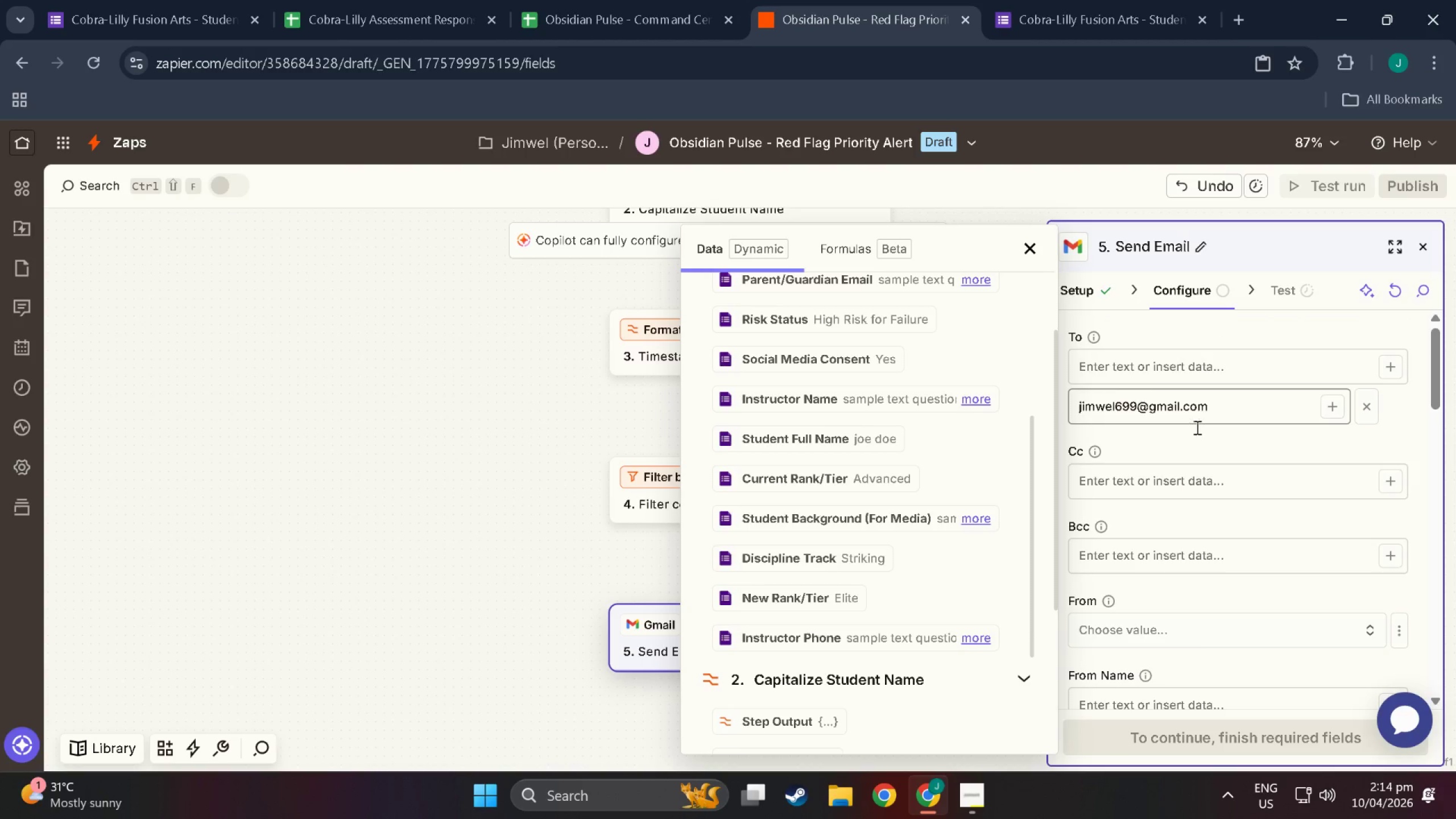 
scroll: coordinate [1183, 575], scroll_direction: down, amount: 13.0
 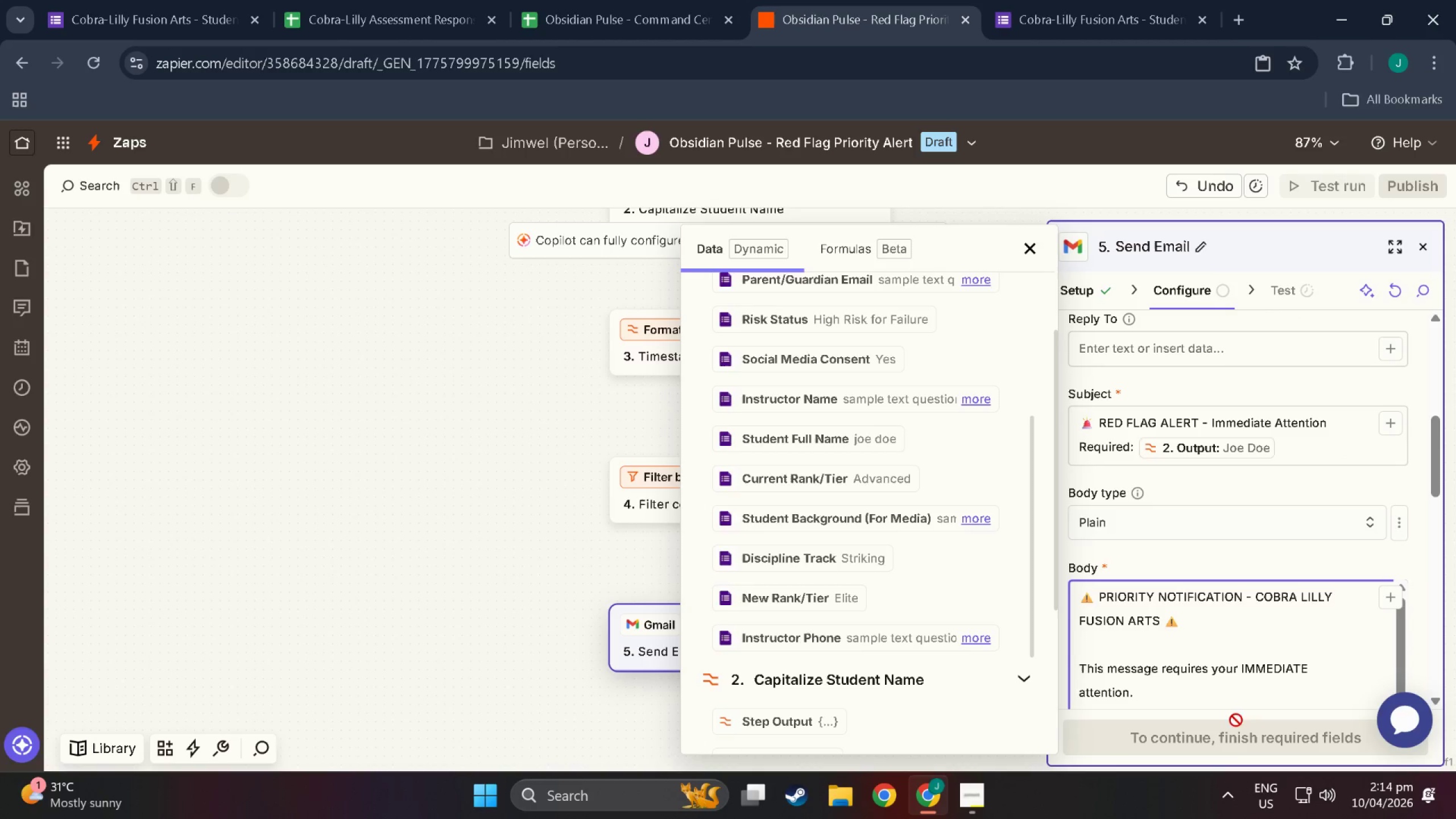 
left_click([1239, 741])
 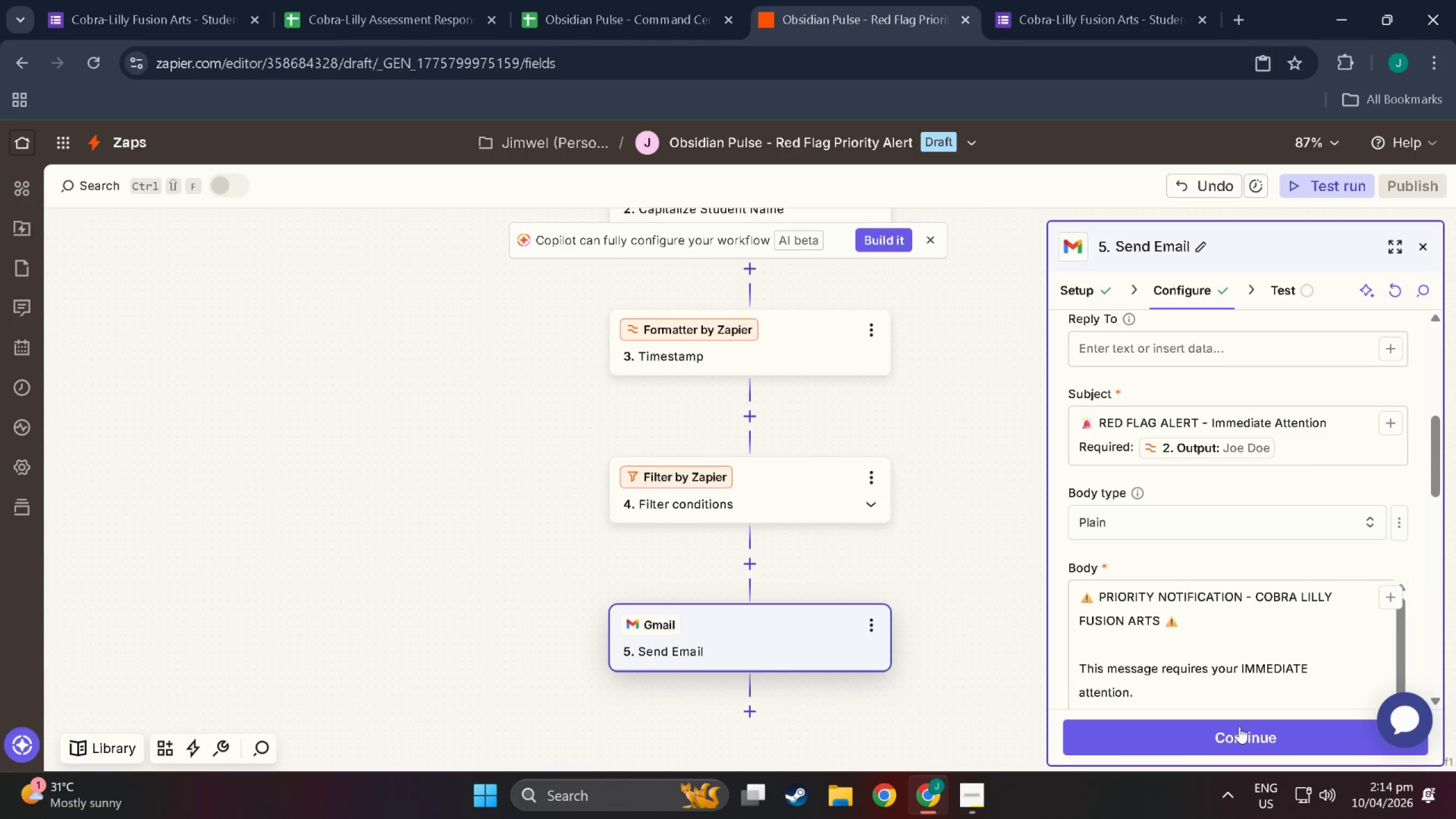 
left_click([1239, 737])
 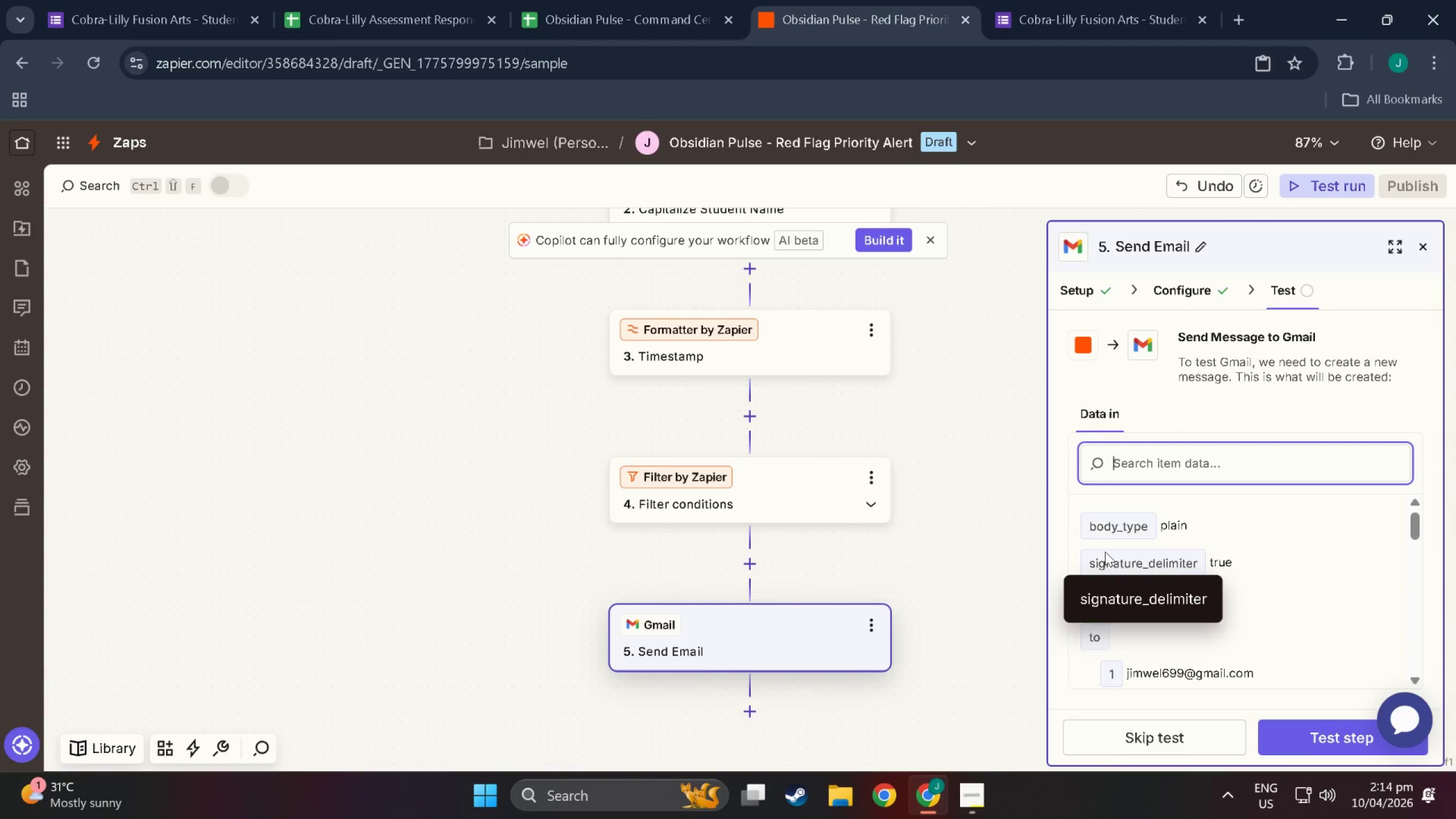 
scroll: coordinate [1105, 552], scroll_direction: down, amount: 9.0
 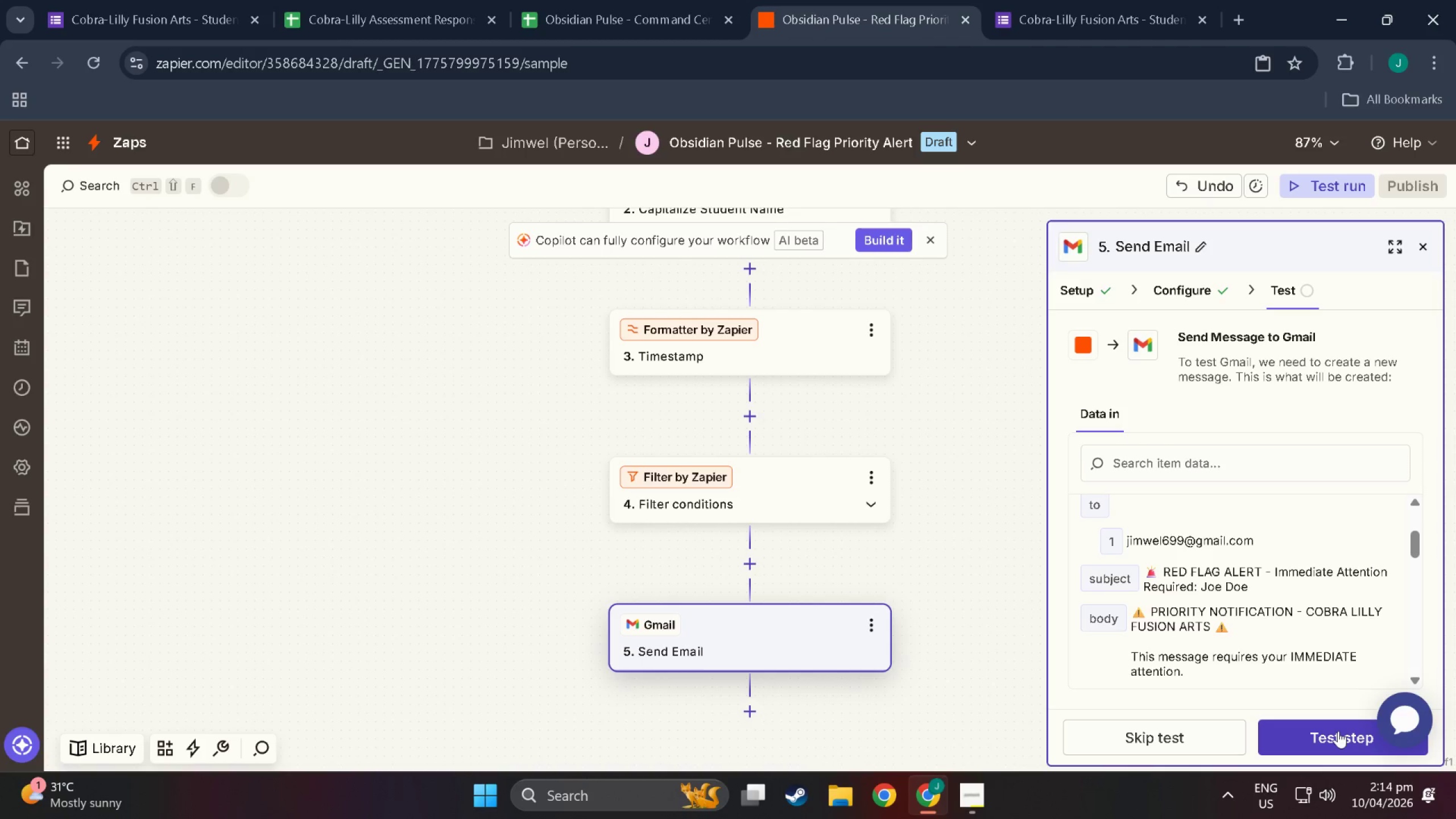 
left_click([1291, 741])
 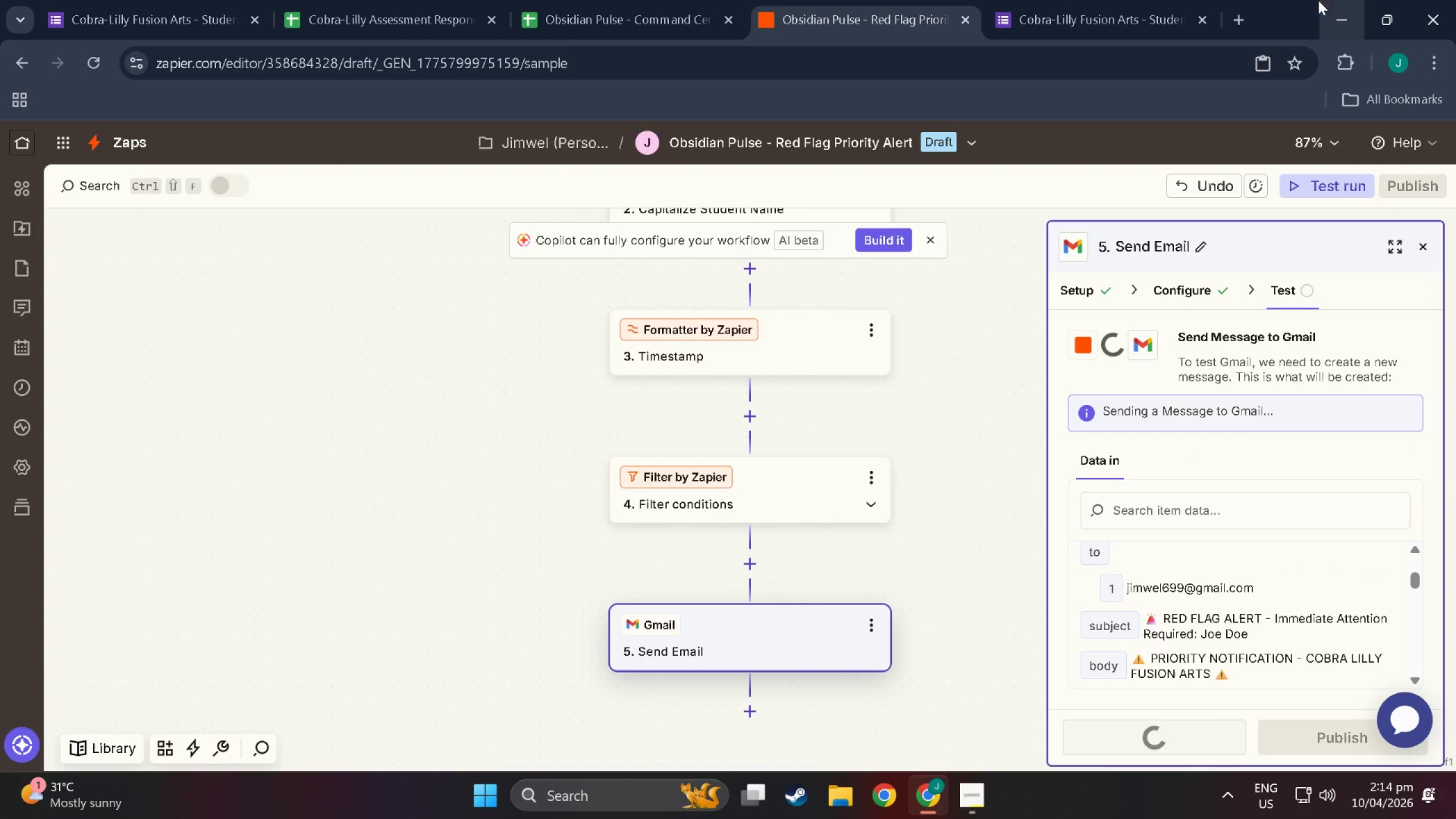 
left_click([1242, 16])
 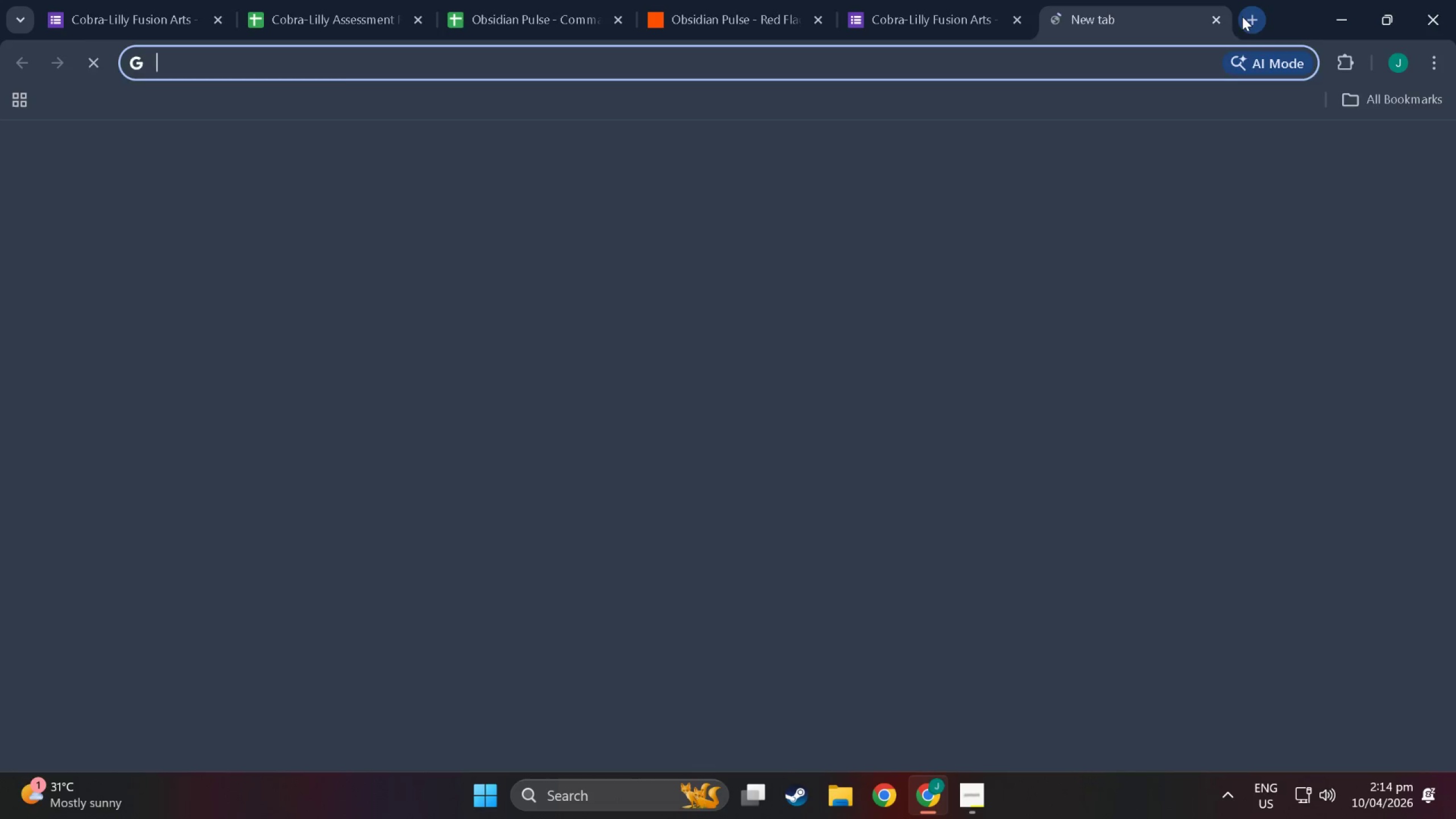 
key(G)
 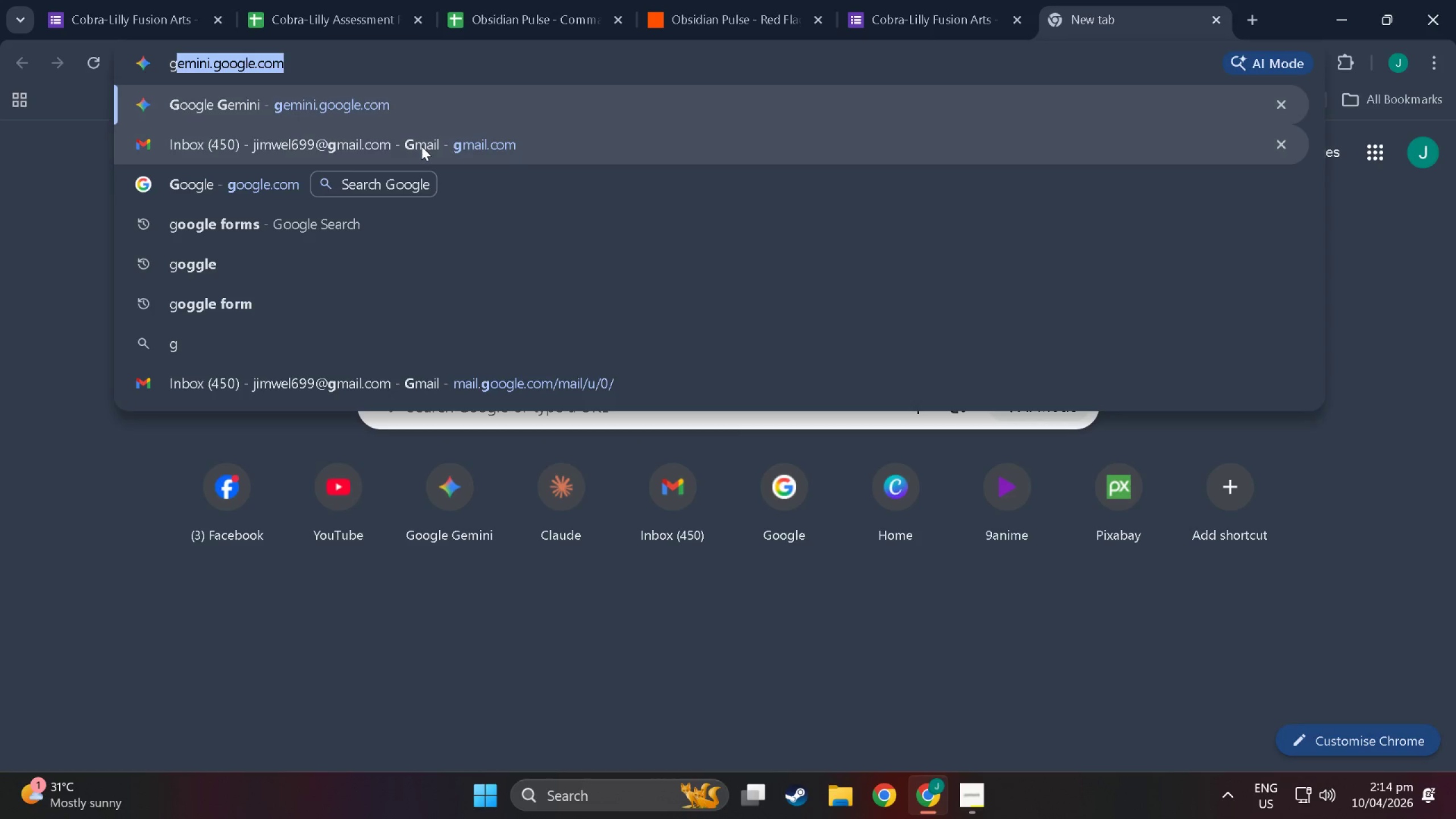 
mouse_move([460, 118])
 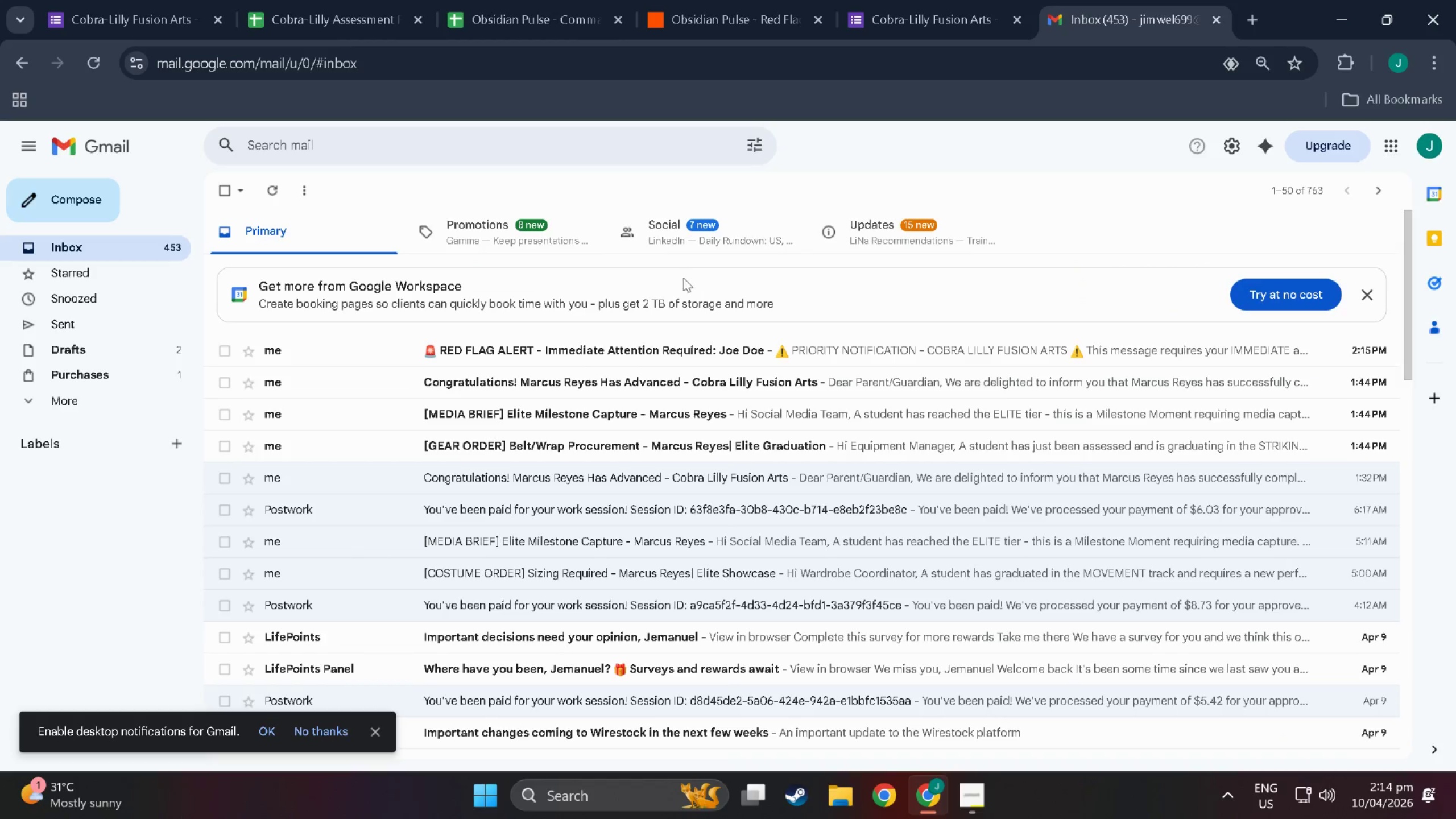 
left_click([621, 354])
 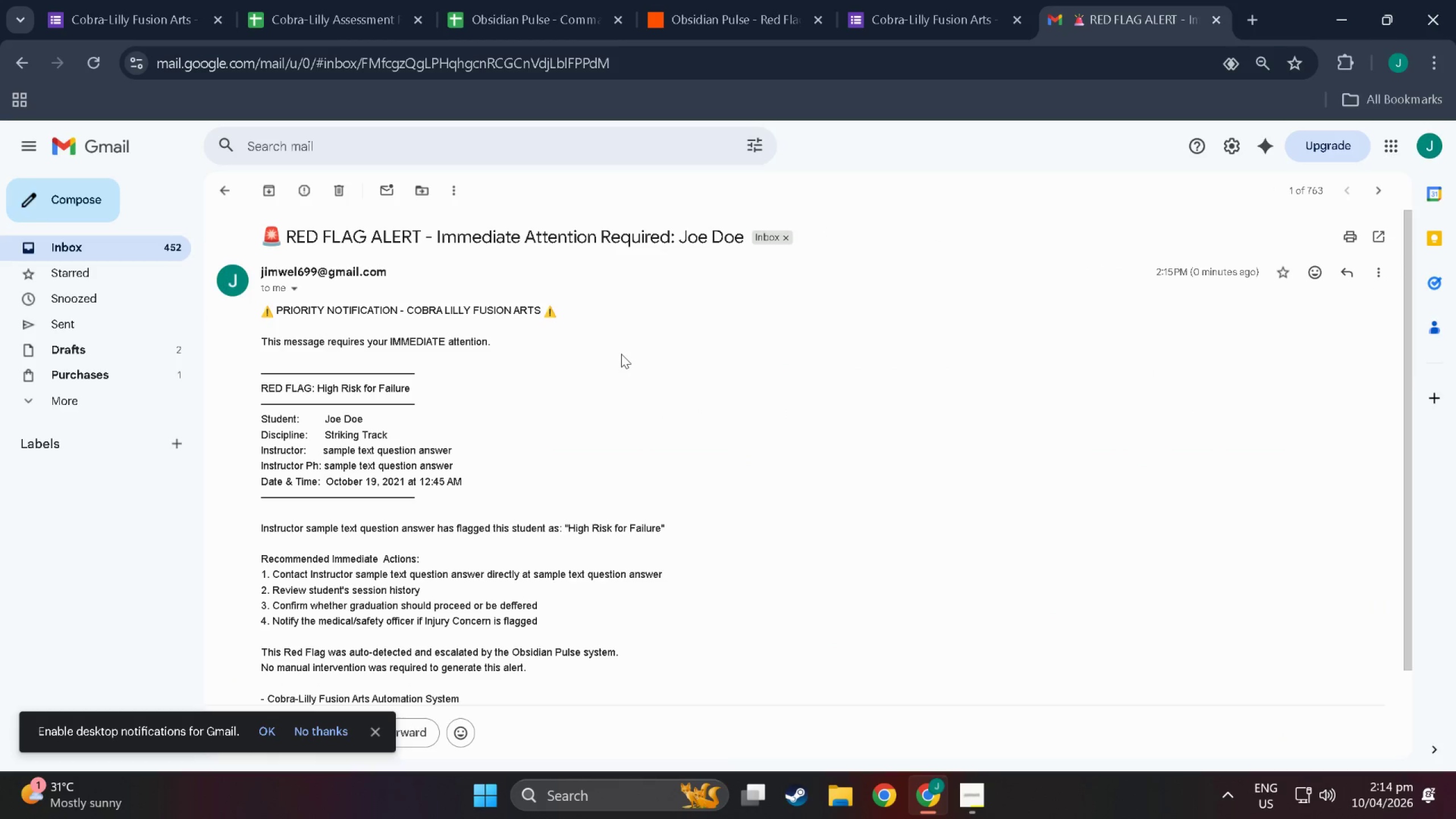 
scroll: coordinate [526, 390], scroll_direction: down, amount: 7.0
 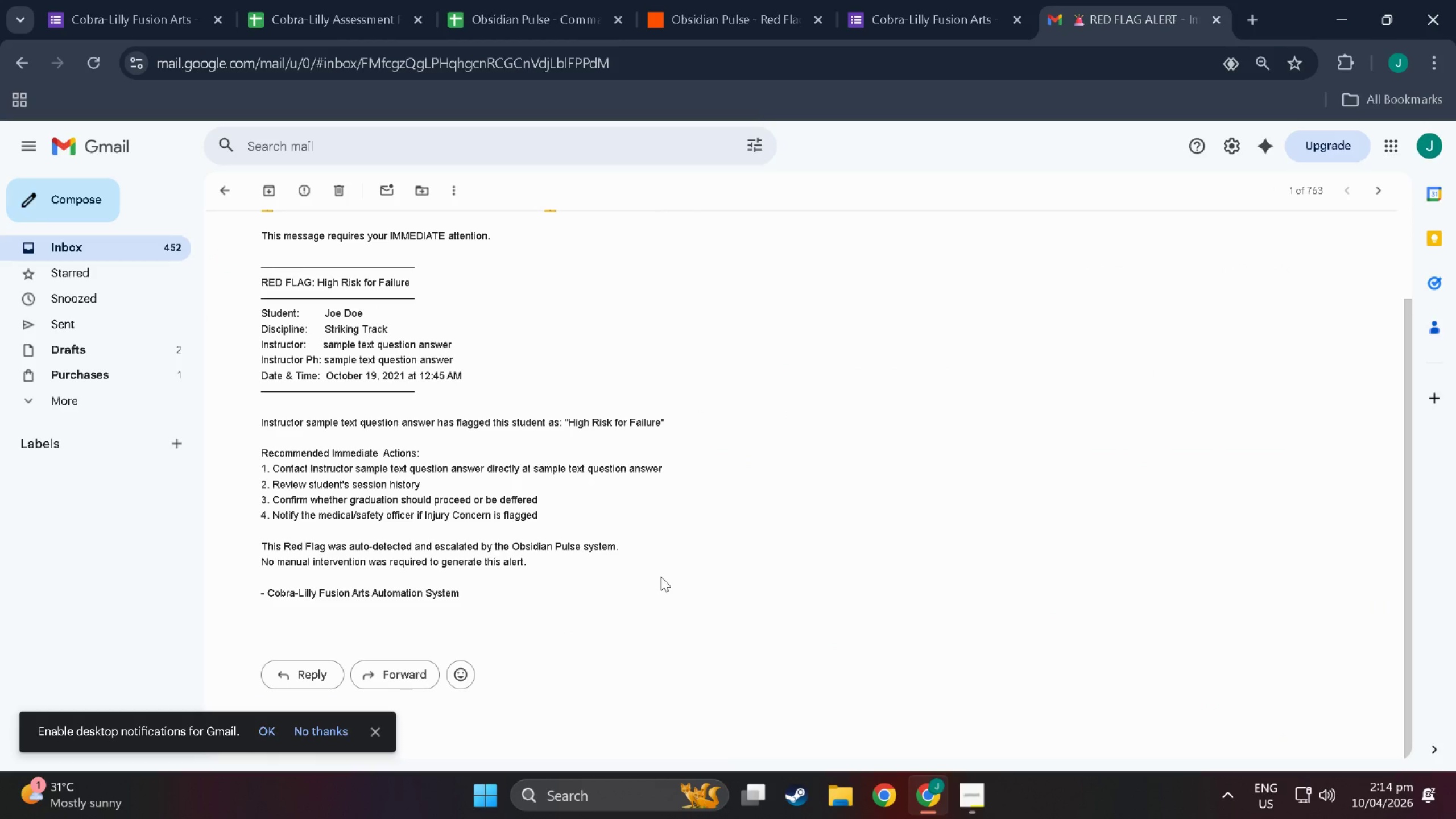 
scroll: coordinate [660, 577], scroll_direction: up, amount: 3.0
 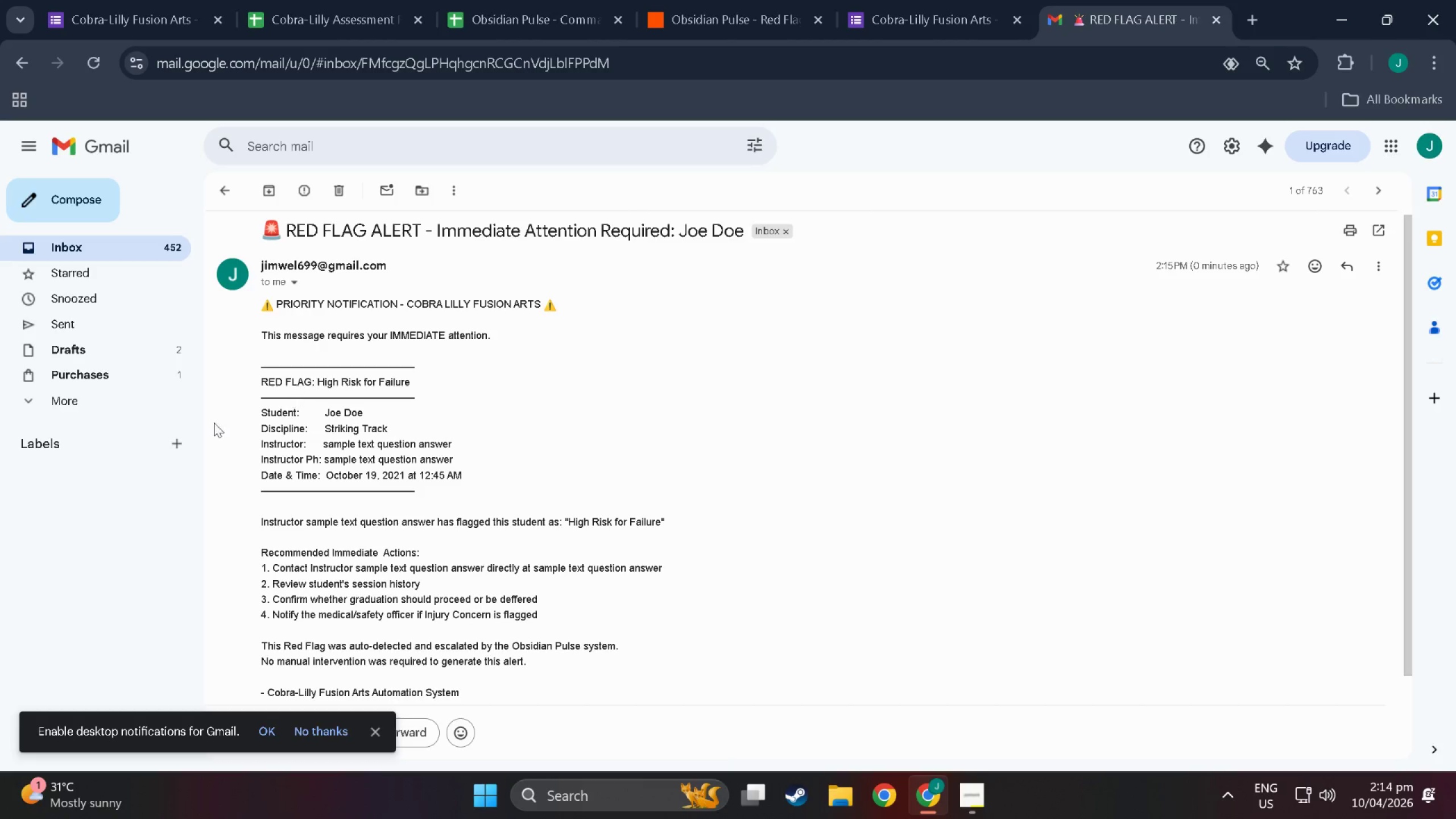 
scroll: coordinate [835, 402], scroll_direction: down, amount: 8.0
 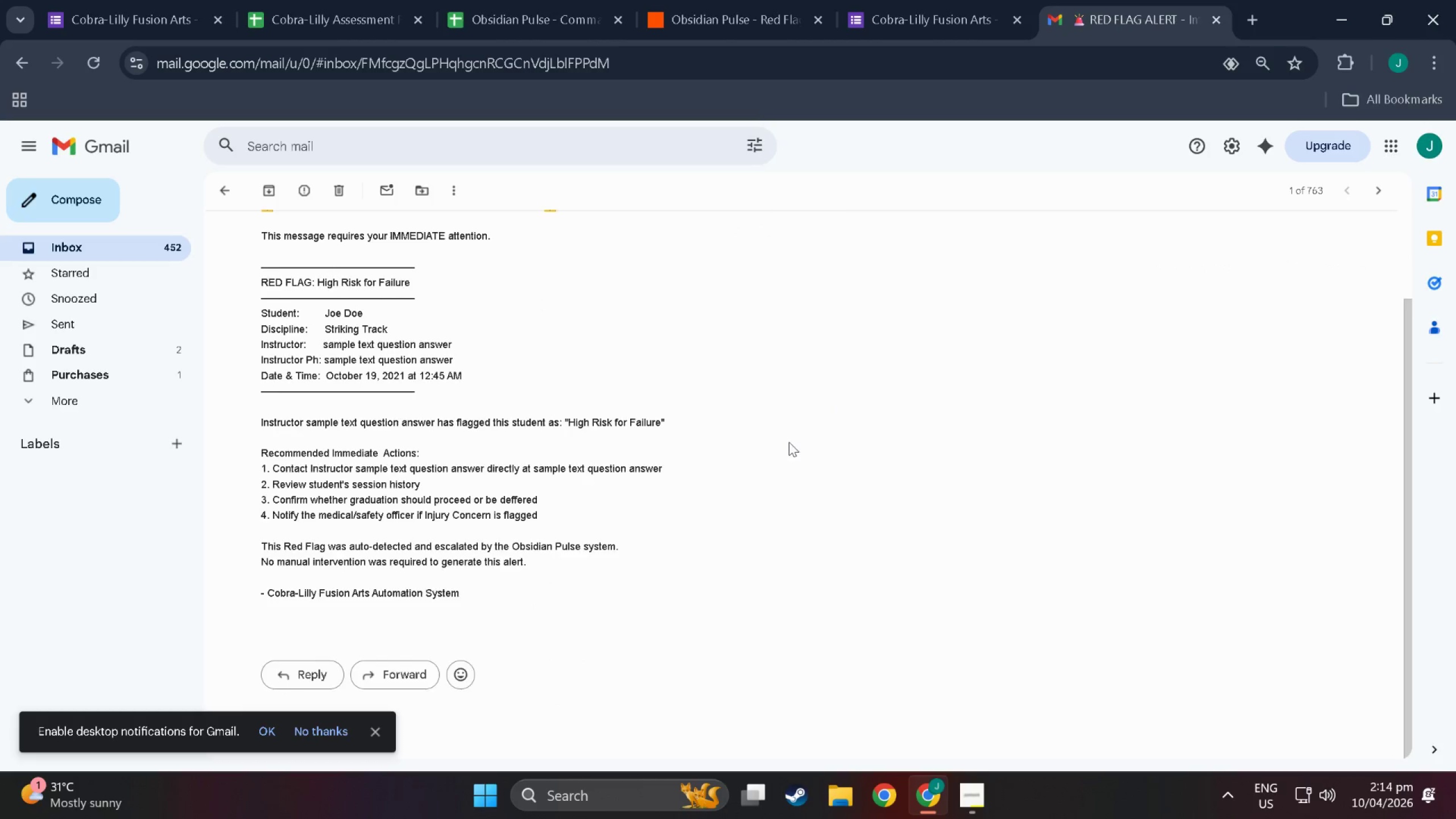 
scroll: coordinate [808, 353], scroll_direction: up, amount: 5.0
 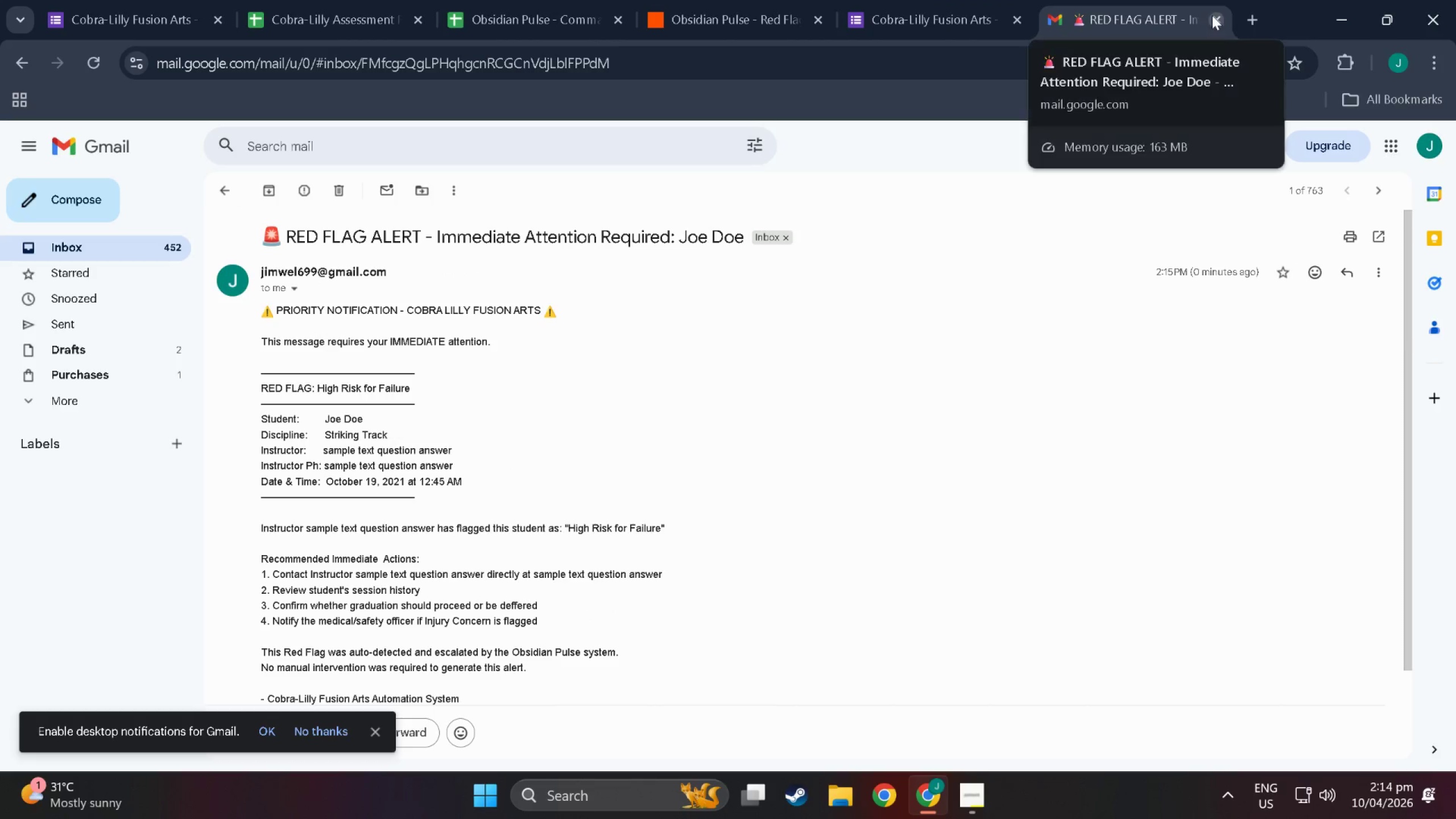 
left_click([909, 0])
 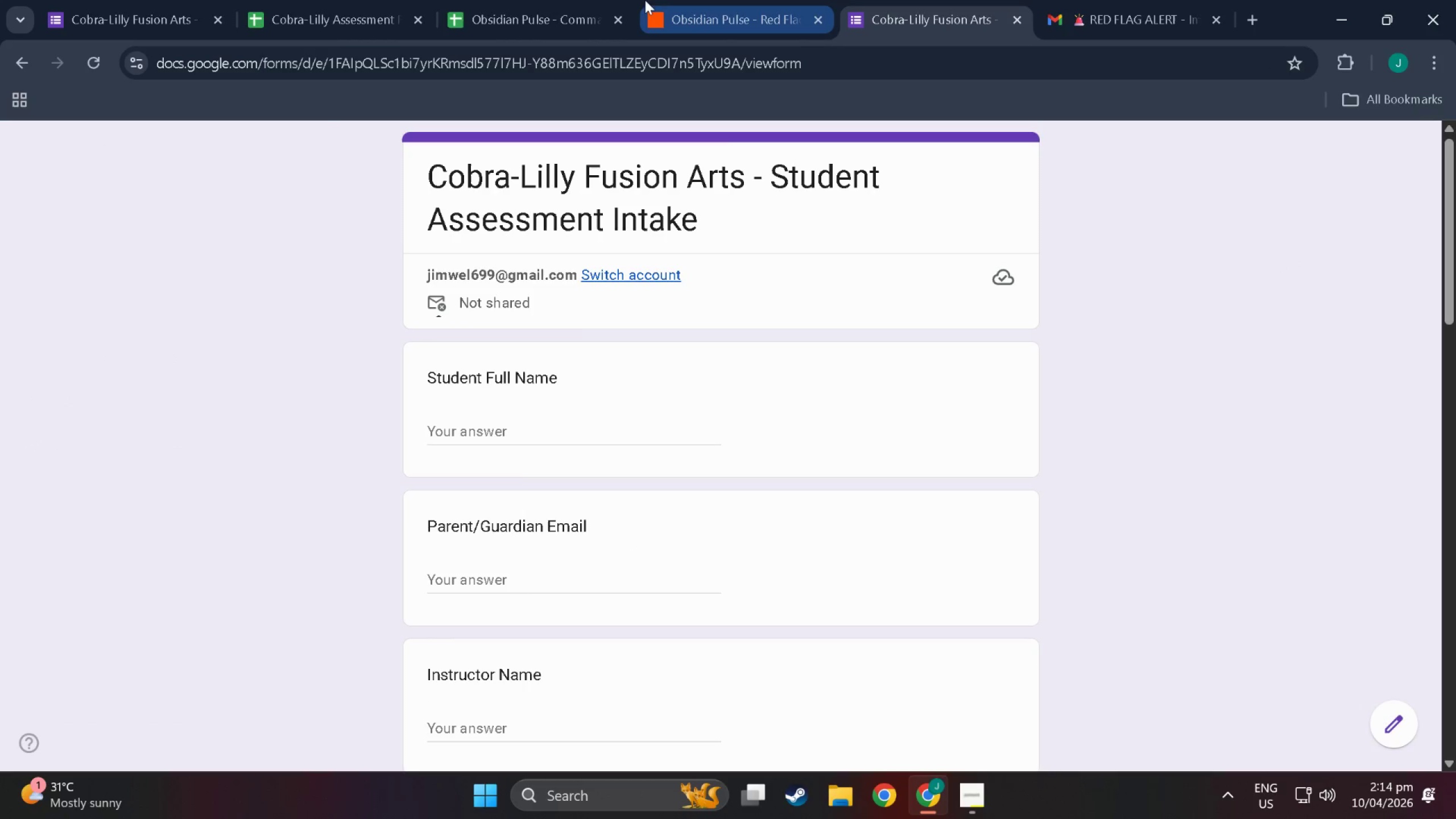 
left_click([709, 0])
 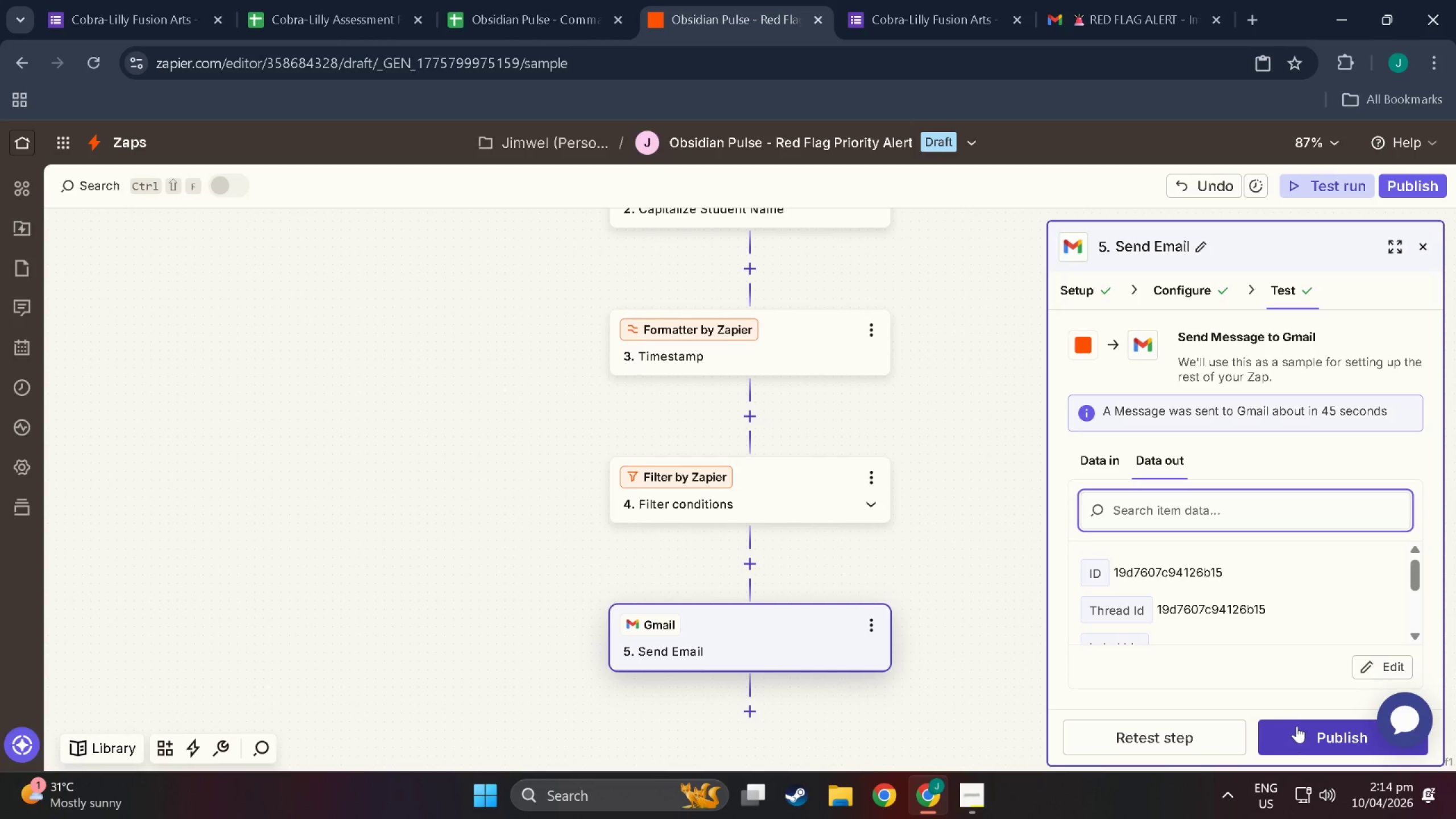 
left_click([1299, 725])
 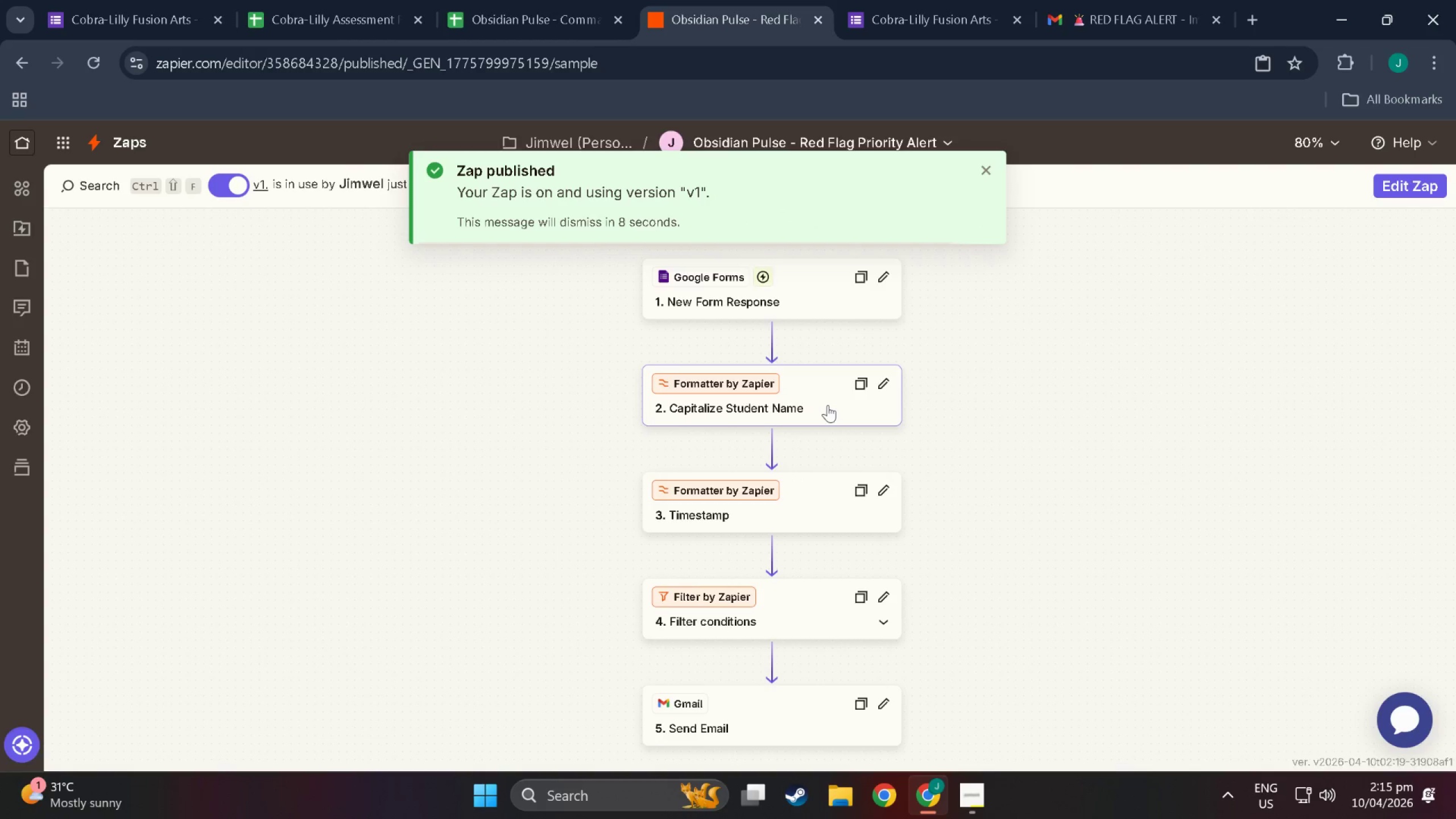 
wait(11.74)
 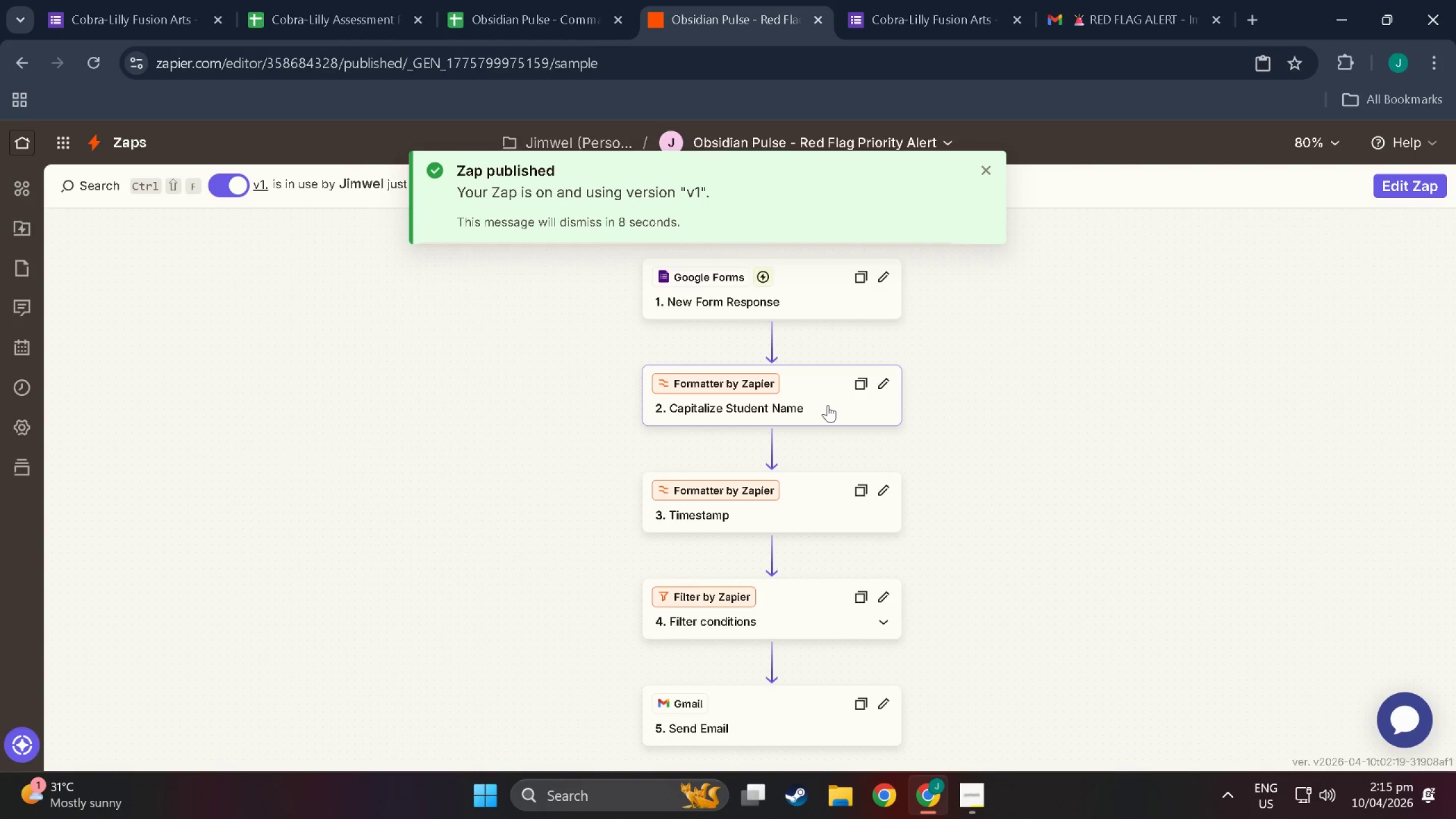 
left_click([986, 169])
 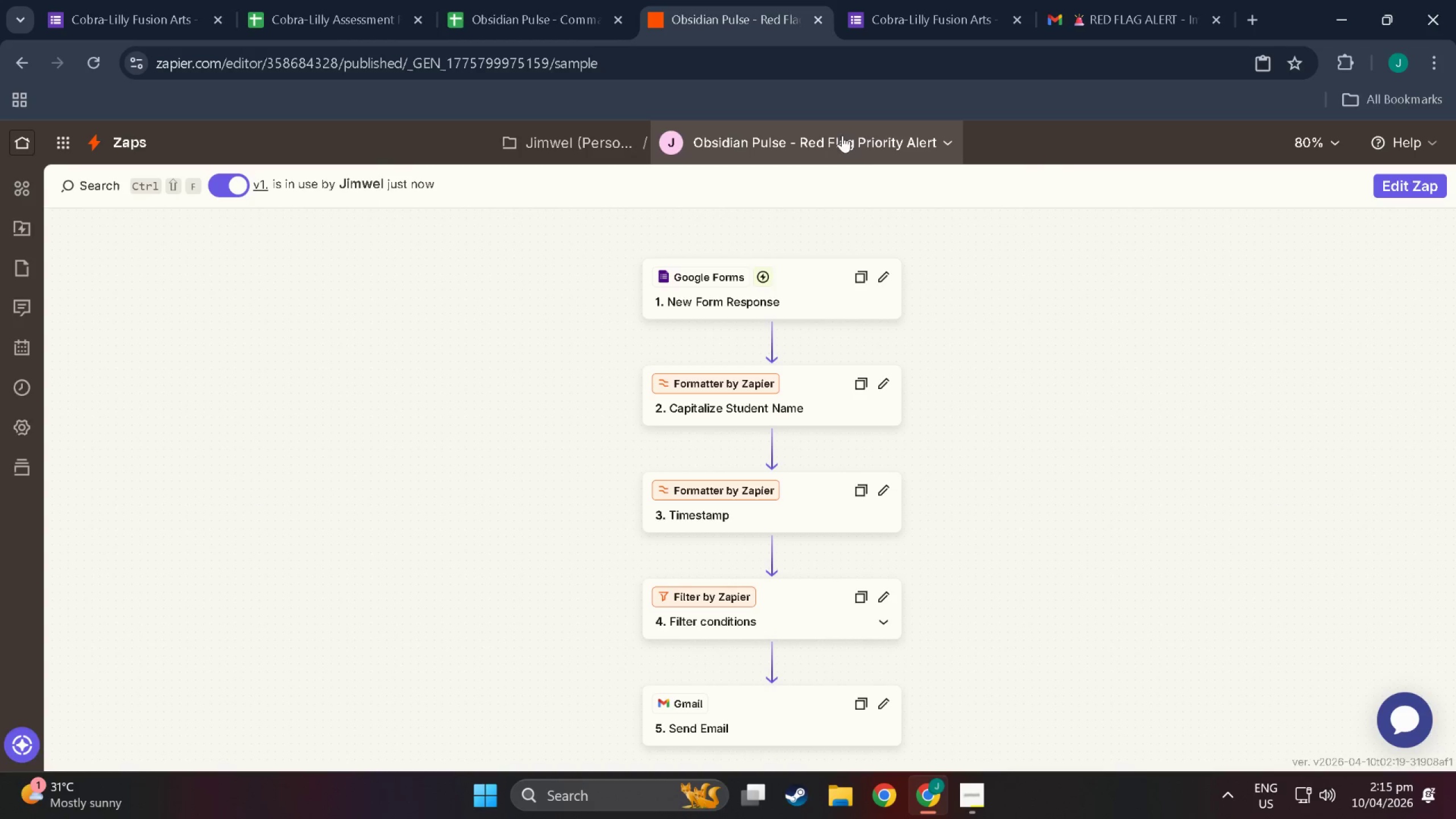 
left_click([908, 138])
 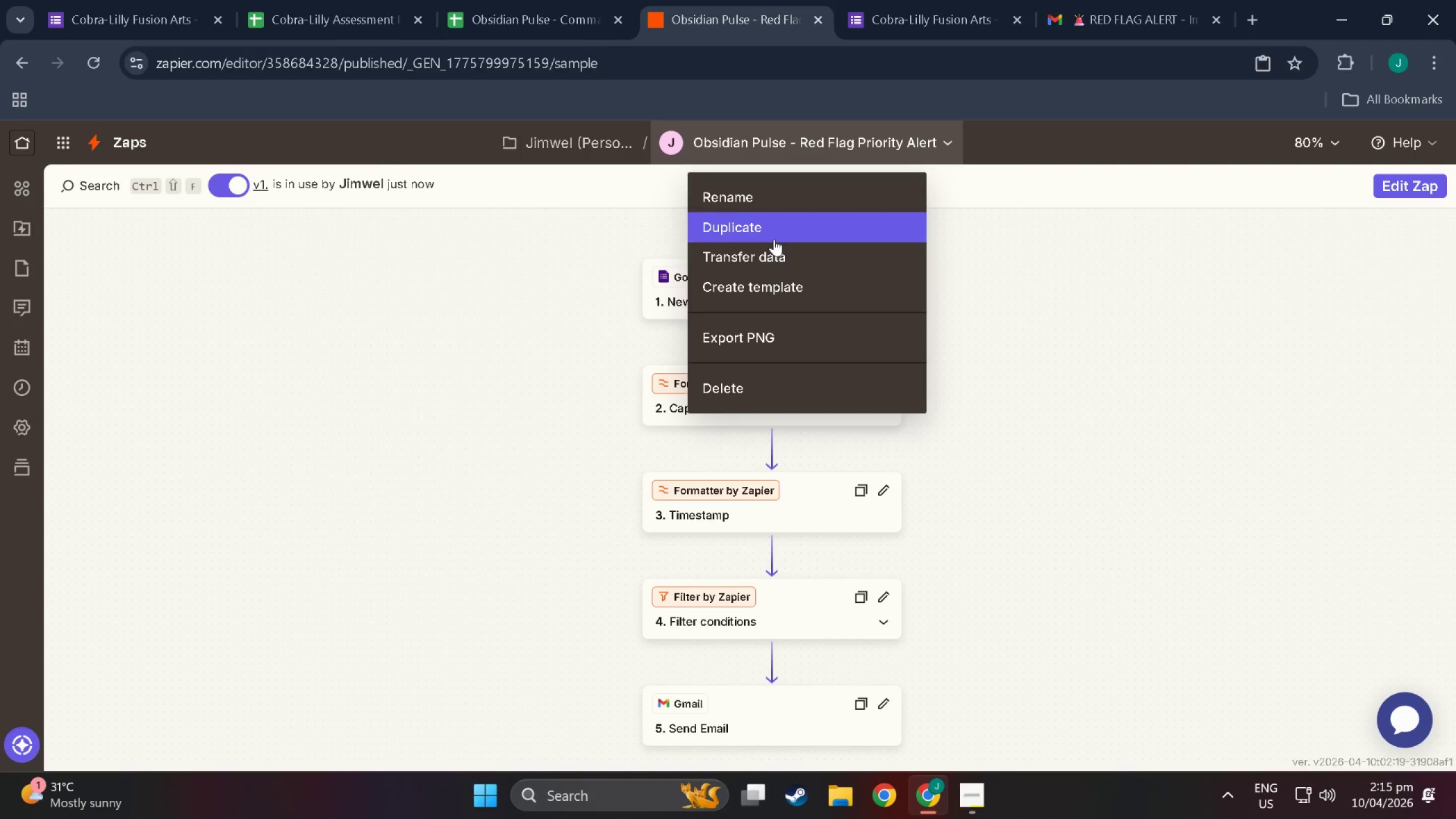 
left_click([775, 272])
 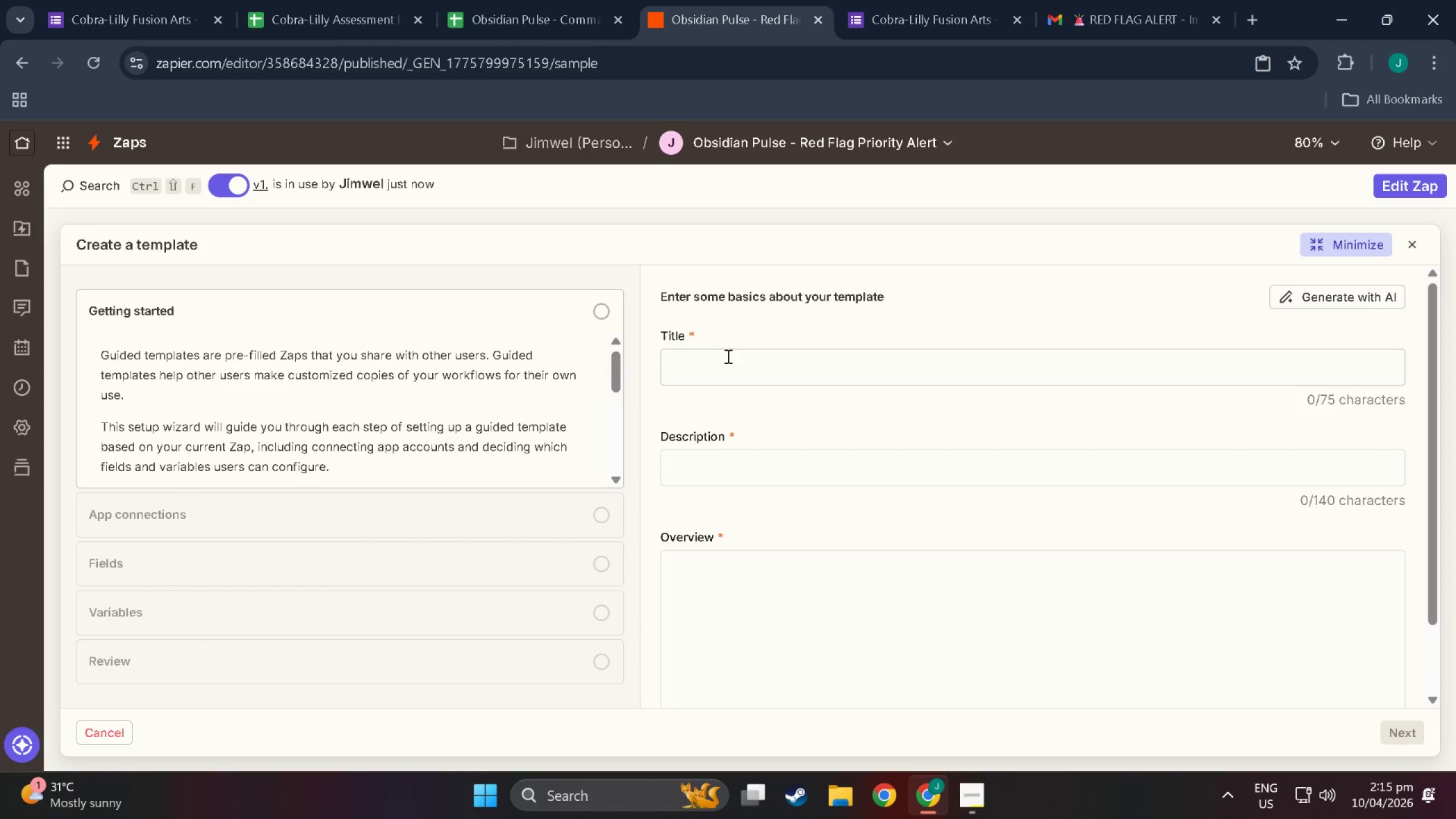 
wait(12.94)
 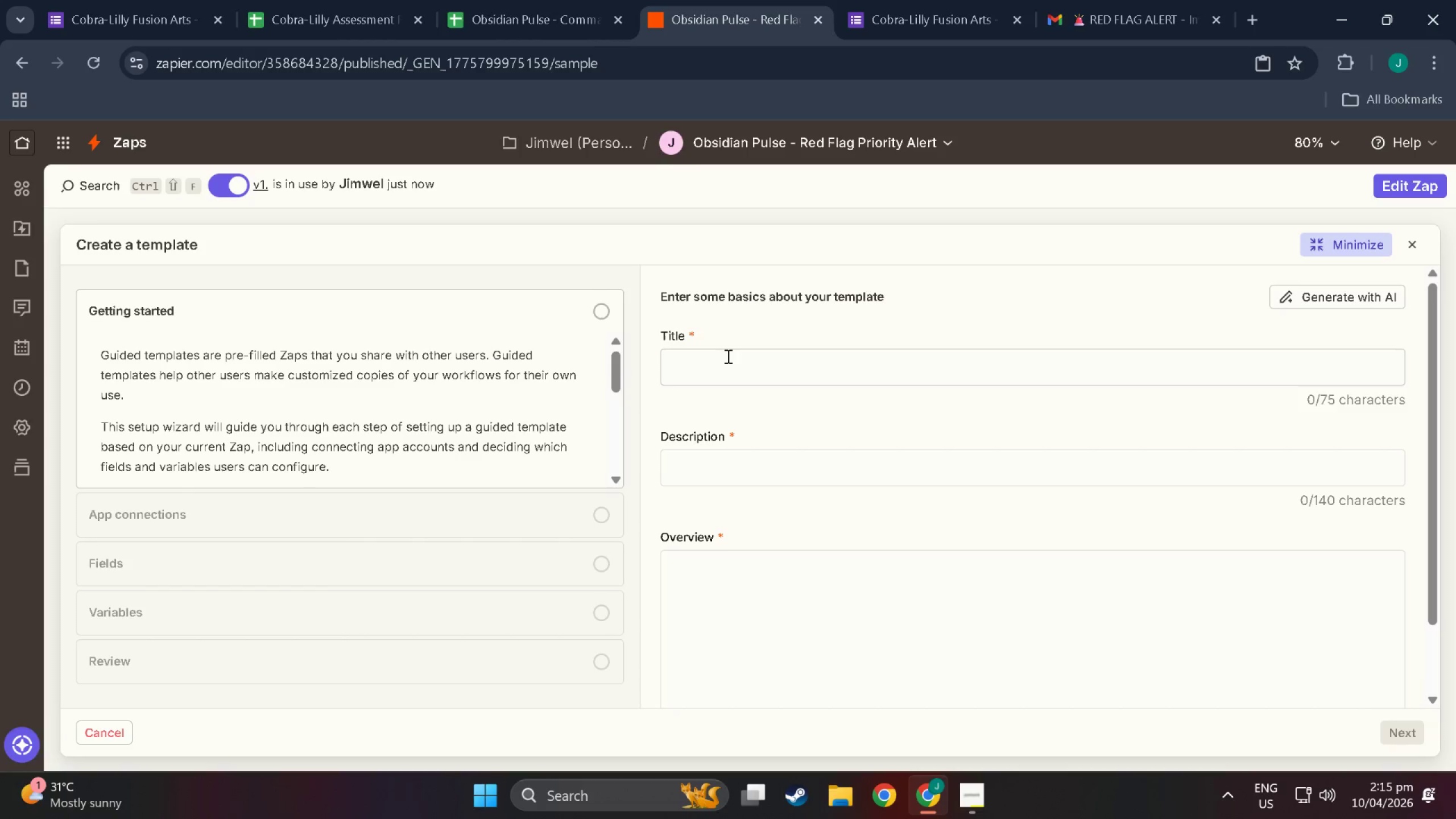 
scroll: coordinate [729, 502], scroll_direction: down, amount: 6.0
 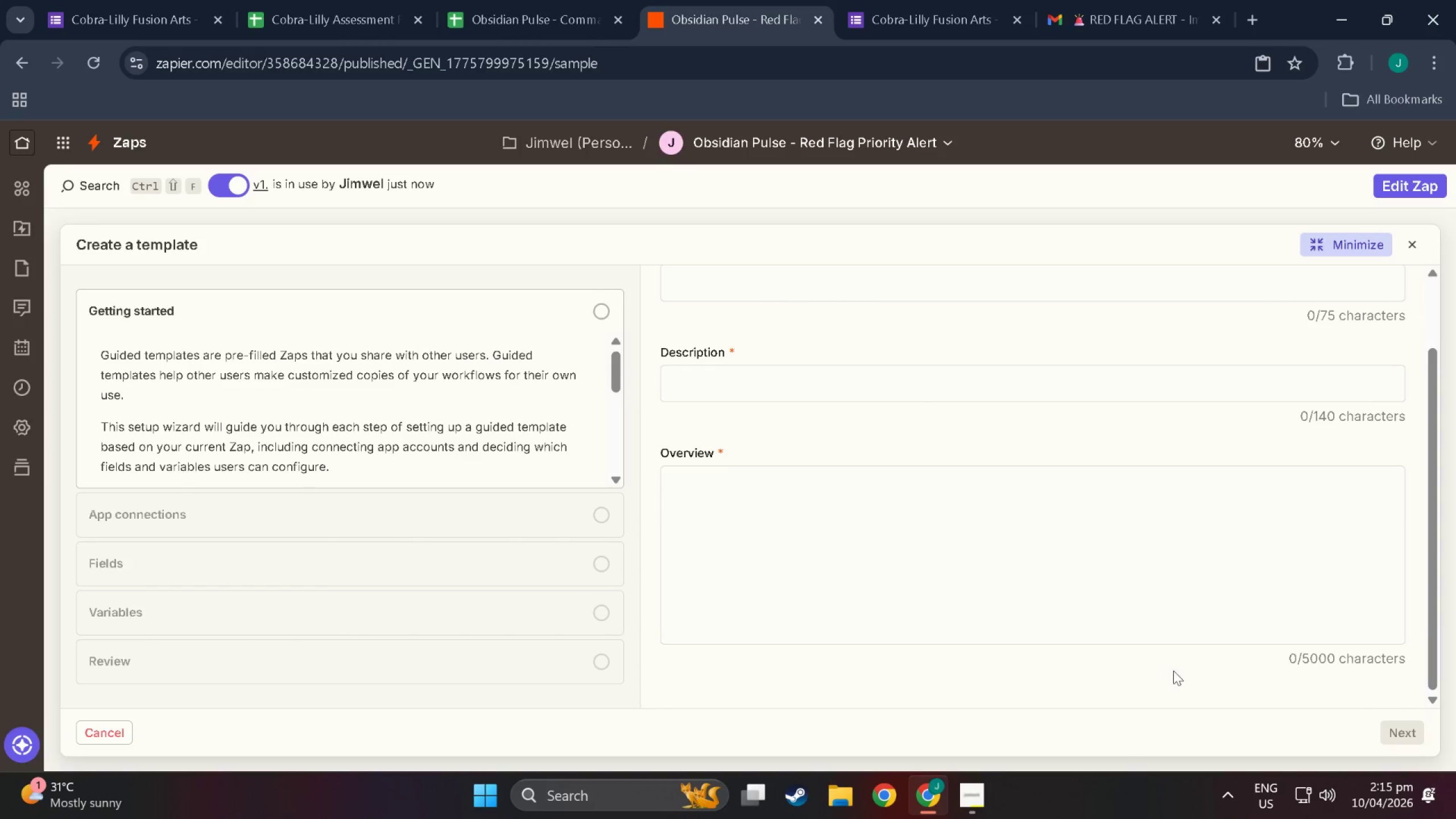 
scroll: coordinate [1038, 553], scroll_direction: up, amount: 6.0
 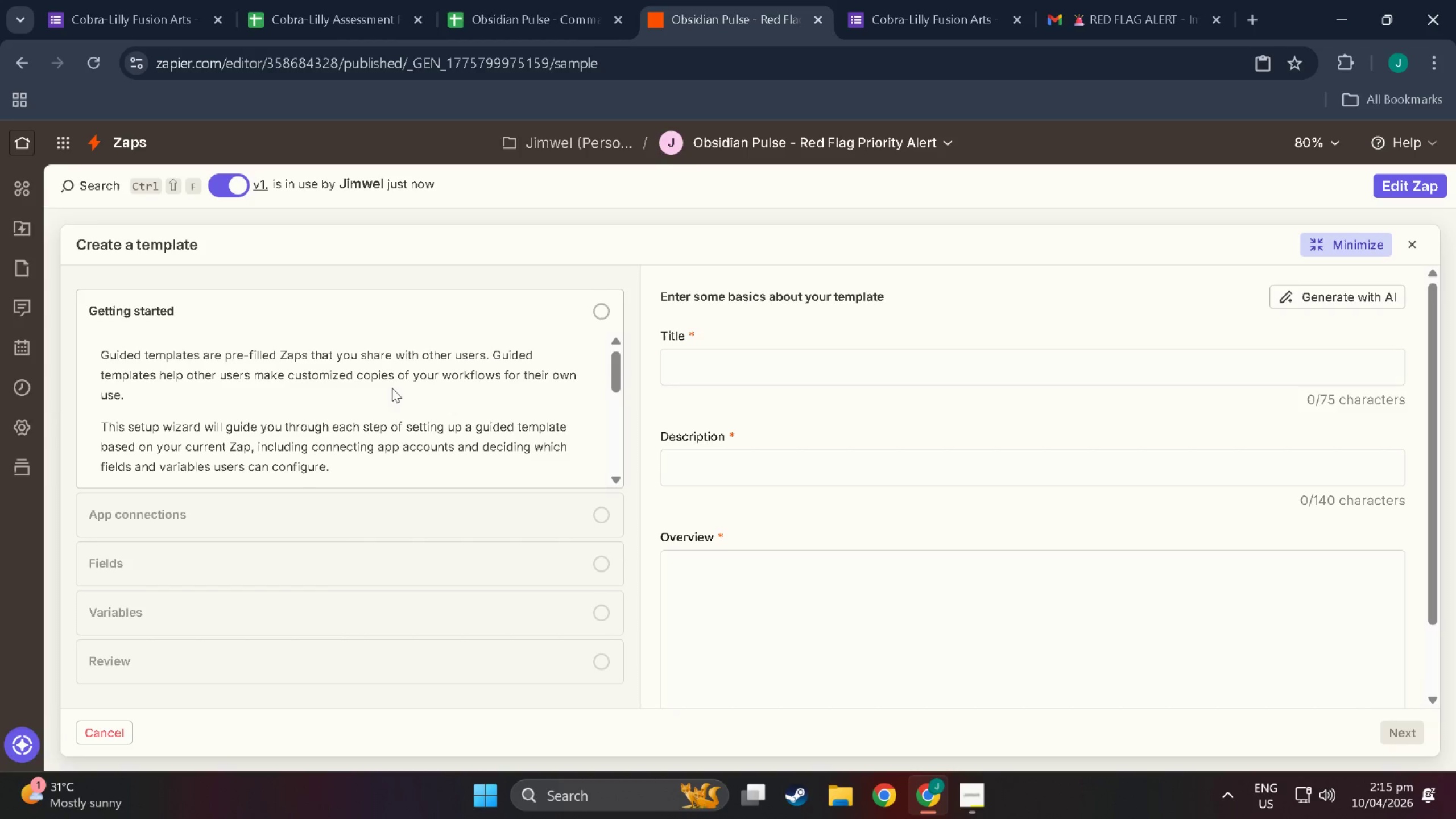 
wait(11.49)
 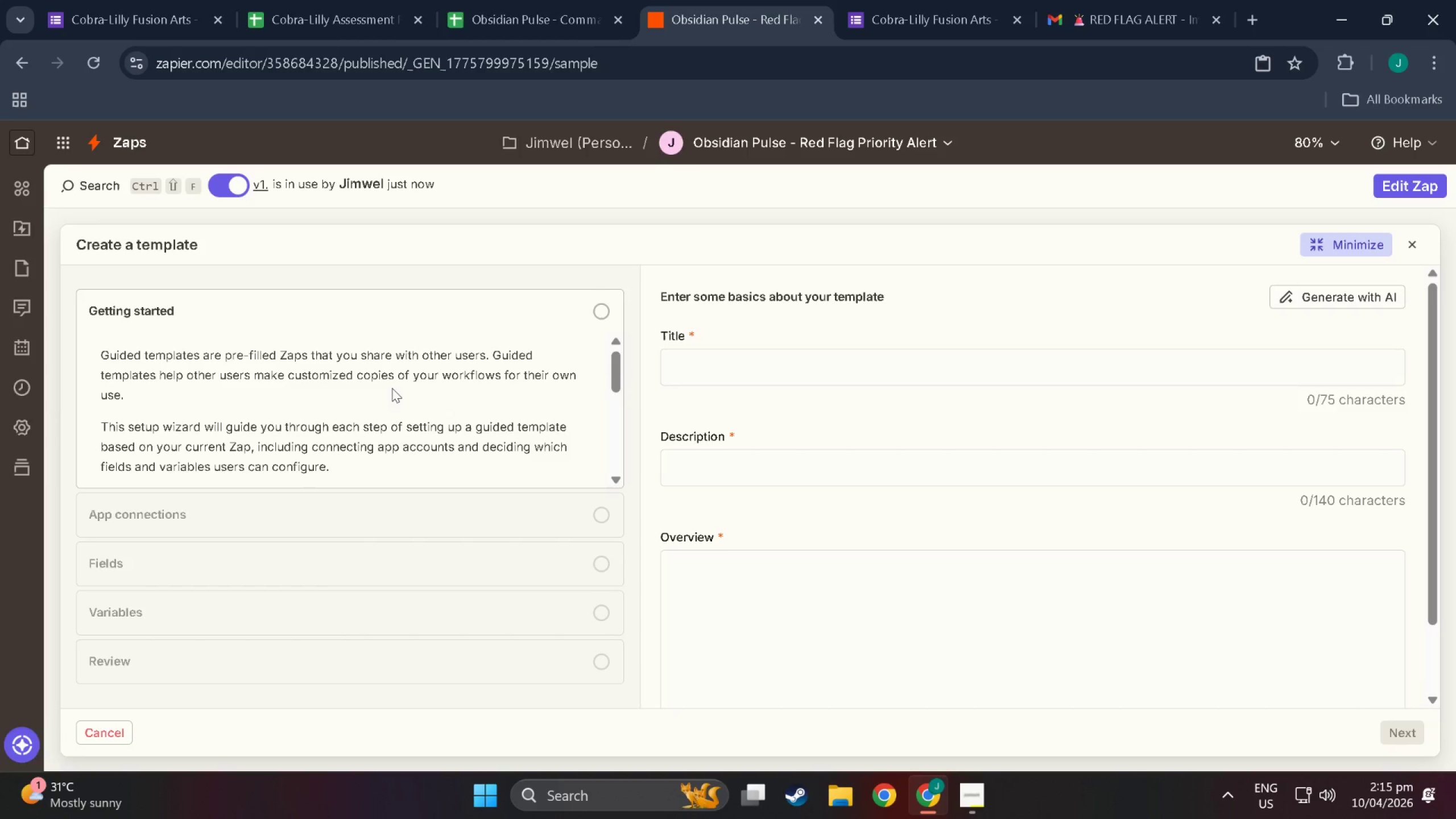 
scroll: coordinate [267, 466], scroll_direction: down, amount: 4.0
 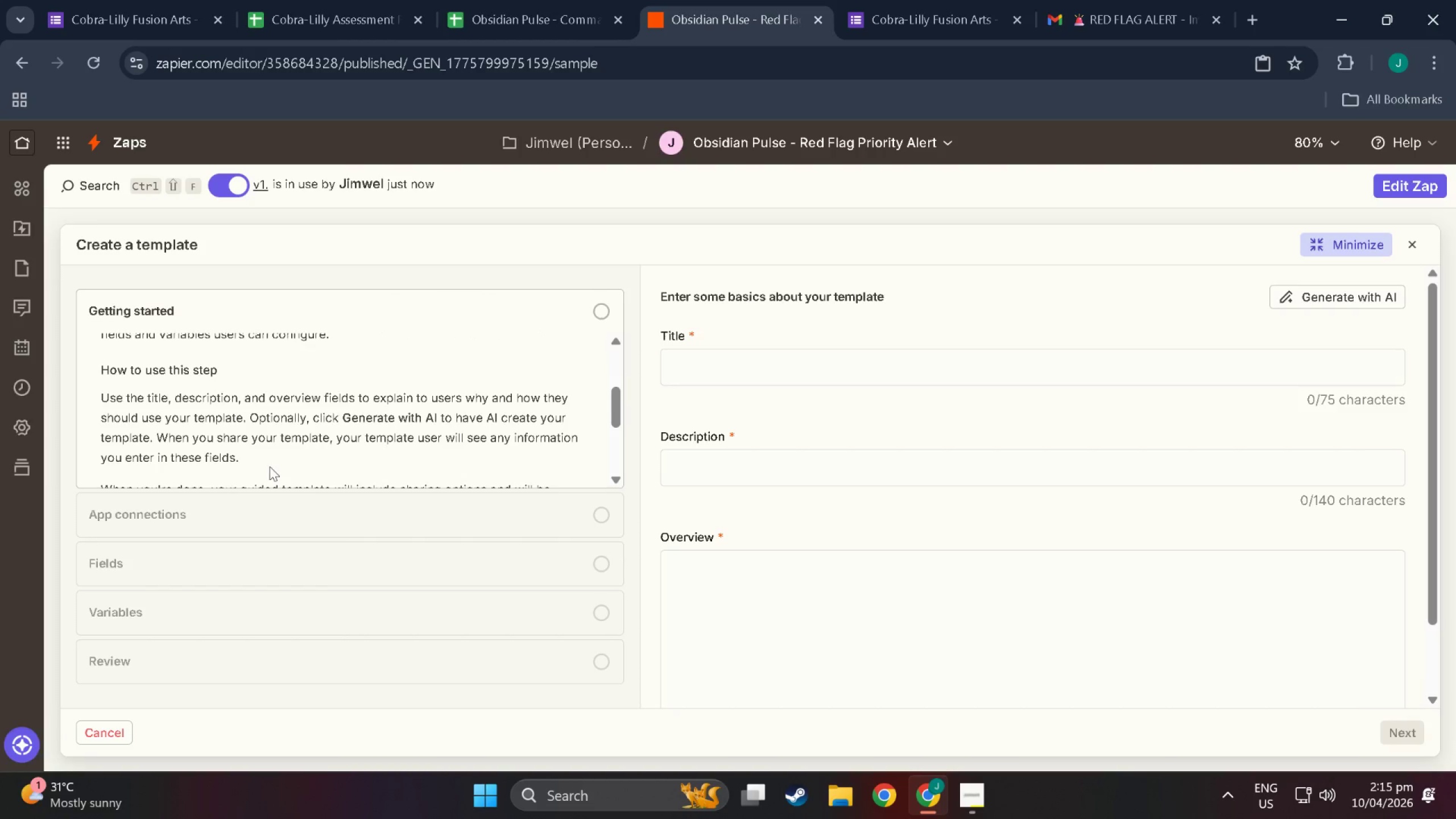 
scroll: coordinate [247, 450], scroll_direction: up, amount: 10.0
 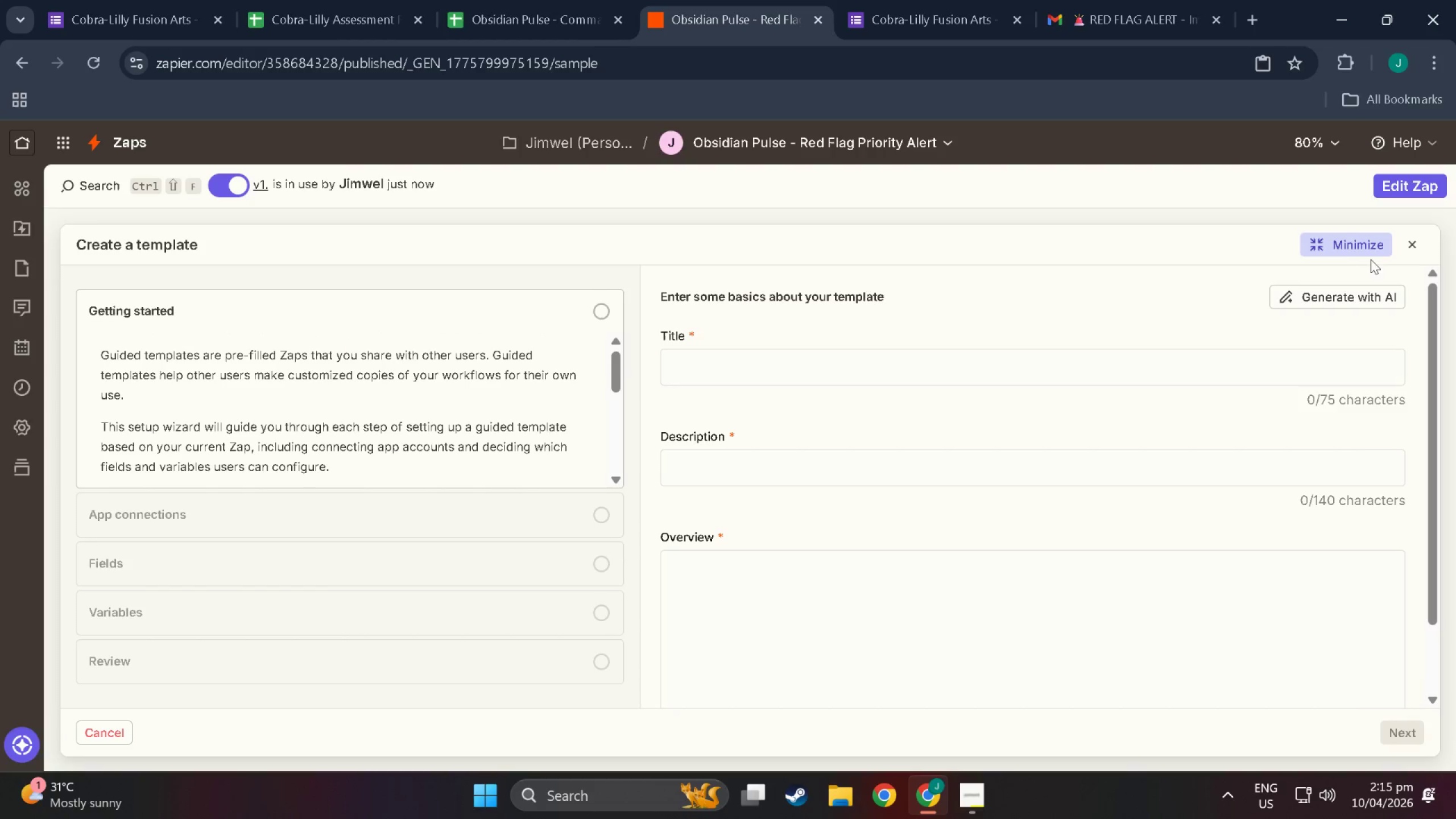 
left_click([1355, 243])
 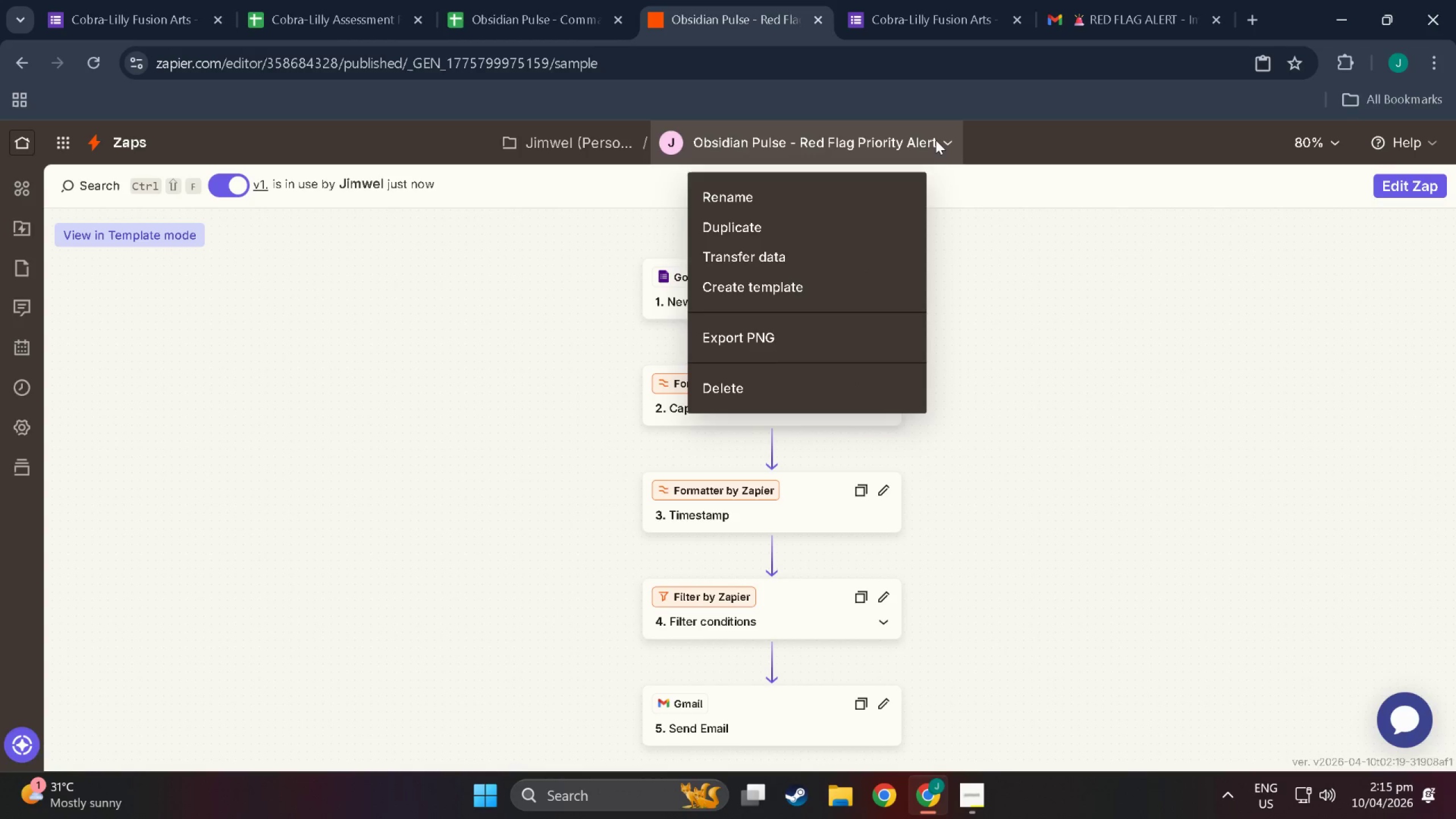 
left_click([798, 285])
 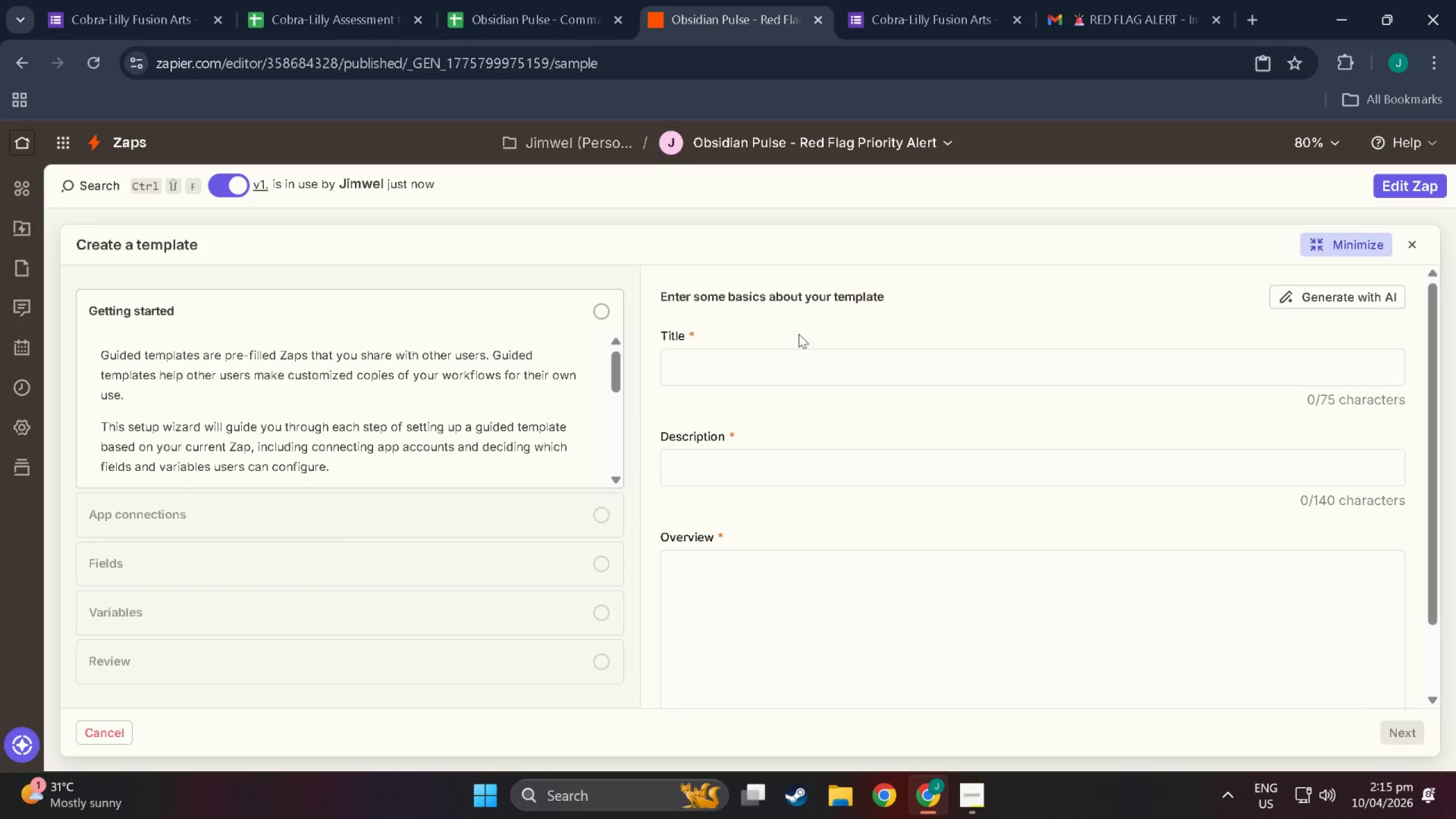 
left_click([800, 360])
 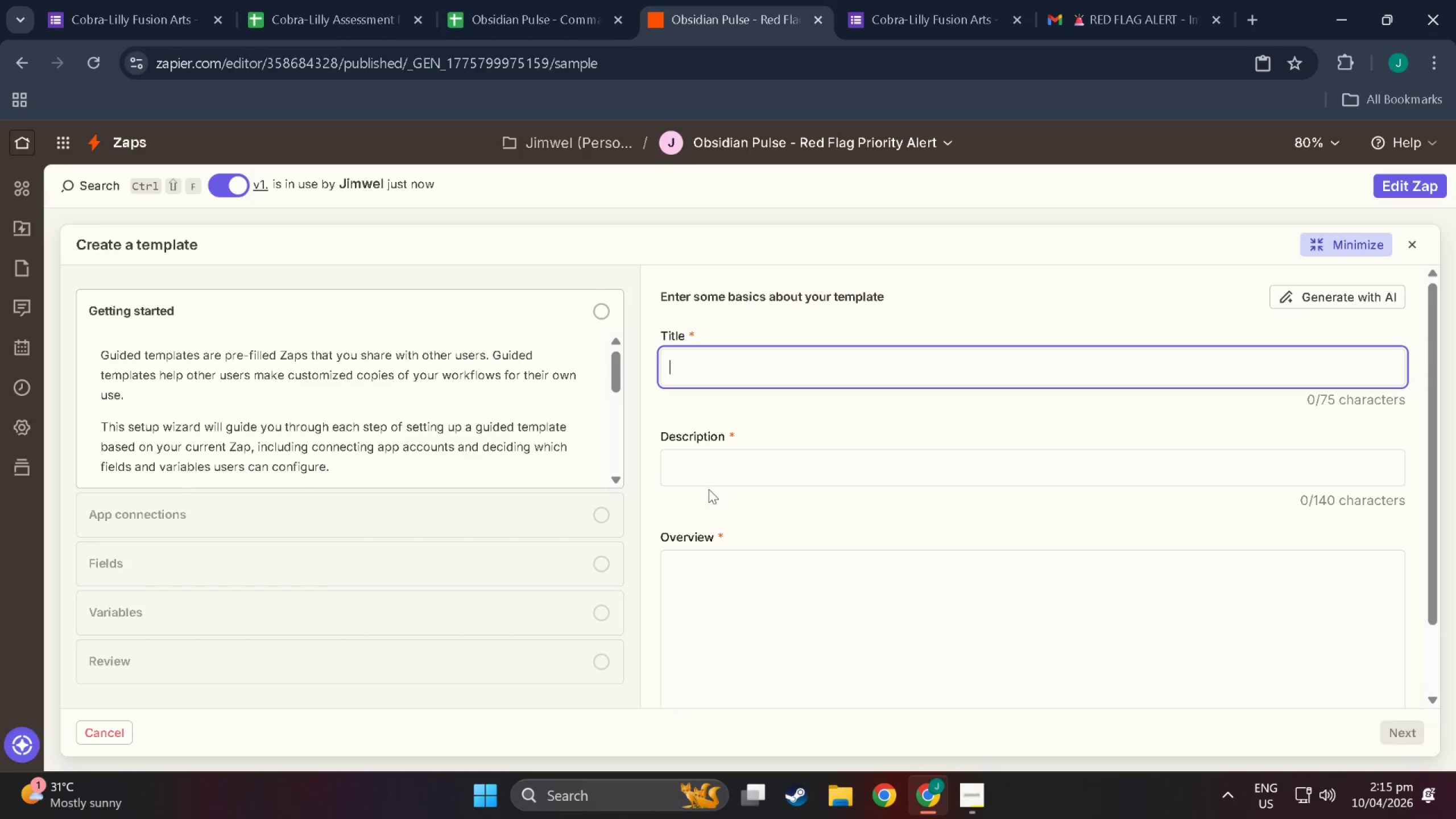 
scroll: coordinate [1434, 736], scroll_direction: down, amount: 14.0
 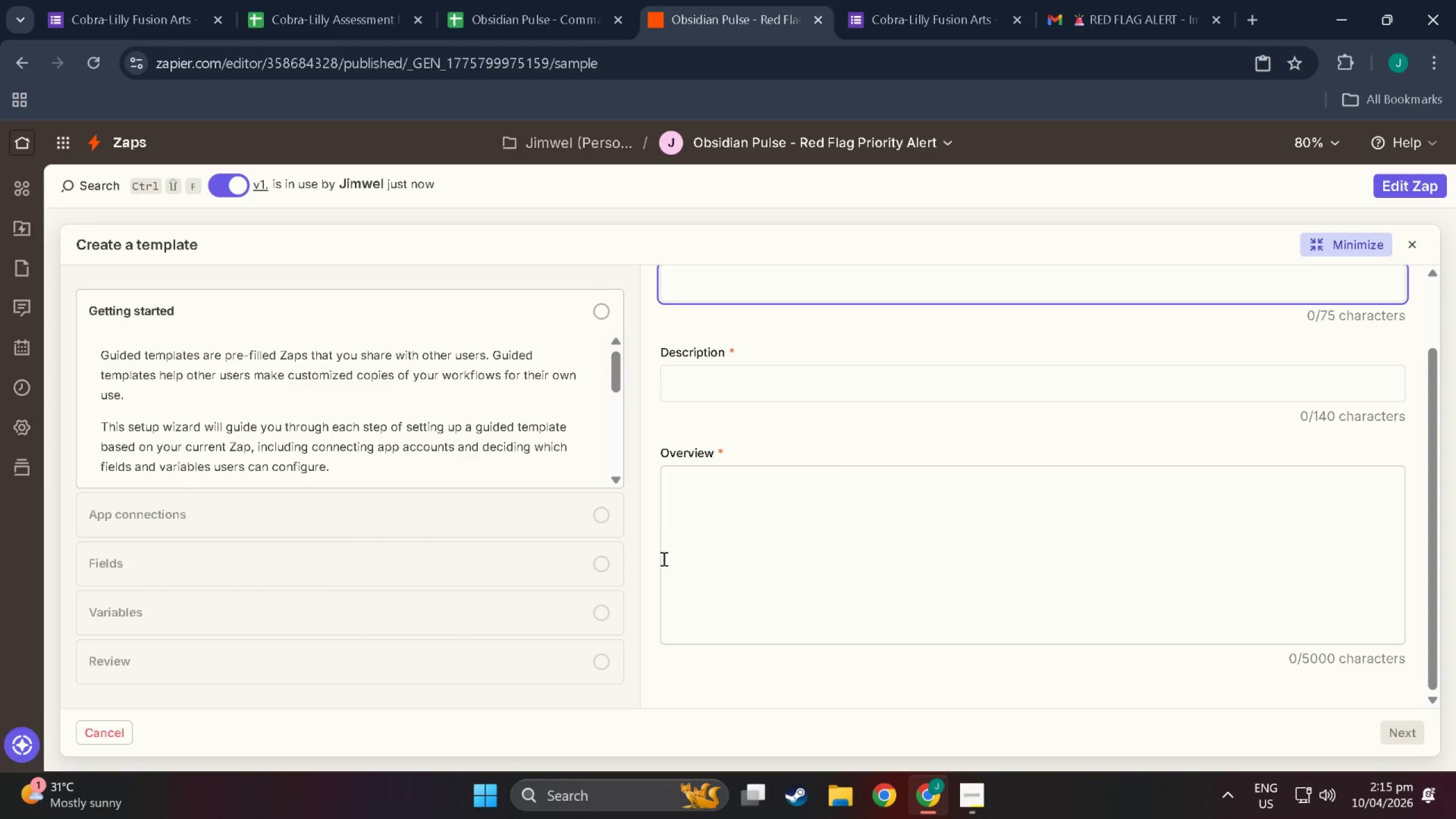 
scroll: coordinate [651, 551], scroll_direction: up, amount: 6.0
 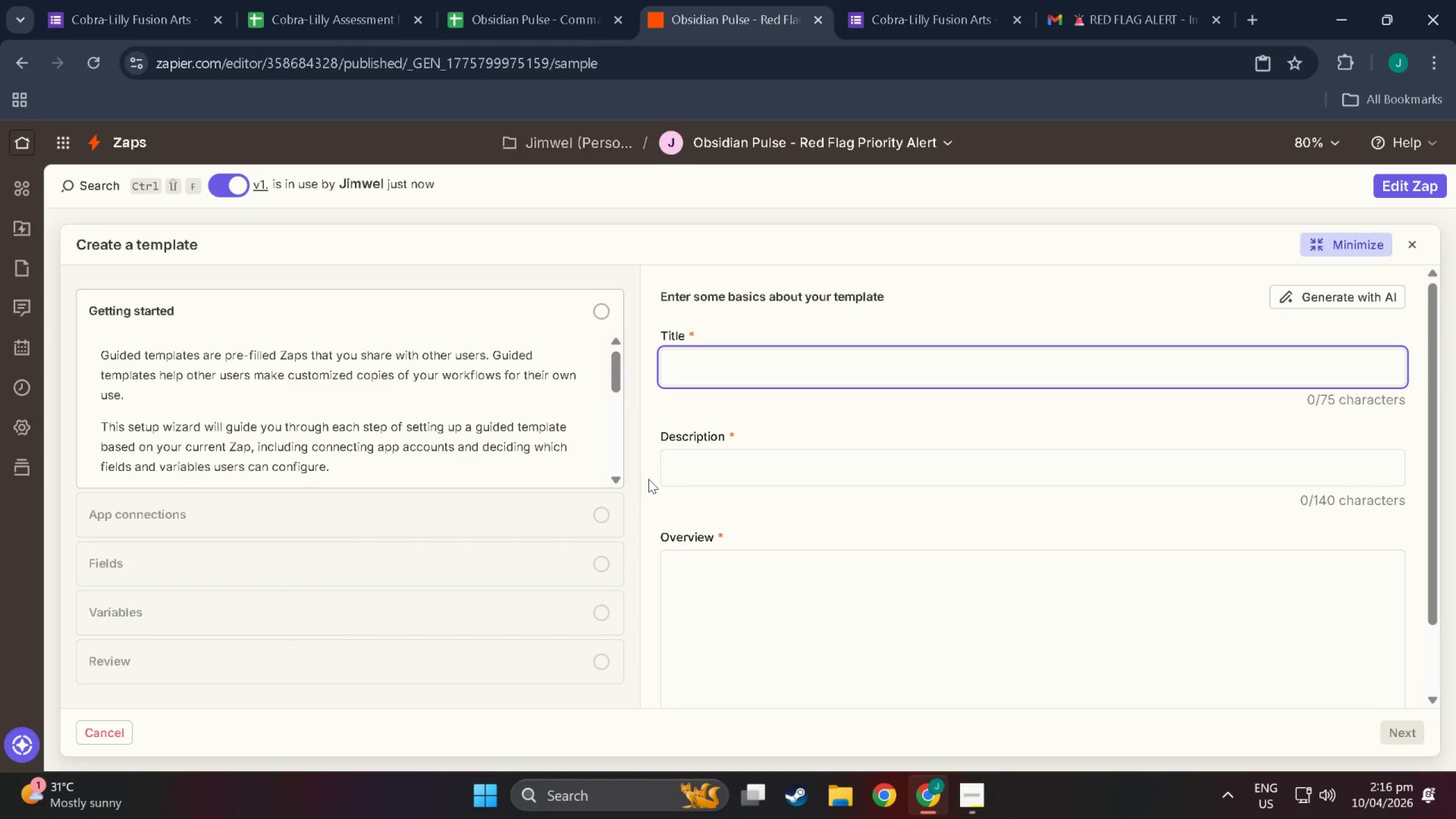 
wait(34.26)
 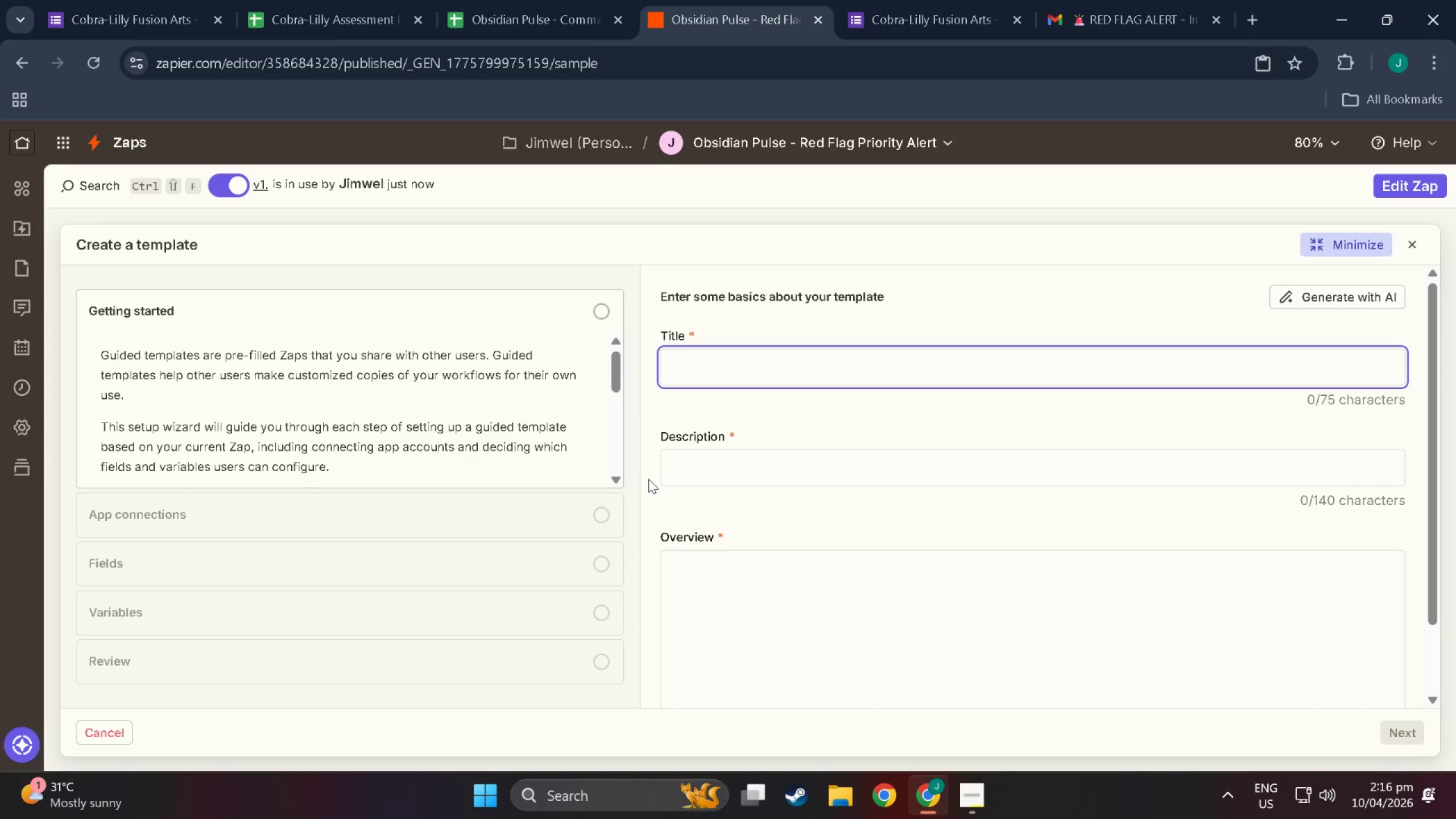 
scroll: coordinate [1003, 394], scroll_direction: up, amount: 4.0
 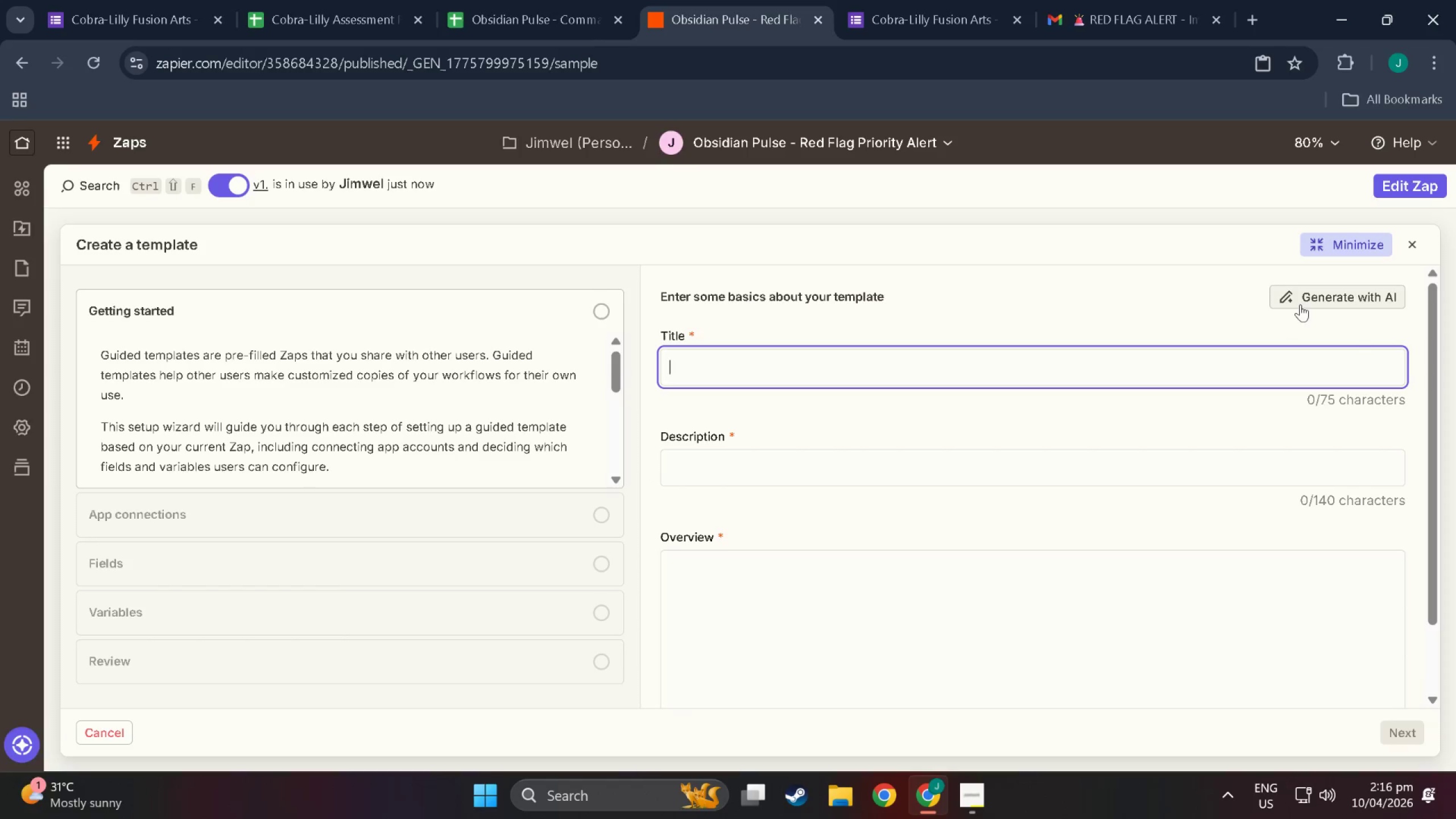 
left_click([1302, 303])
 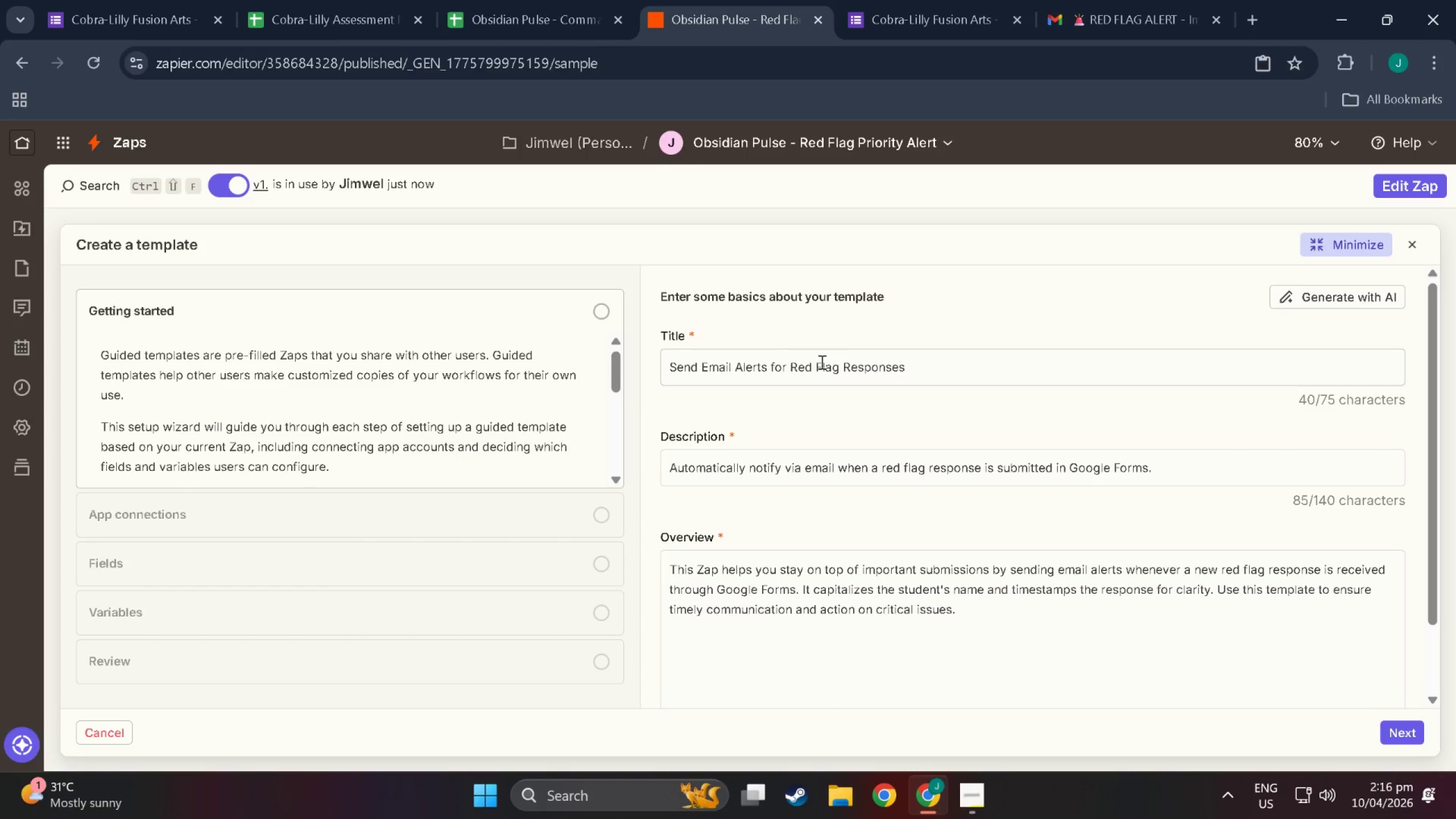 
wait(25.63)
 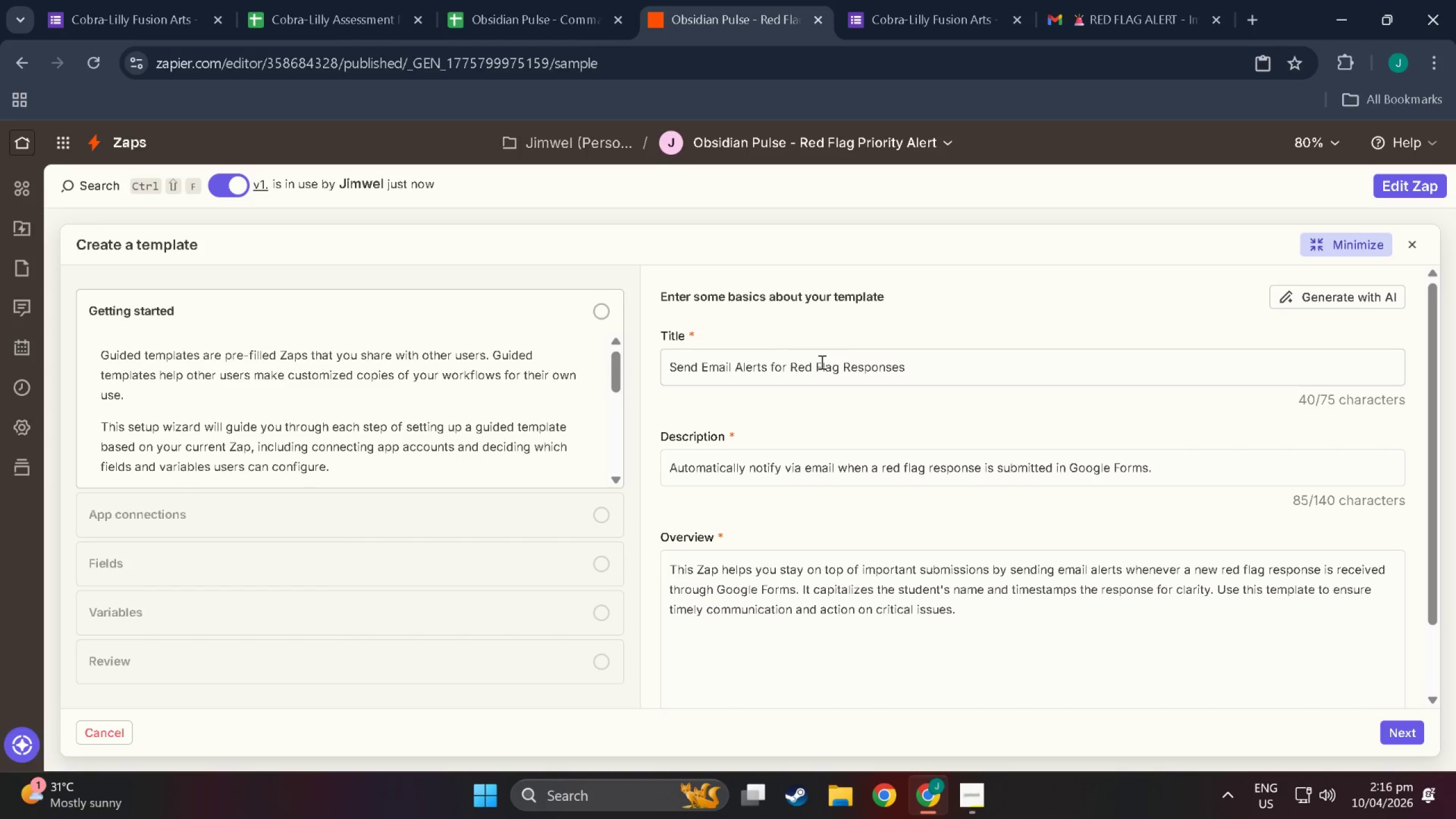 
left_click_drag(start_coordinate=[959, 367], to_coordinate=[548, 348])
 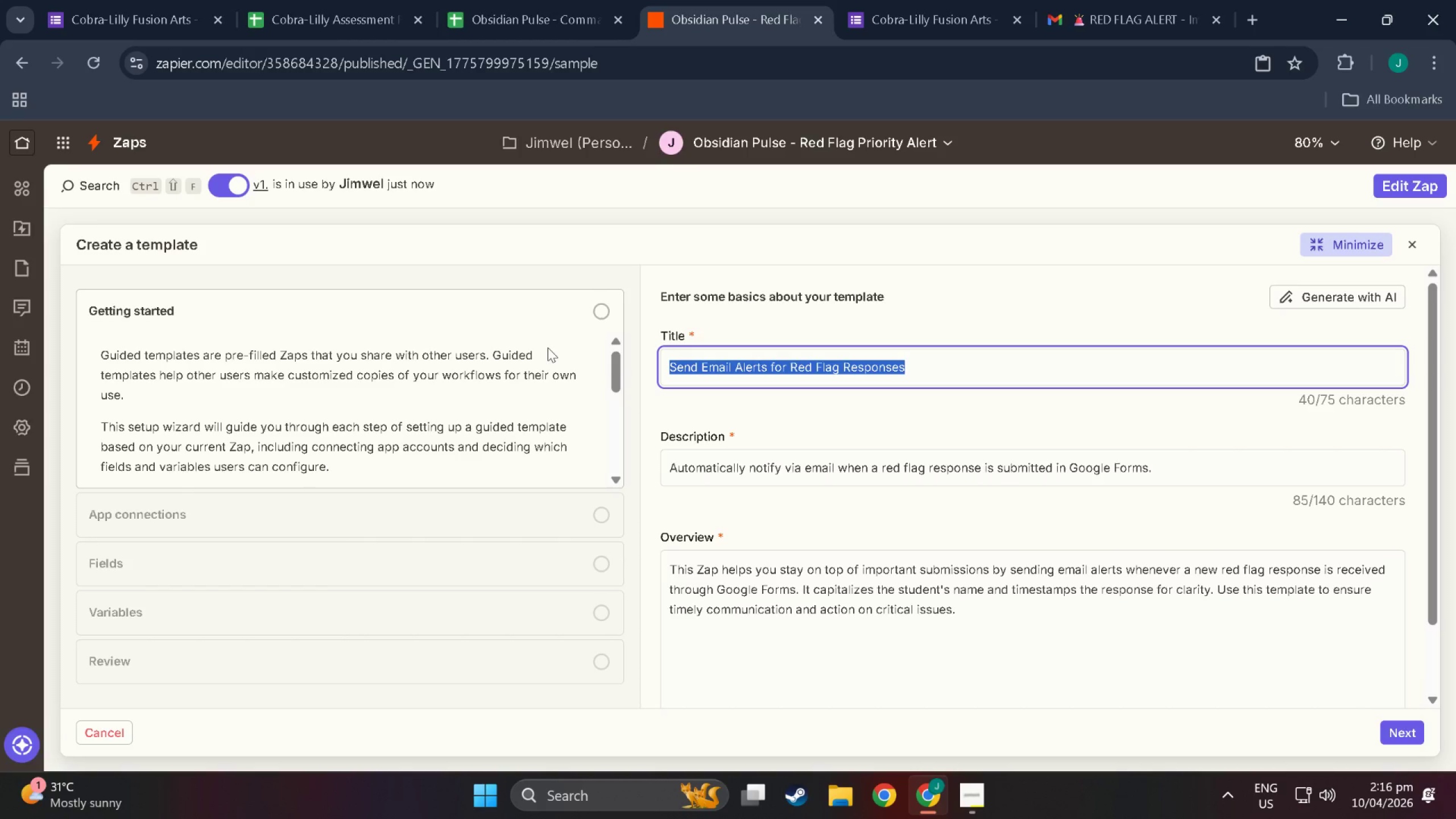 
type(Obsidian Puj)
key(Backspace)
type(lse - Red Flag Priority Alert | Cobra )
key(Backspace)
type(- L)
key(Backspace)
key(Backspace)
type(Lilly Fusion Arts)
 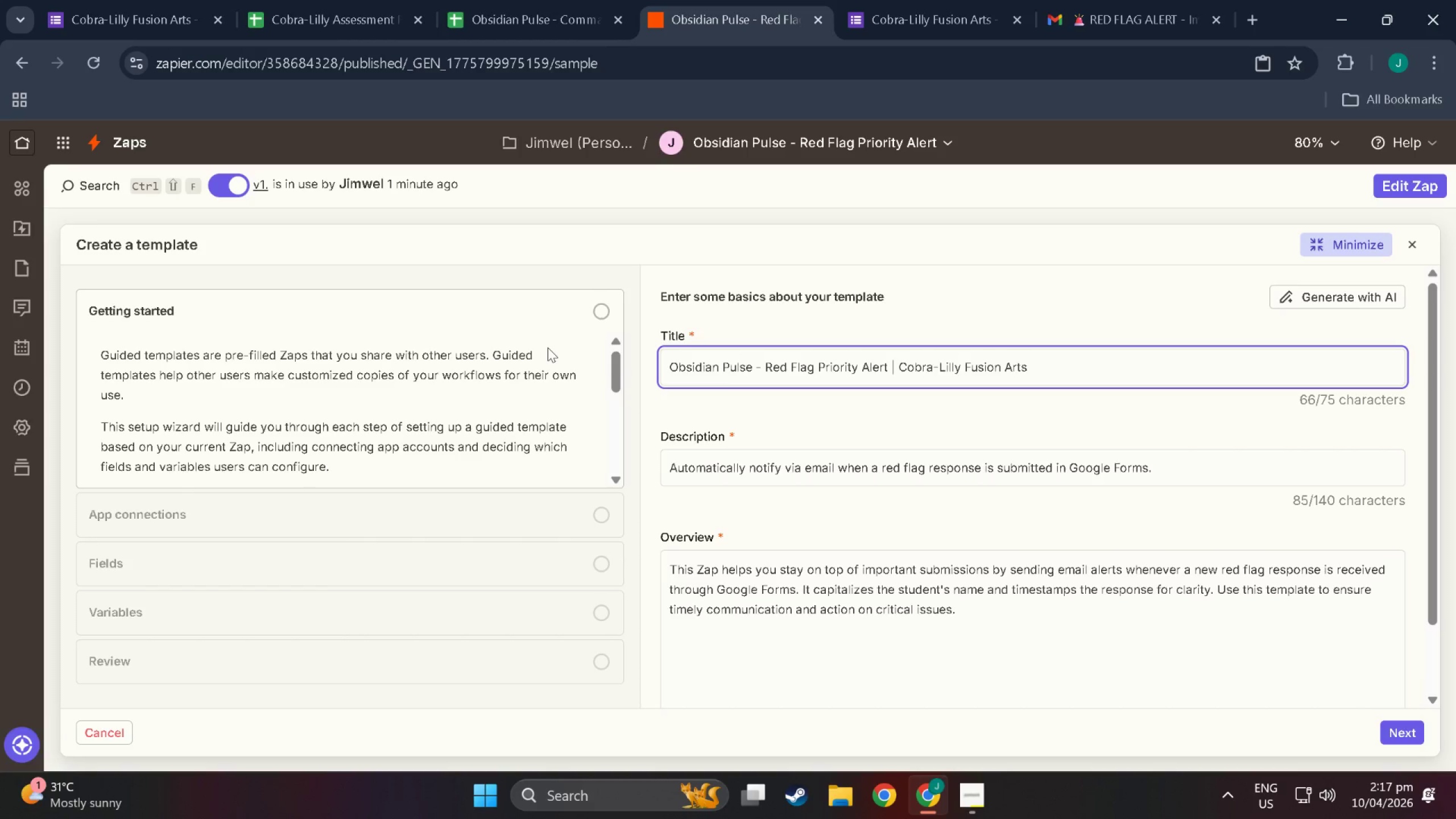 
left_click_drag(start_coordinate=[1164, 472], to_coordinate=[107, 438])
 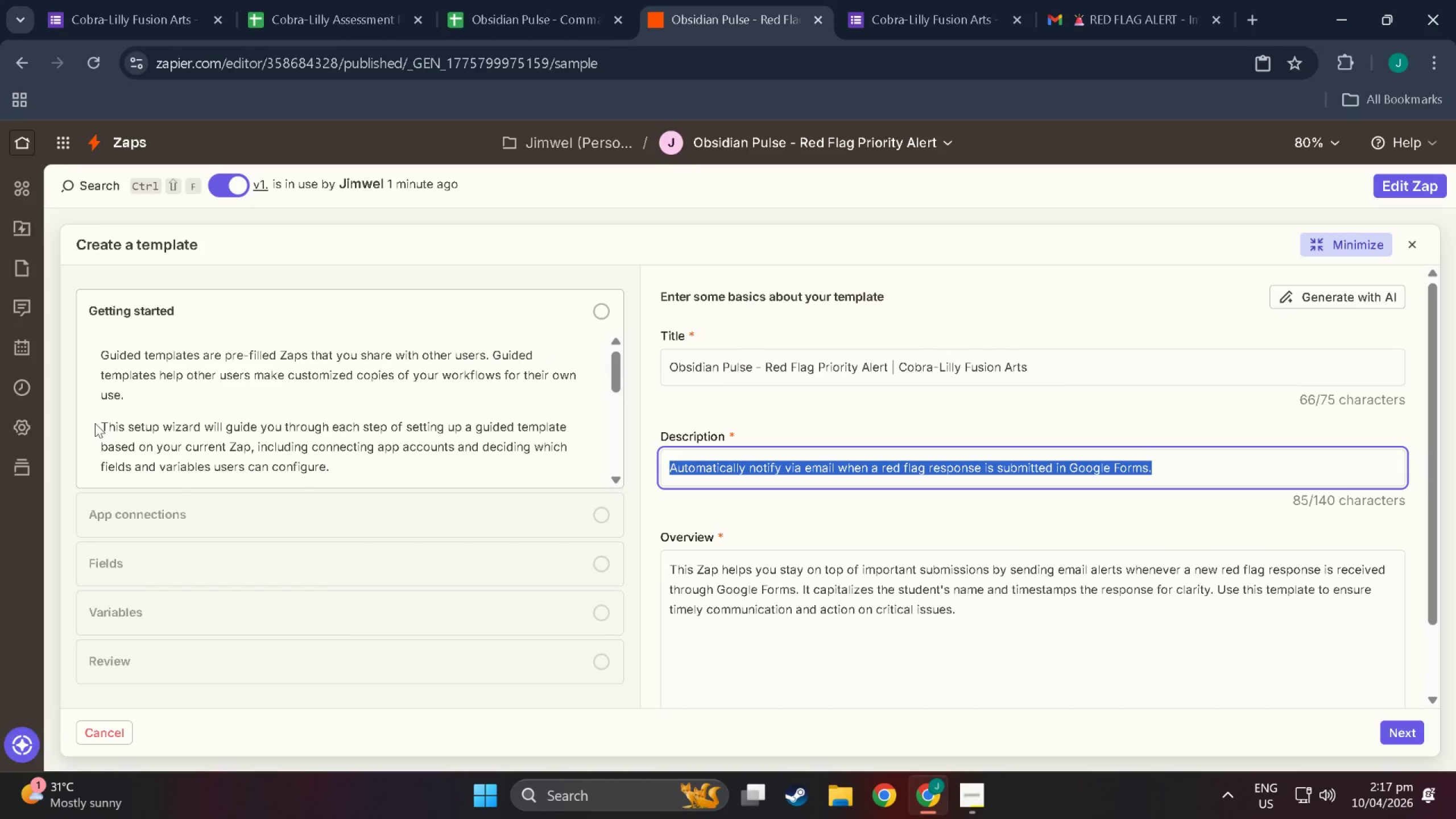 
key(Backspace)
type(Automatically detects high risk -)
key(Backspace)
type(op)
key(Backspace)
type(r In)
key(Backspace)
key(Backspace)
type(iu)
key(Backspace)
key(Backspace)
type(inm)
key(Backspace)
type(jury )
key(Backspace)
type(-flagged stue)
key(Backspace)
type(dent assessments submitted via Google Forms and sends an imee)
key(Backspace)
key(Backspace)
type(meda)
key(Backspace)
type(iate priority email alert to th)
 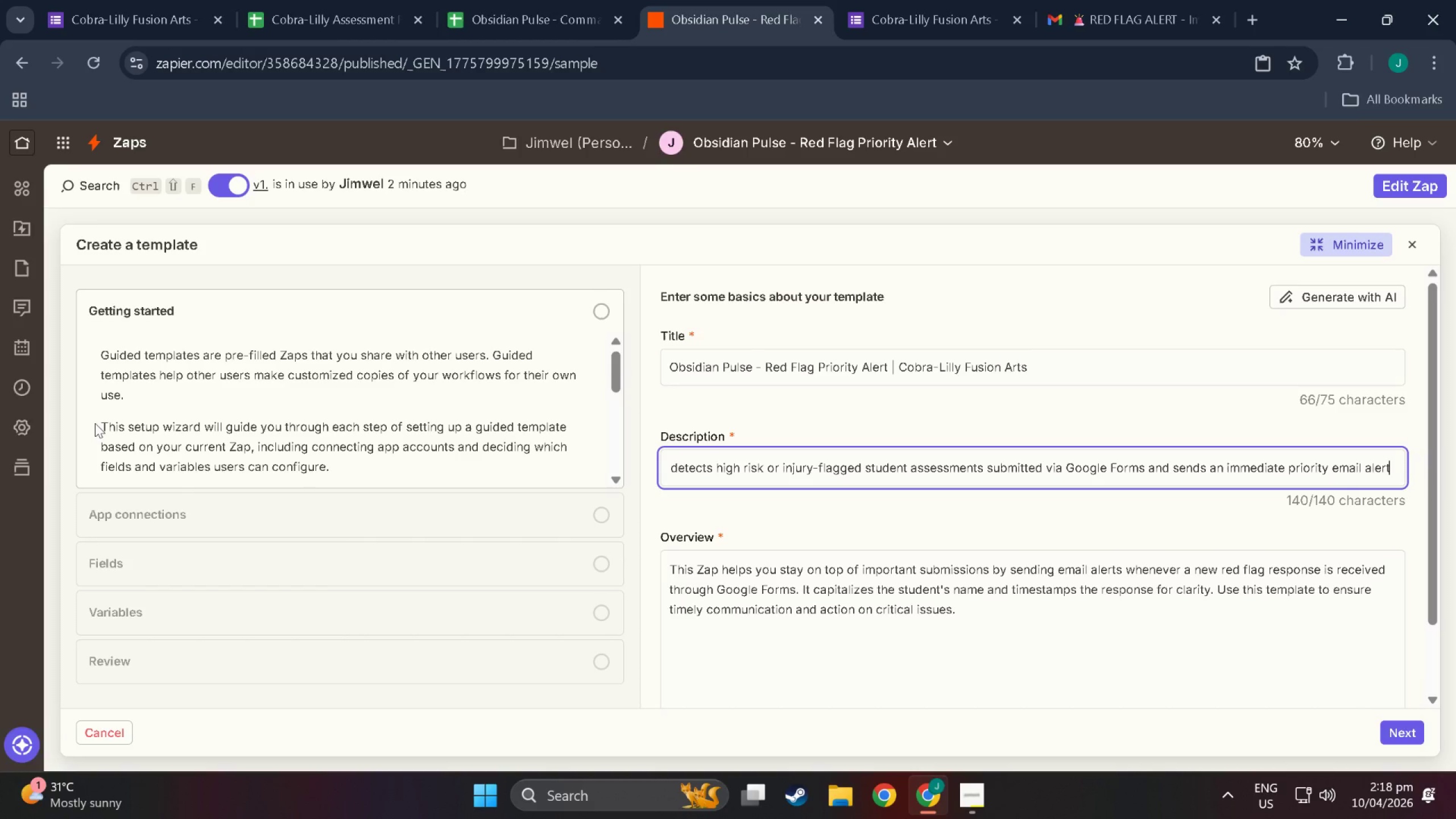 
wait(8.19)
 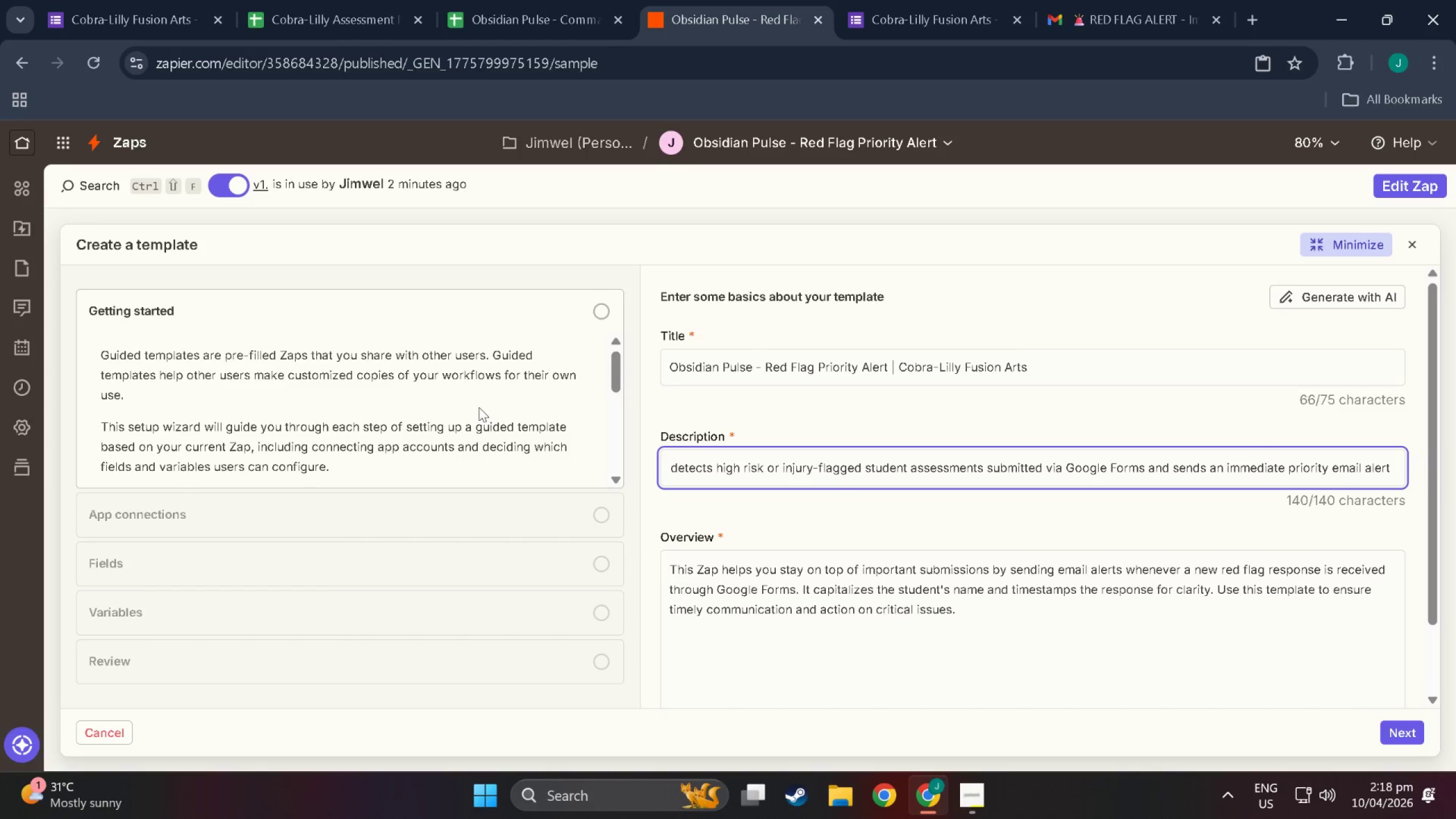 
left_click_drag(start_coordinate=[981, 486], to_coordinate=[895, 485])
 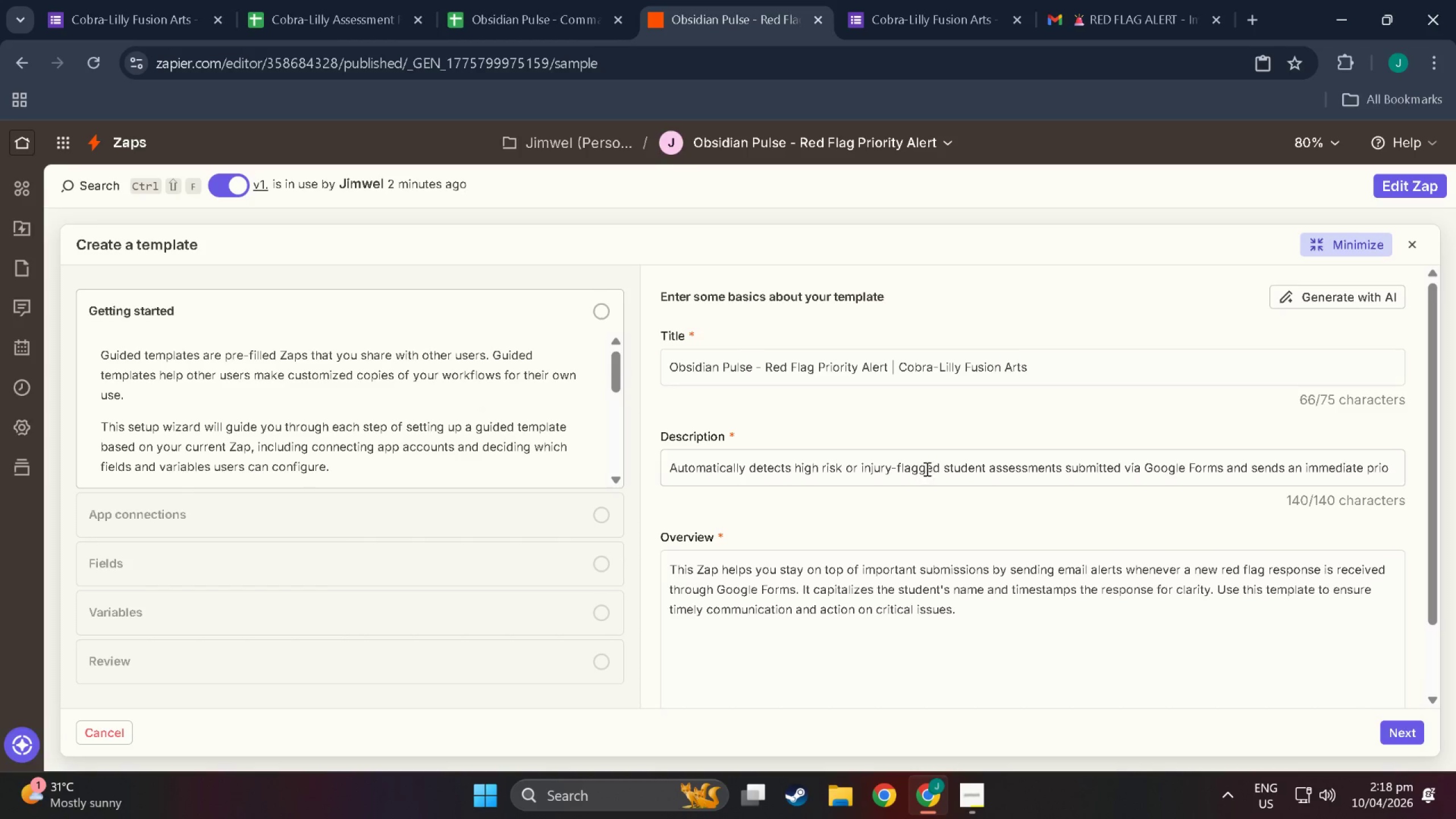 
left_click_drag(start_coordinate=[926, 469], to_coordinate=[538, 453])
 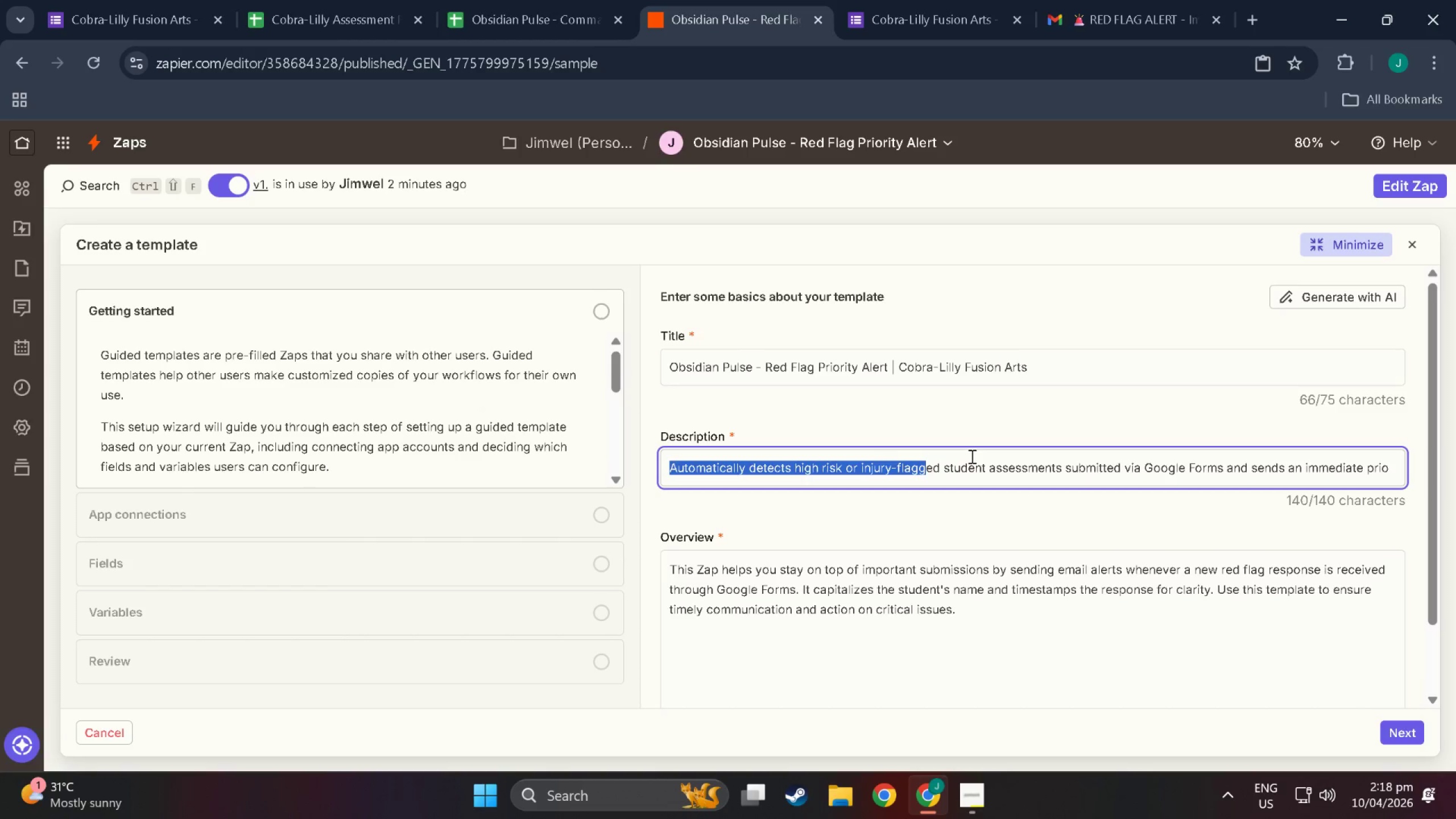 
left_click([971, 456])
 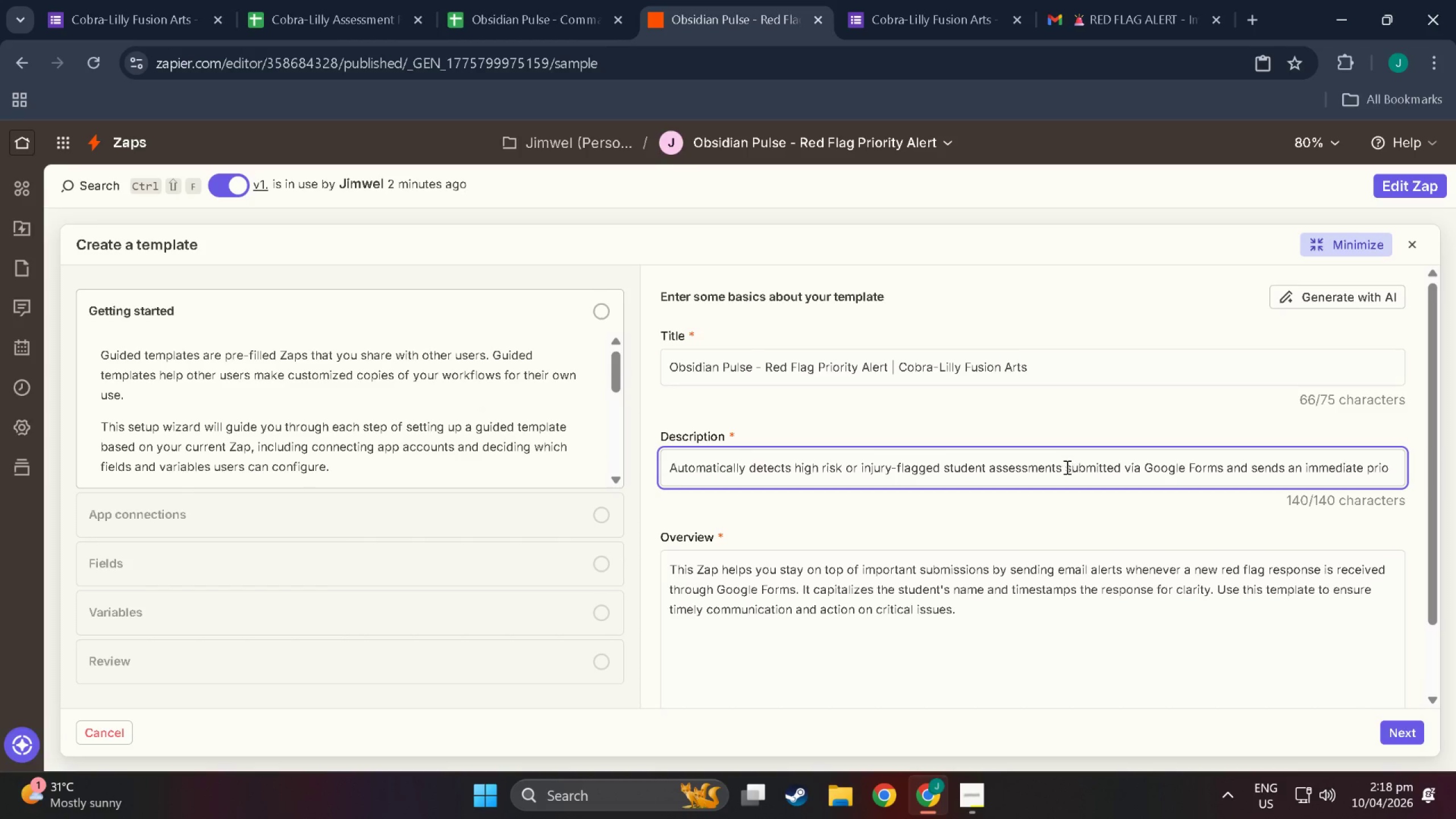 
left_click_drag(start_coordinate=[1063, 472], to_coordinate=[1146, 478])
 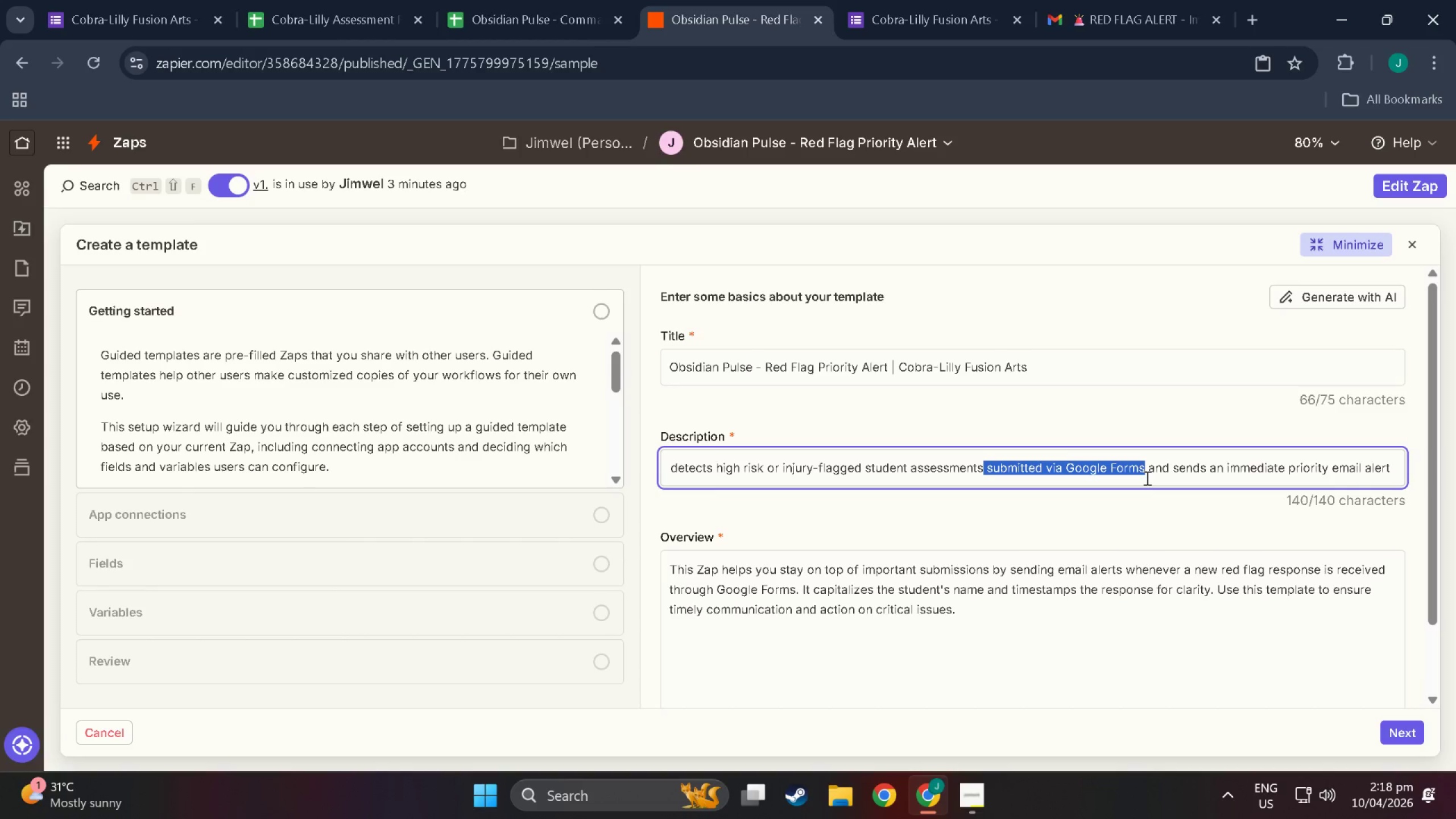 
key(Backspace)
 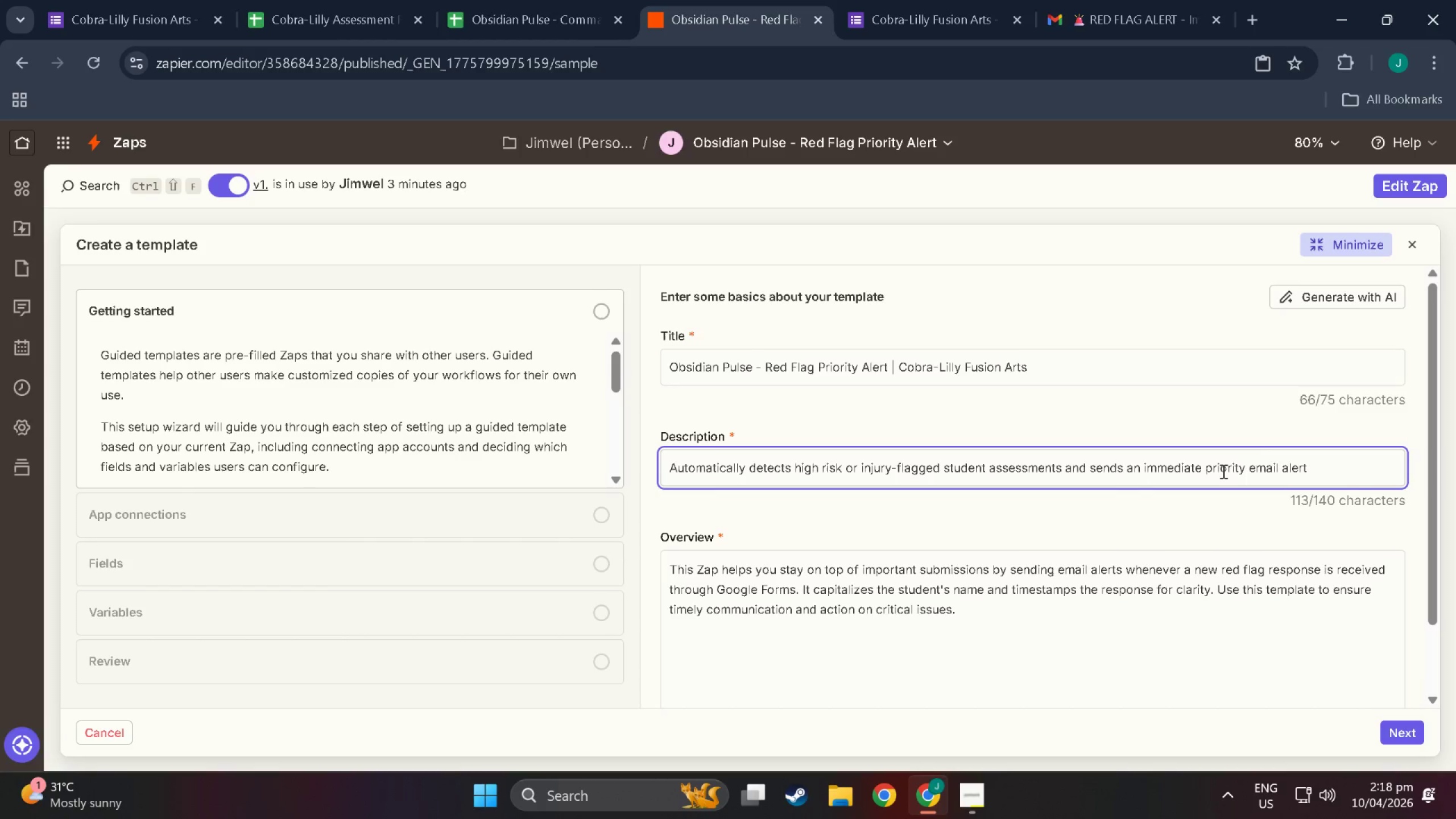 
left_click([1318, 463])
 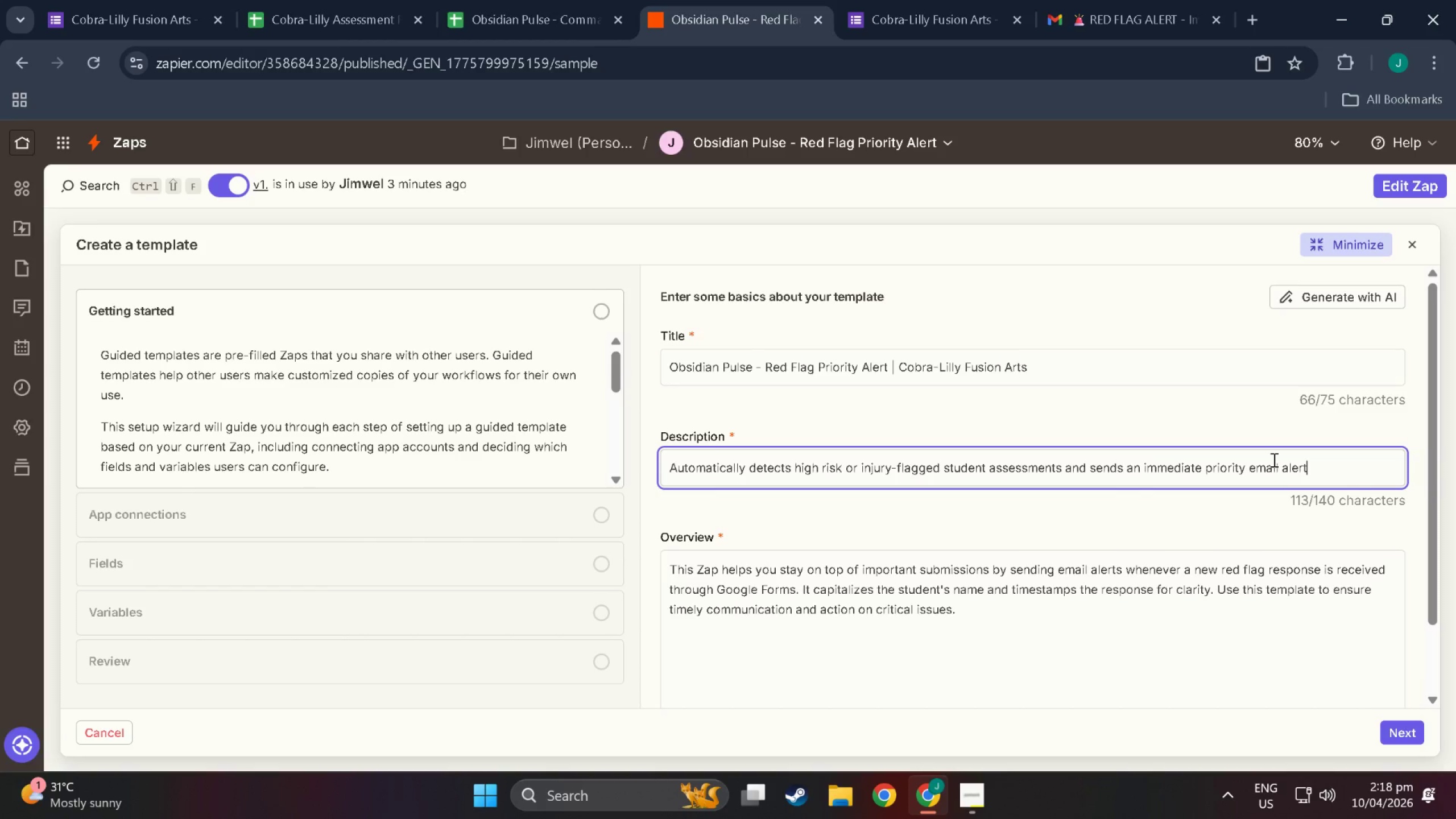 
wait(7.63)
 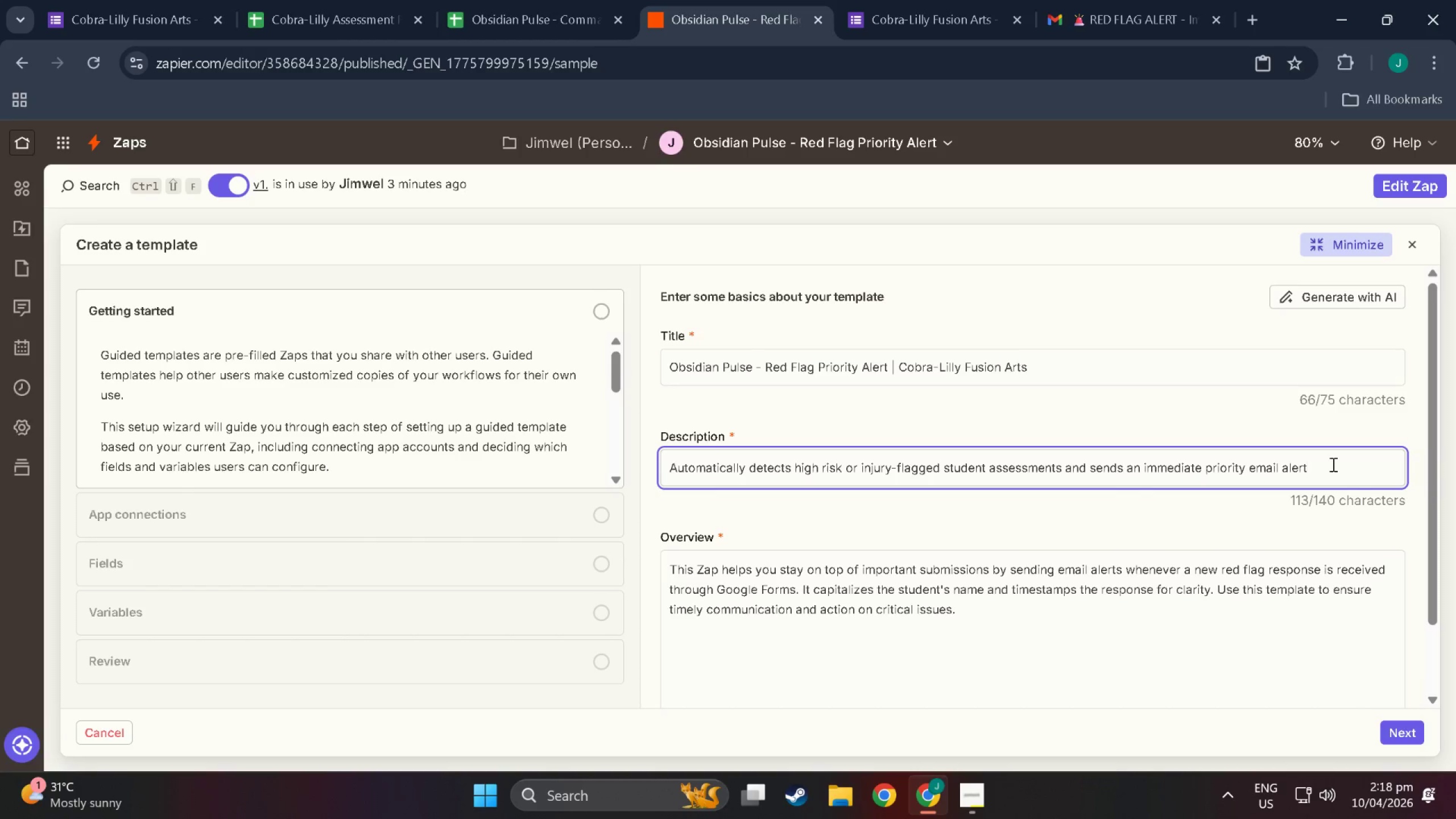 
type( to Studio ow)
key(Backspace)
key(Backspace)
type(Owner.)
 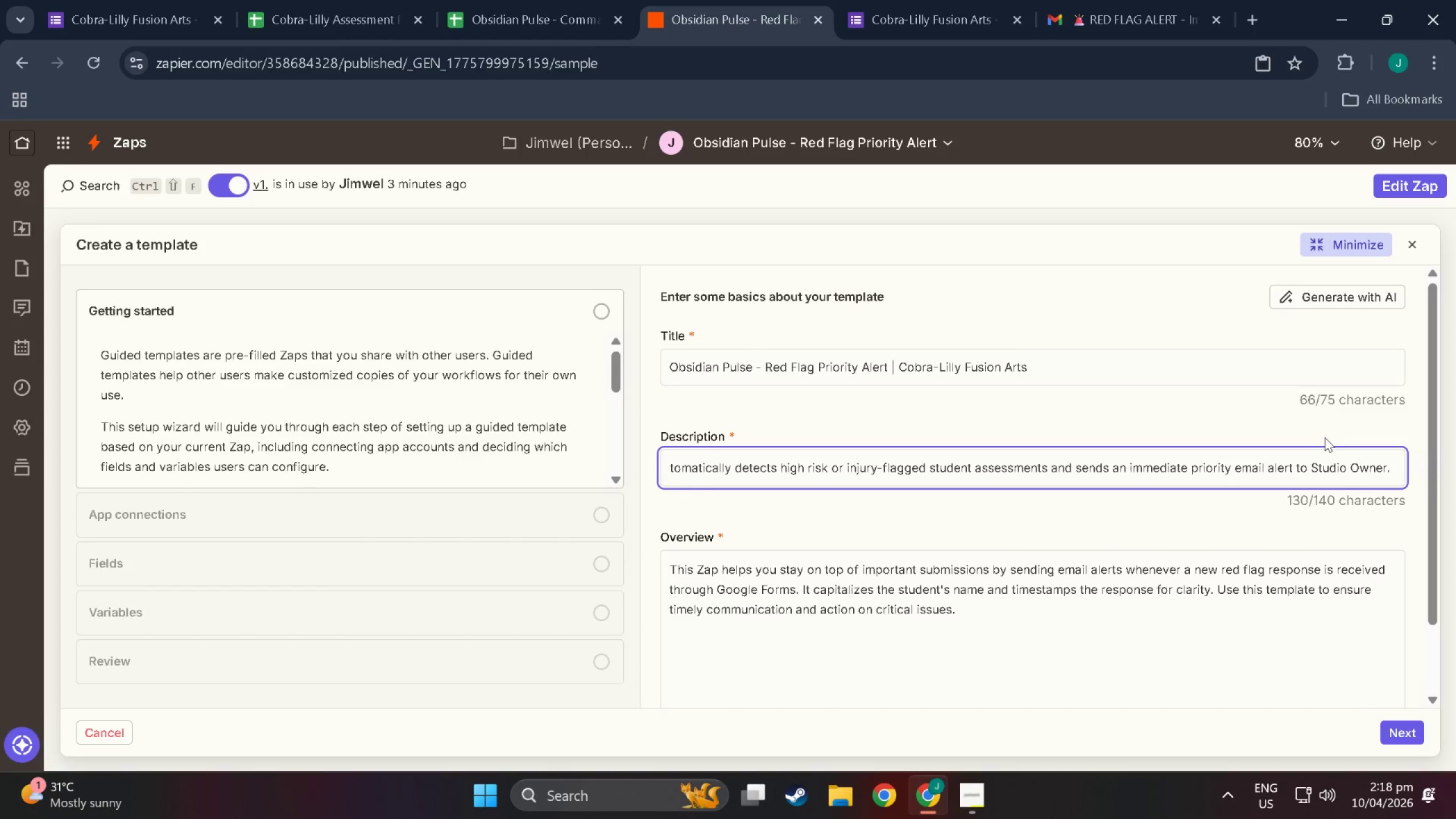 
left_click([1268, 465])
 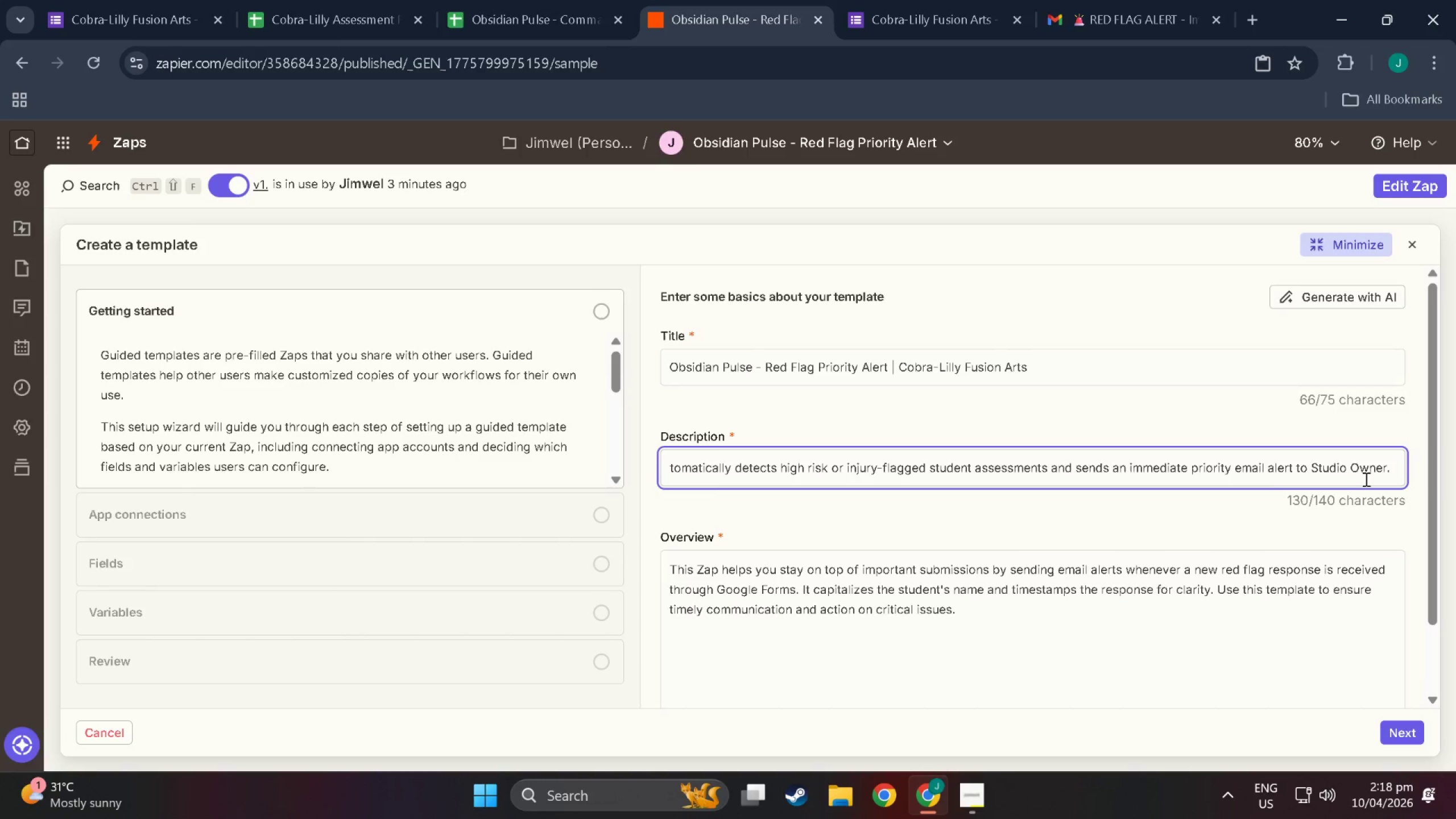 
type(to )
 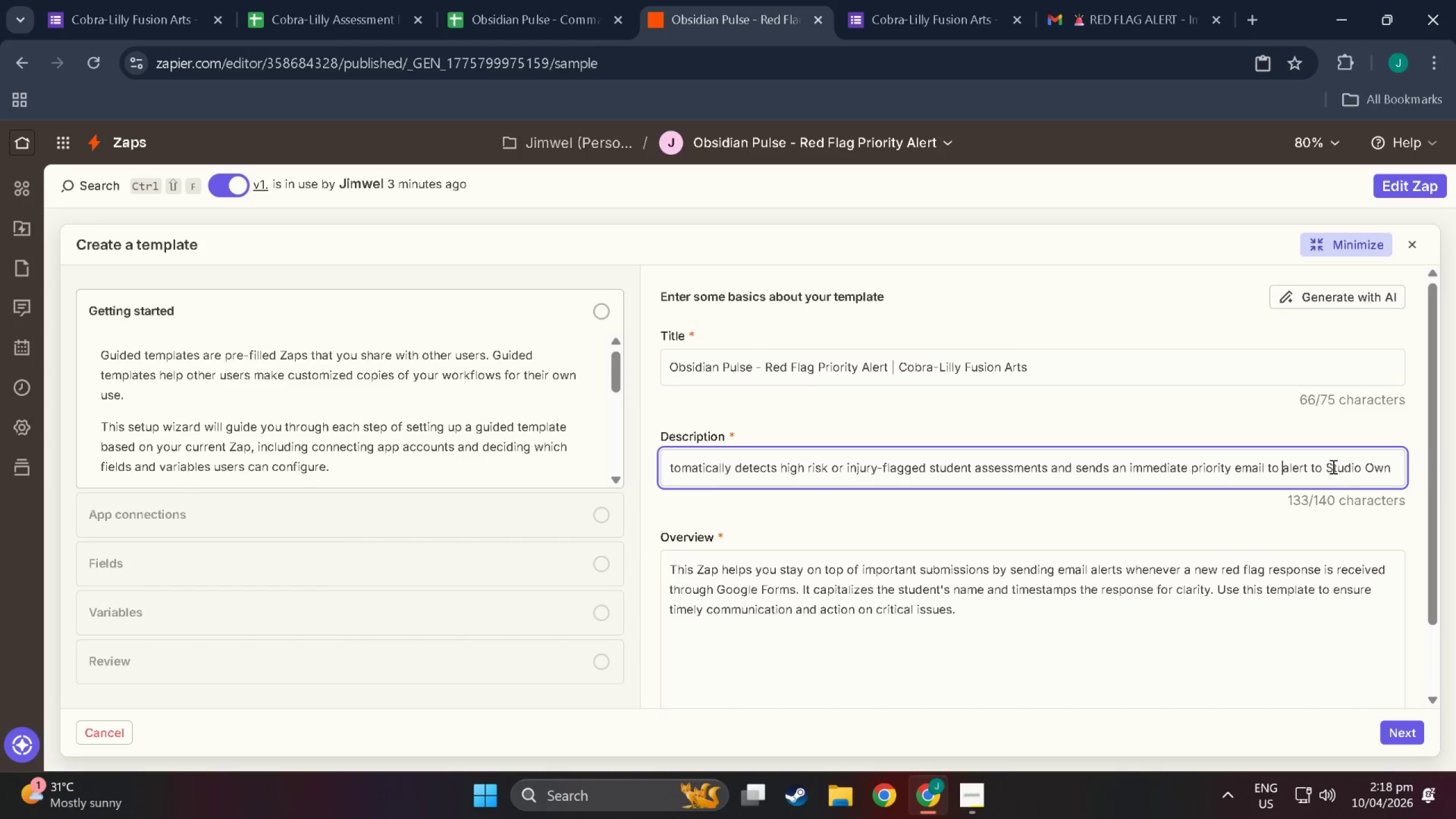 
left_click([1325, 464])
 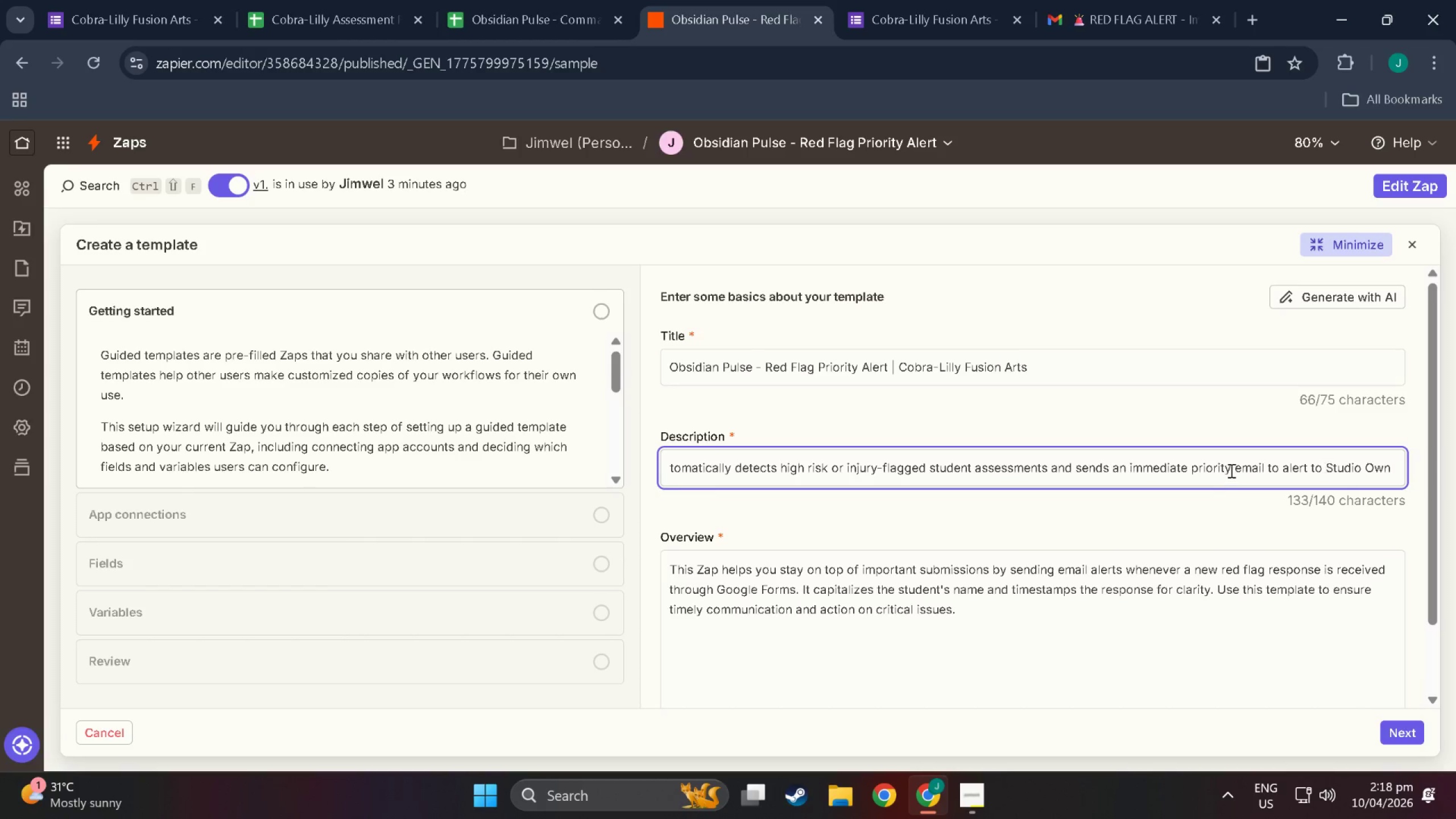 
wait(6.33)
 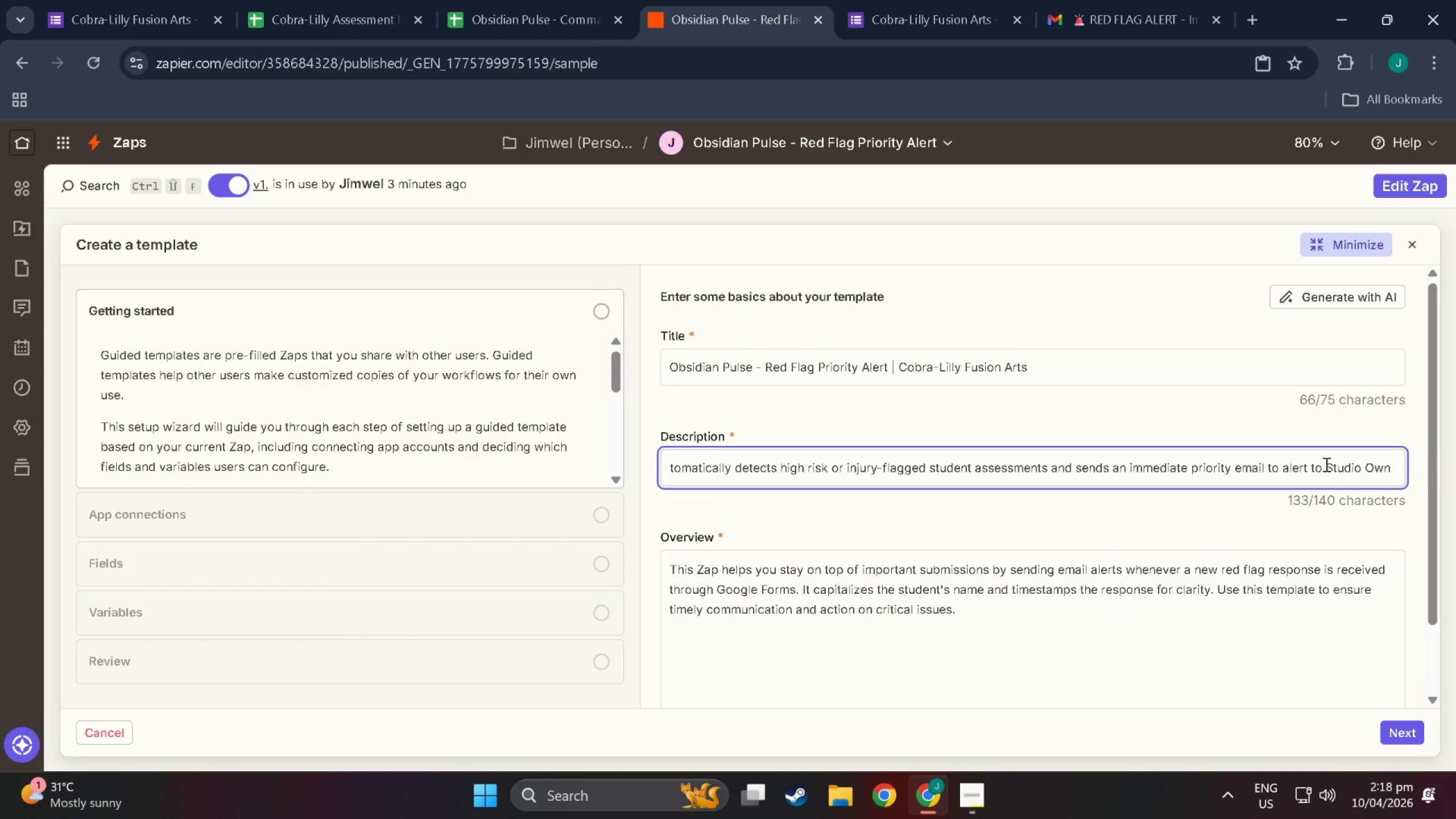 
left_click([1279, 469])
 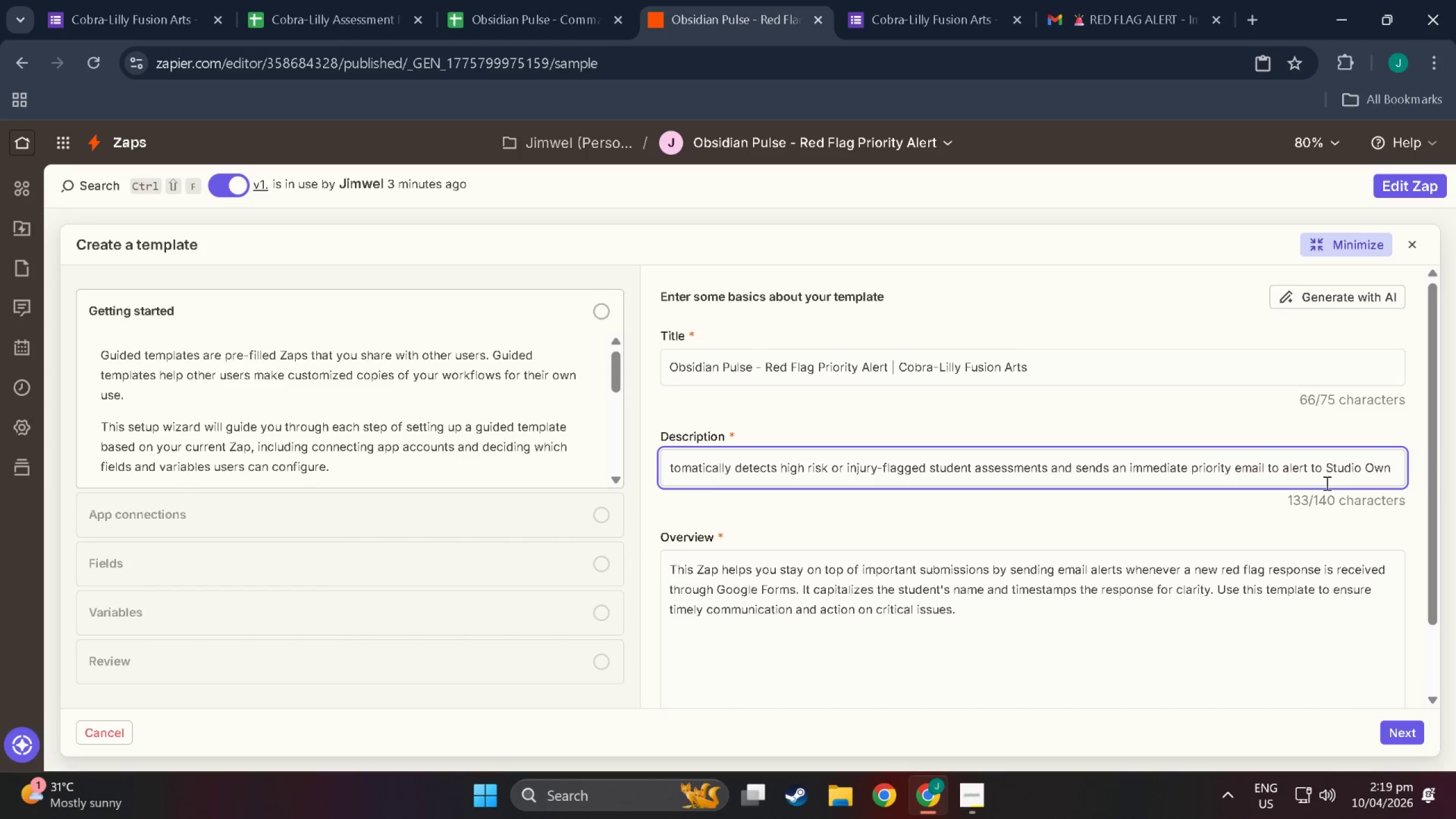 
key(Backspace)
 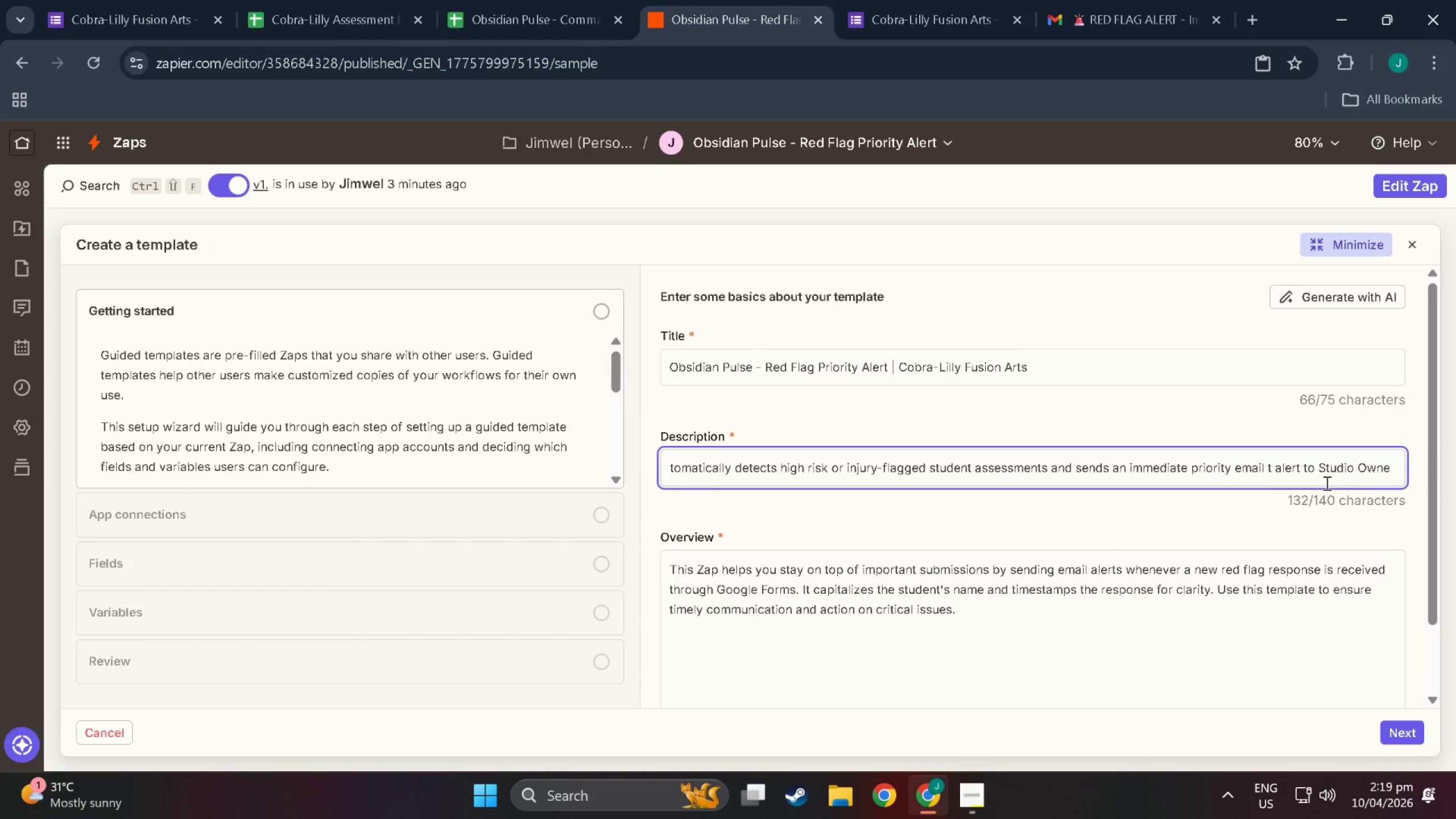 
key(Backspace)
 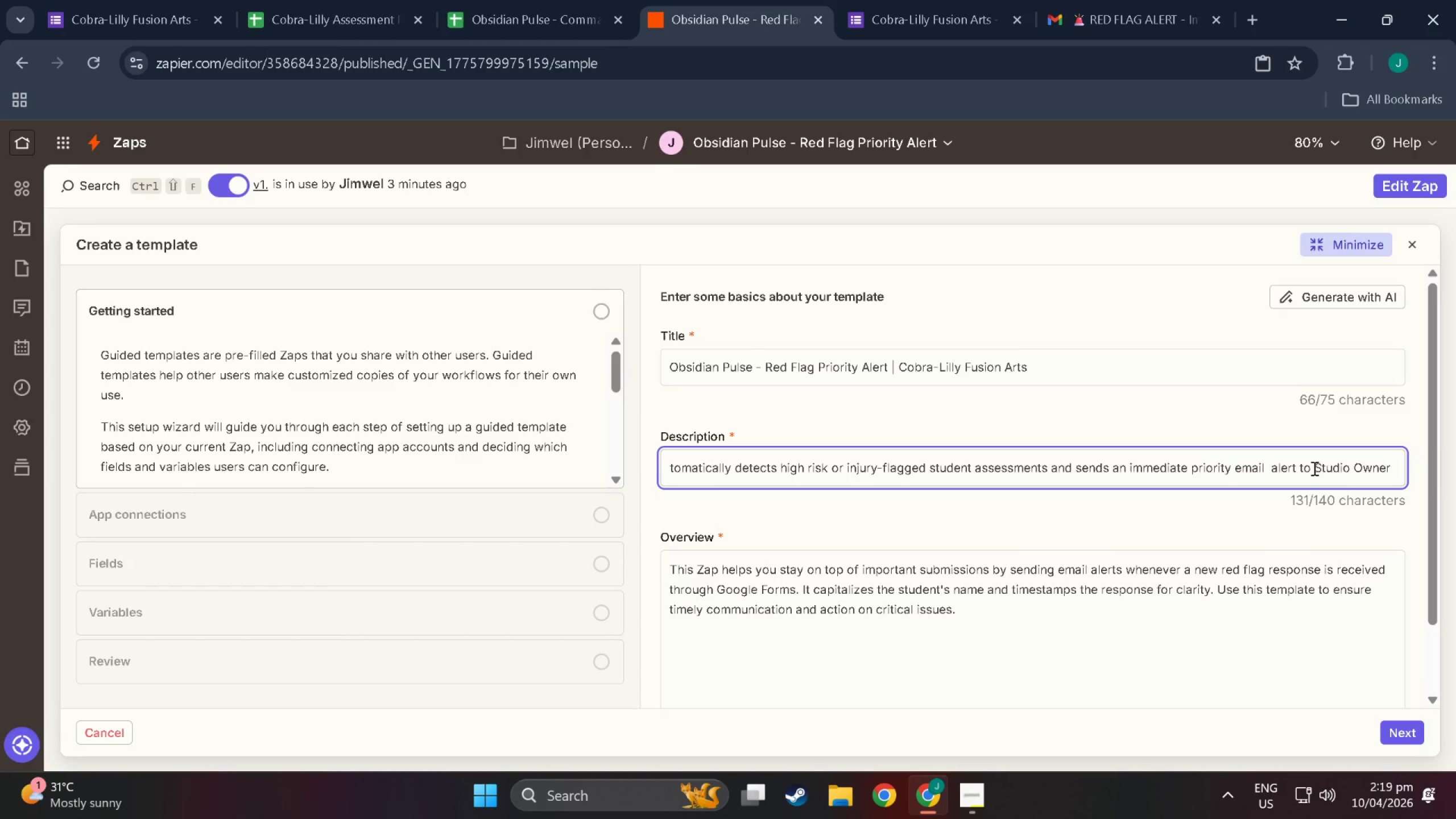 
key(Backspace)
 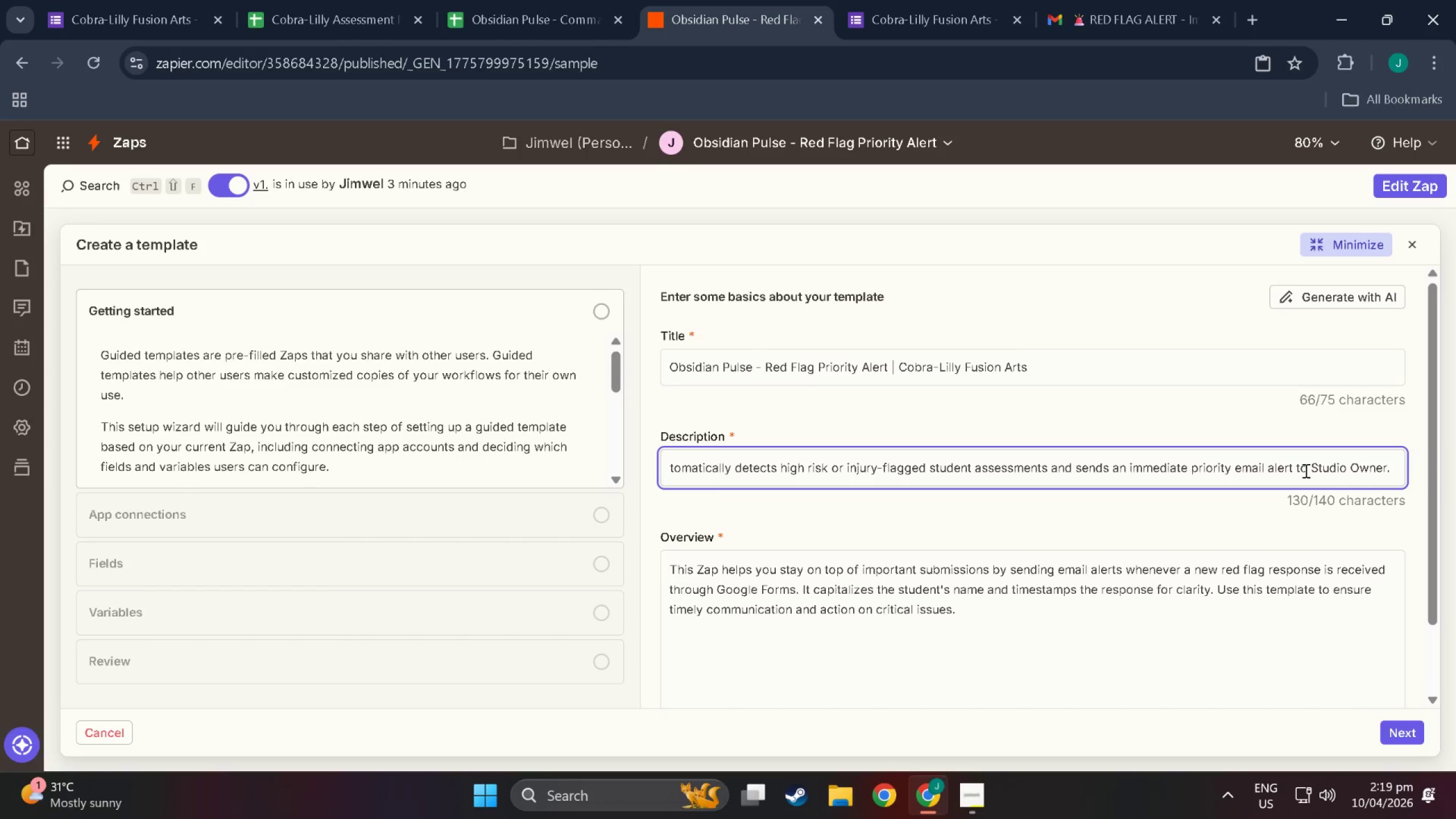 
left_click([1305, 470])
 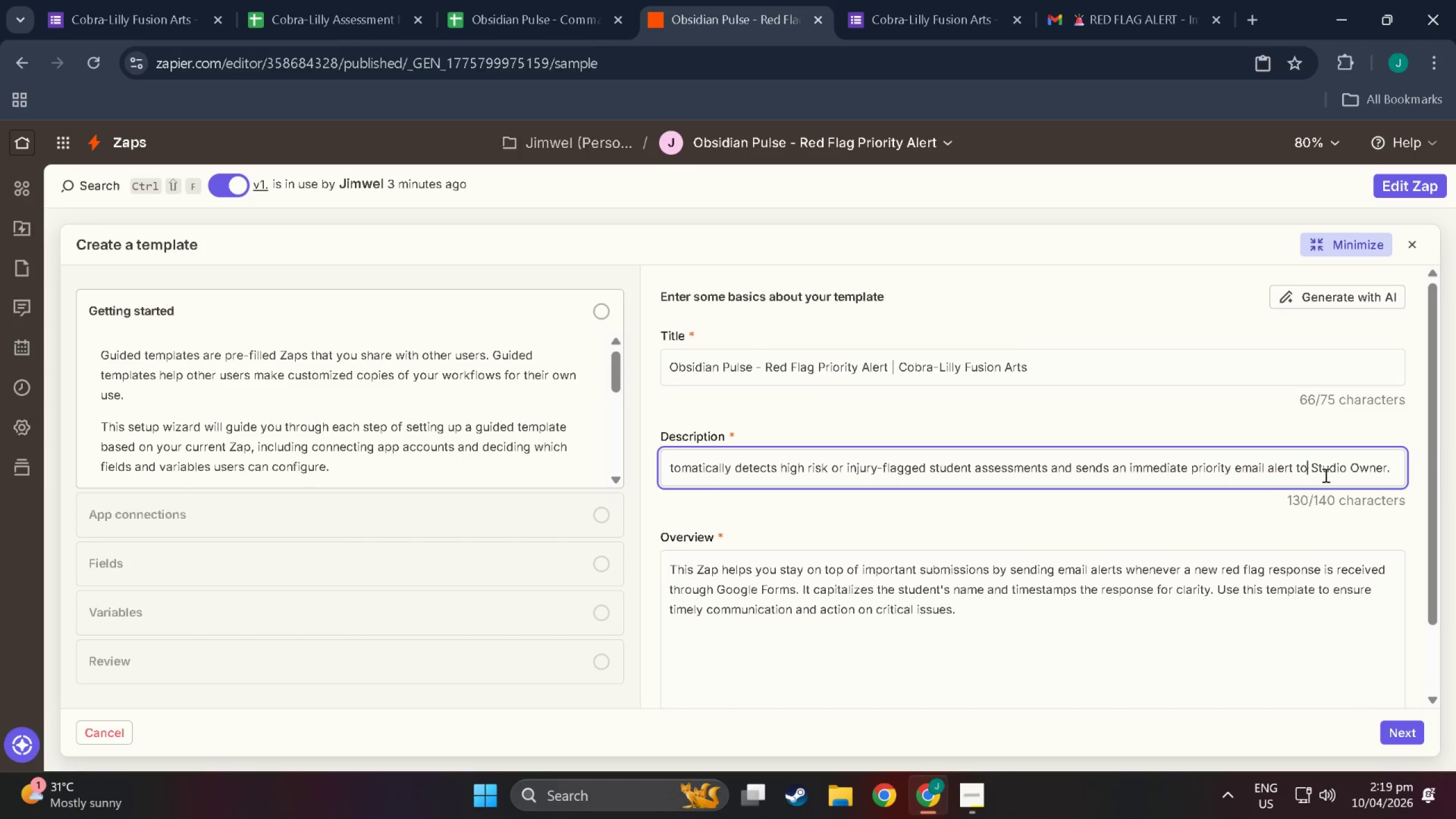 
type( the)
 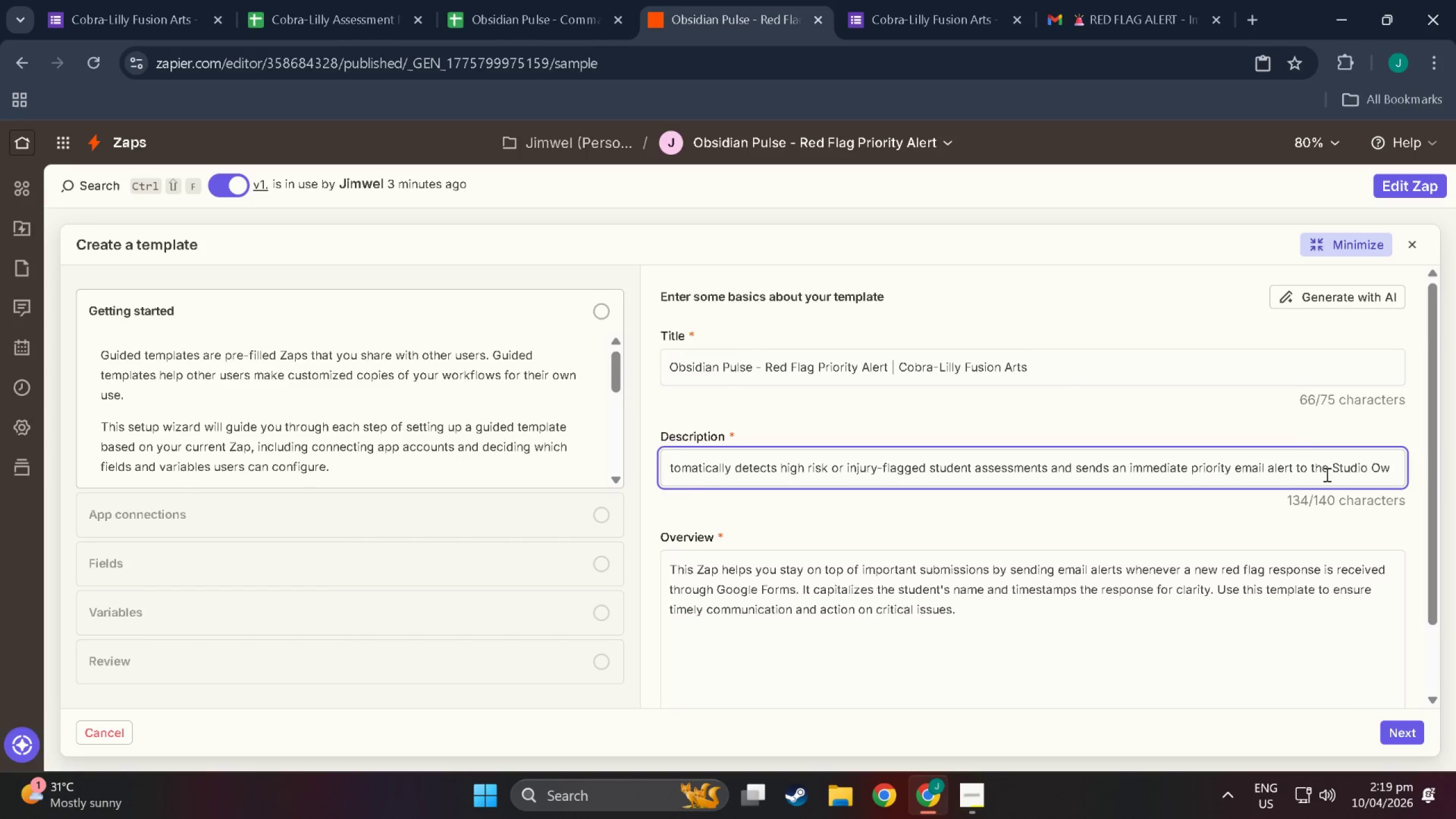 
scroll: coordinate [1326, 474], scroll_direction: down, amount: 3.0
 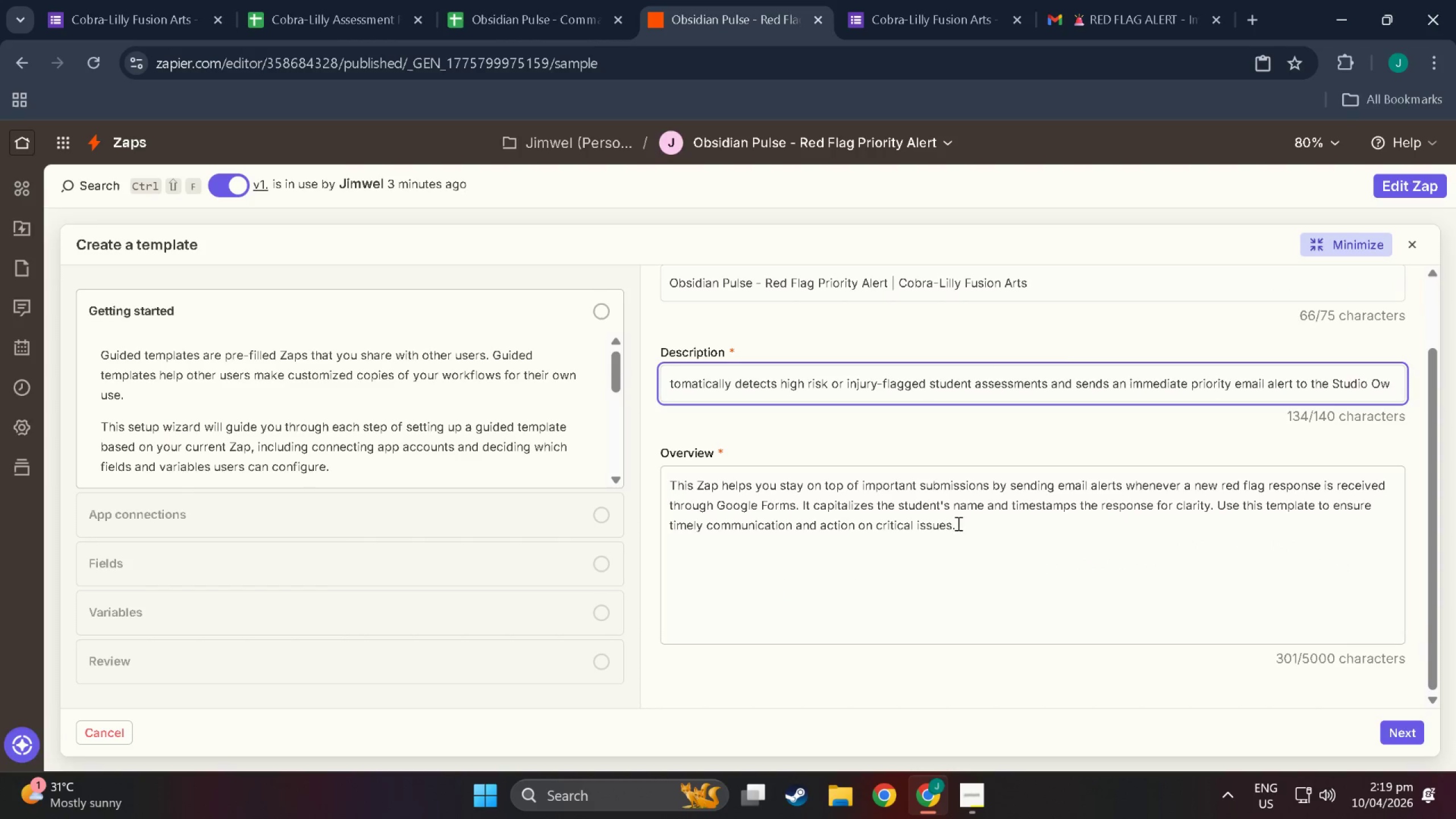 
left_click_drag(start_coordinate=[990, 523], to_coordinate=[520, 493])
 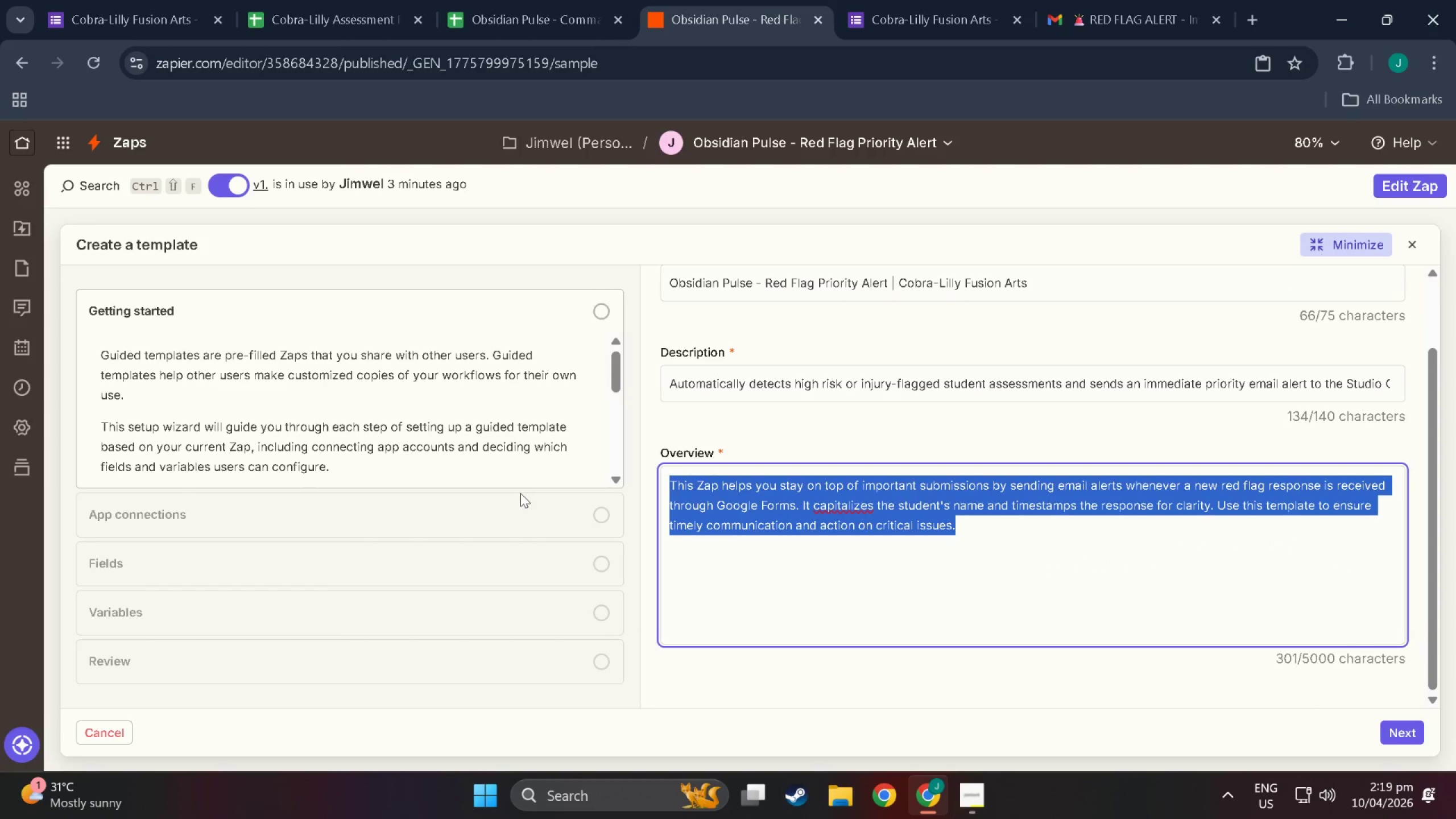 
key(Backspace)
key(Backspace)
type(This Zap is part of the Za)
key(Backspace)
key(Backspace)
type(Obsidian Pulse automation system for  Cobra-Lilly Fusioi)
key(Backspace)
key(Backspace)
type(on Arts, a boutique Muay Thai and  Contem)
 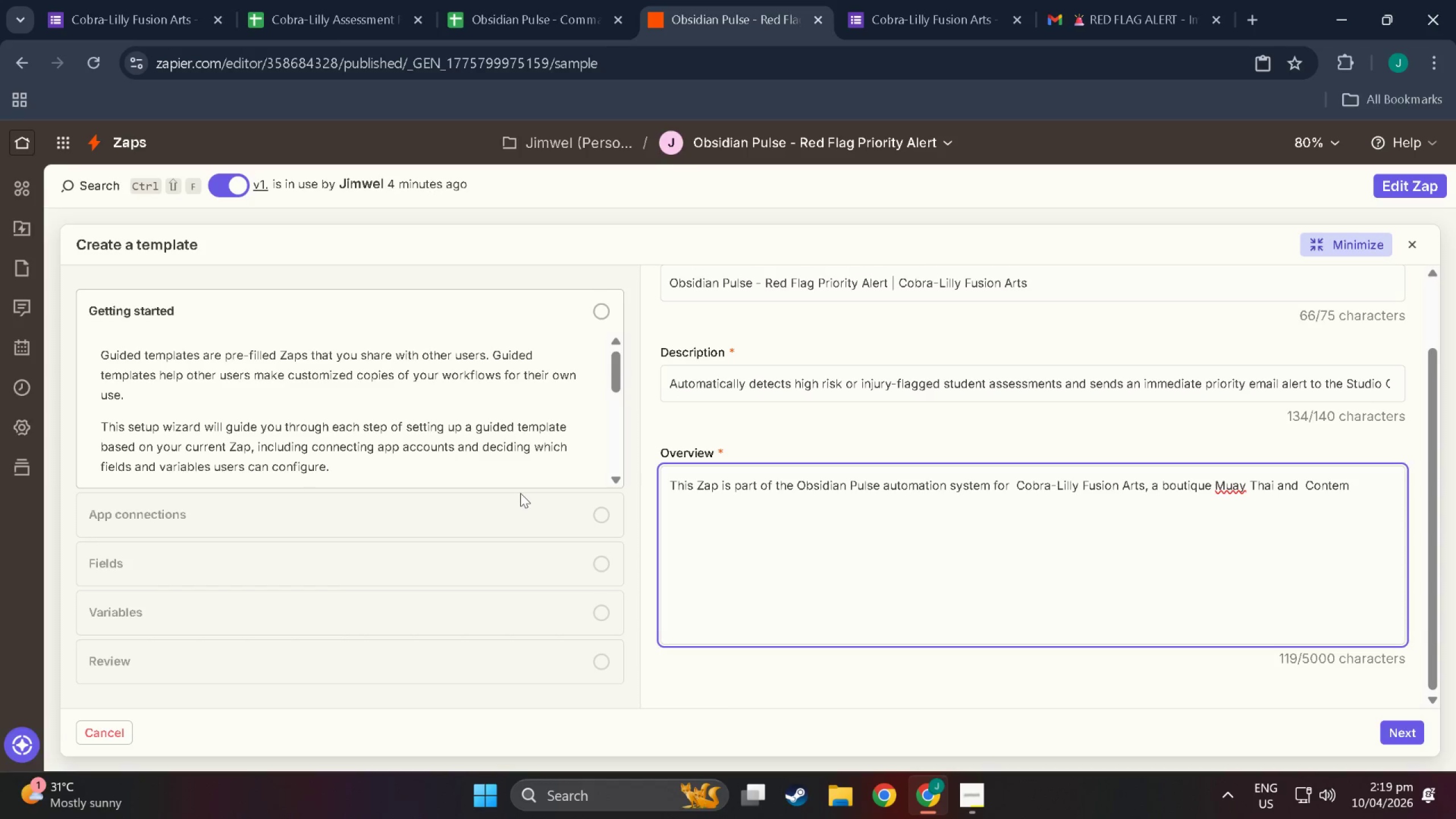 
type(porary Dance)
 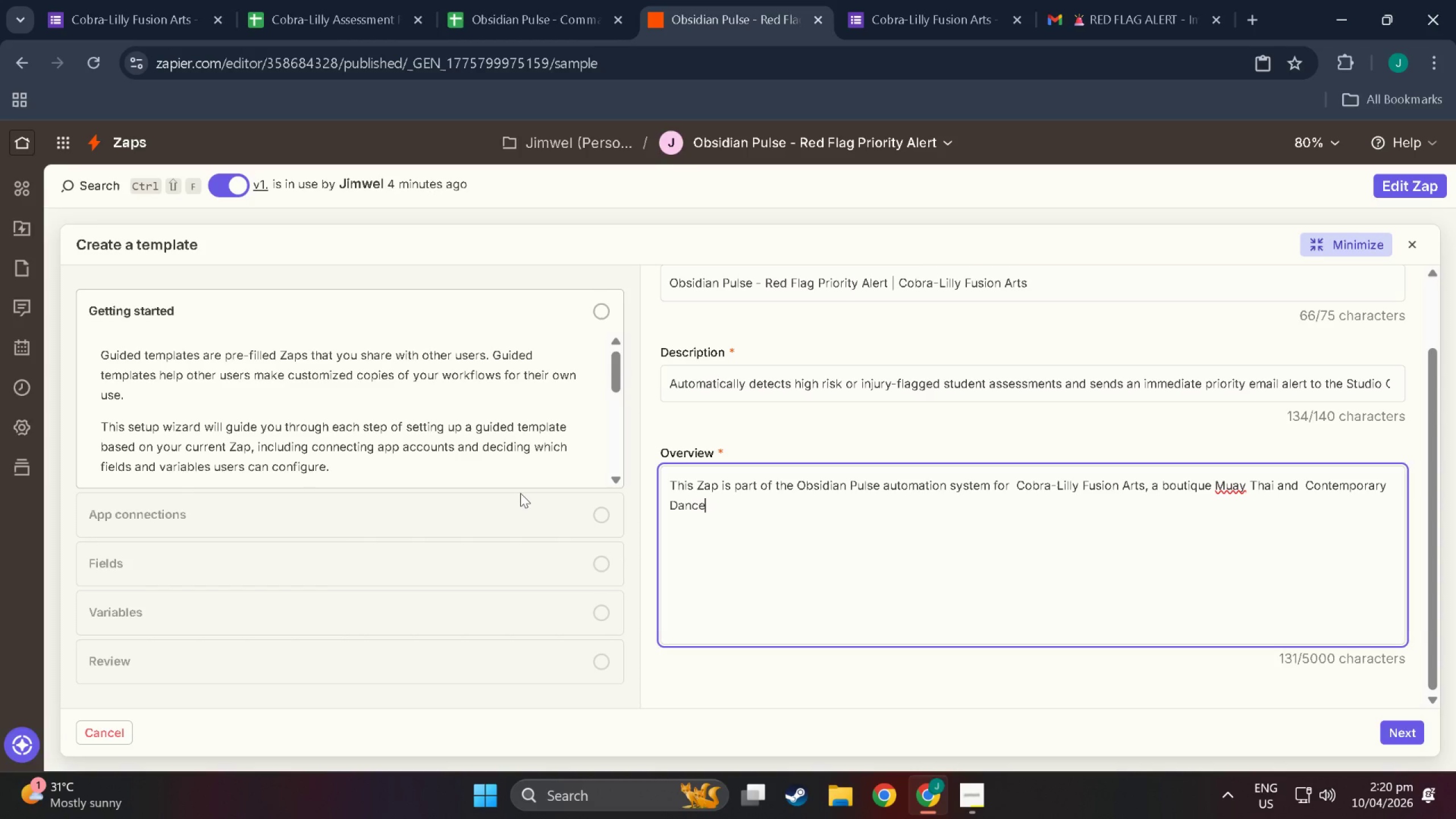 
type( studio. When a new student assestment is substment is )
key(Backspace)
 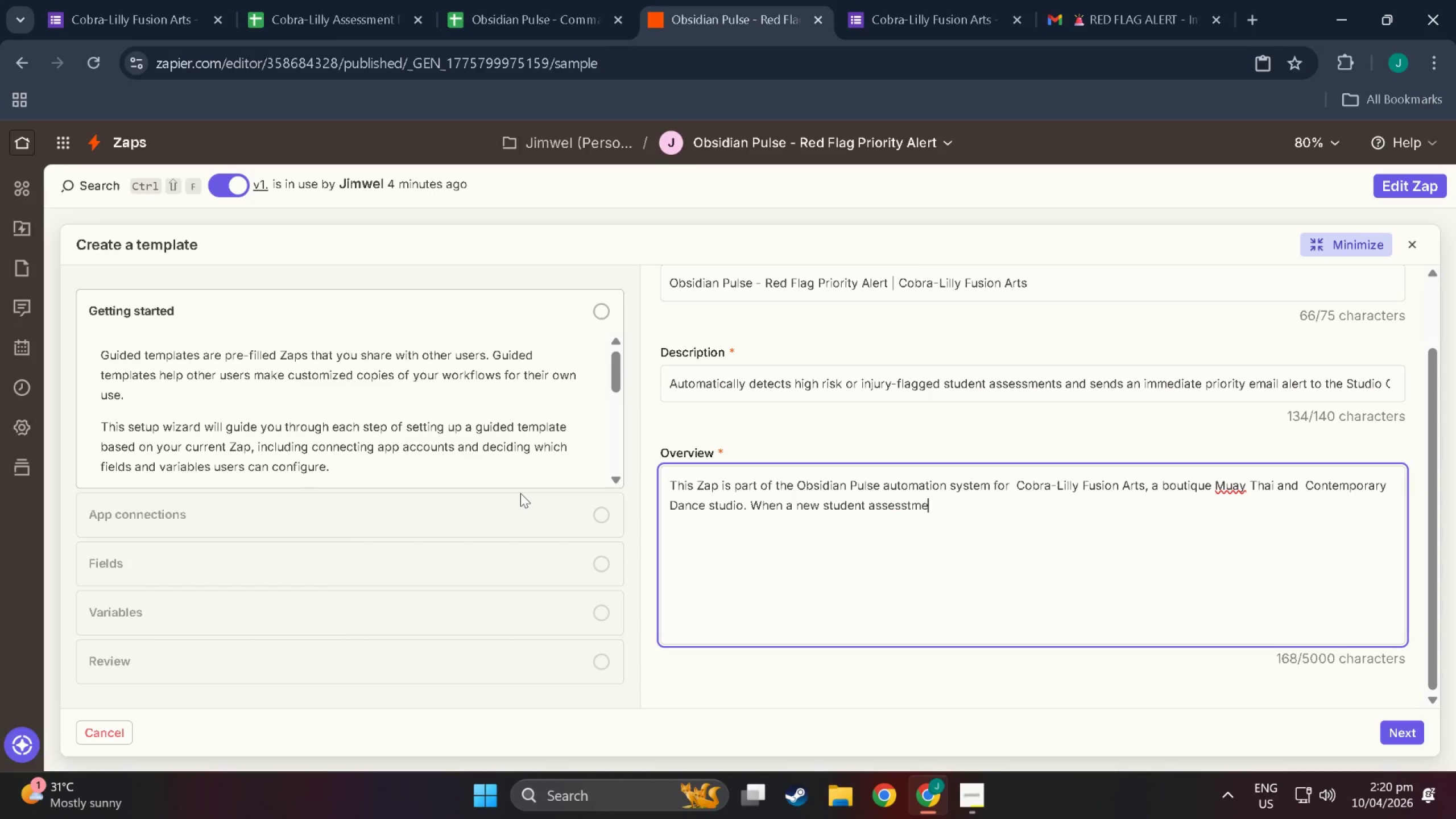 
wait(5.28)
 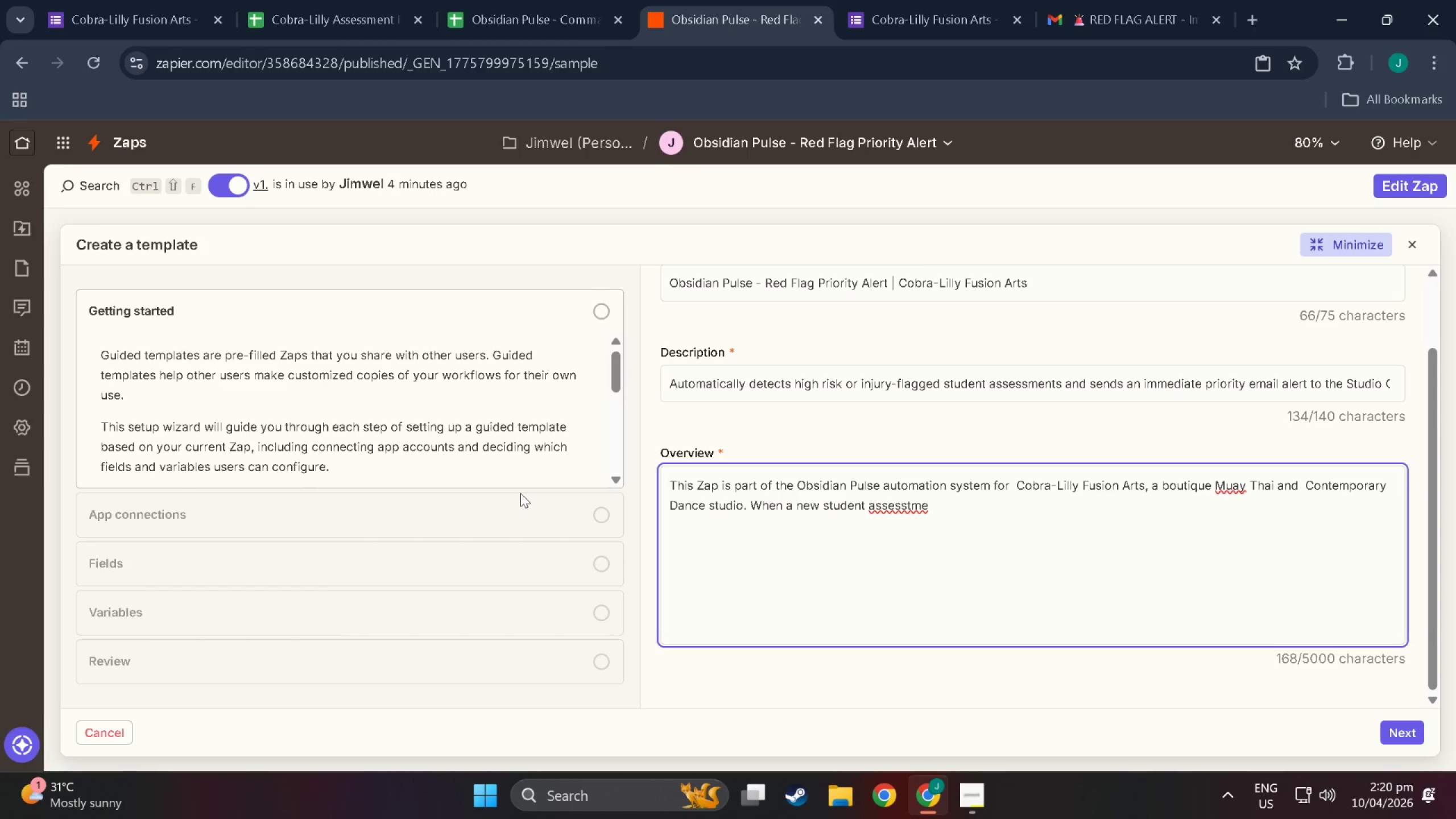 
type(n)
key(Backspace)
key(Backspace)
key(Backspace)
key(Backspace)
type(ment is submitted through goi)
key(Backspace)
key(Backspace)
key(Backspace)
type(GOo)
key(Backspace)
key(Backspace)
type(oogle Forl)
key(Backspace)
type(ms.,)
key(Backspace)
key(Backspace)
type(, this Zap checks the Risk Status field. If the instructor has flagged the)
key(Backspace)
key(Backspace)
type(he sta)
key(Backspace)
type(udent as "High Risk)
key(Backspace)
type(k for Failure:""")
key(Backspace)
key(Backspace)
key(Backspace)
key(Backspace)
type(" or "Injuryt)
key(Backspace)
type(")
key(Backspace)
type( Concern")
 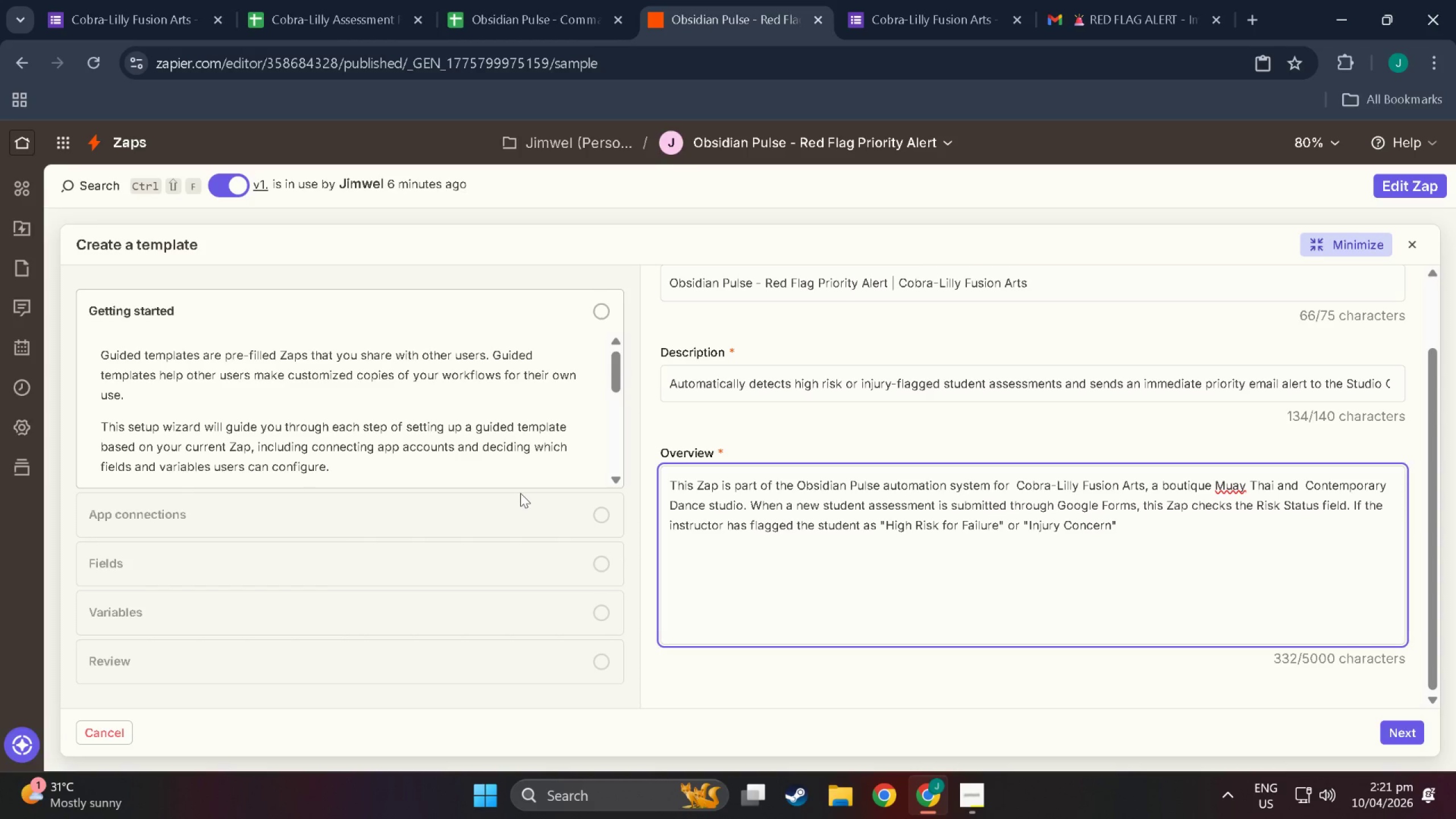 
key(ArrowLeft)
 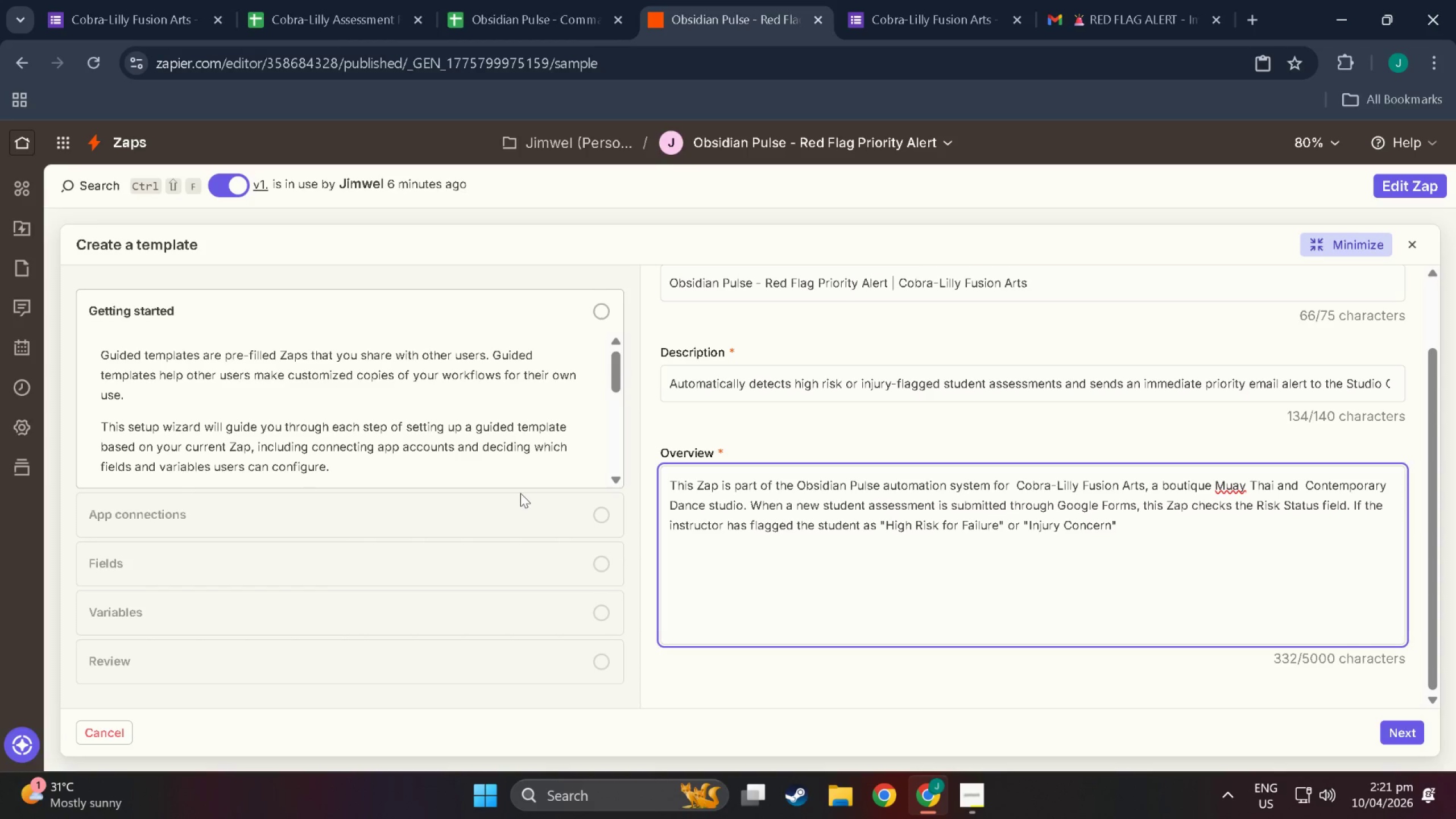 
key(Comma)
 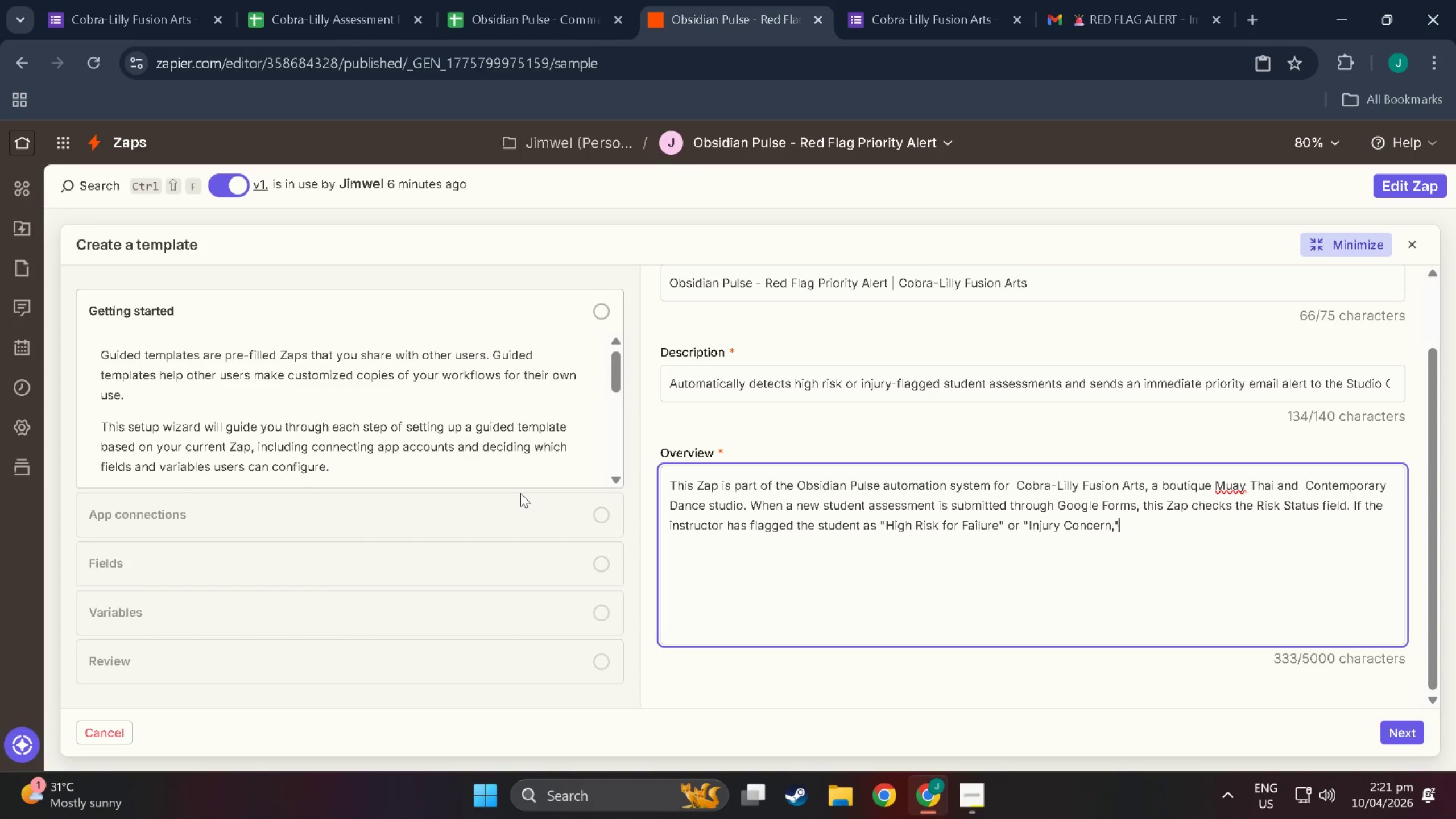 
key(ArrowRight)
 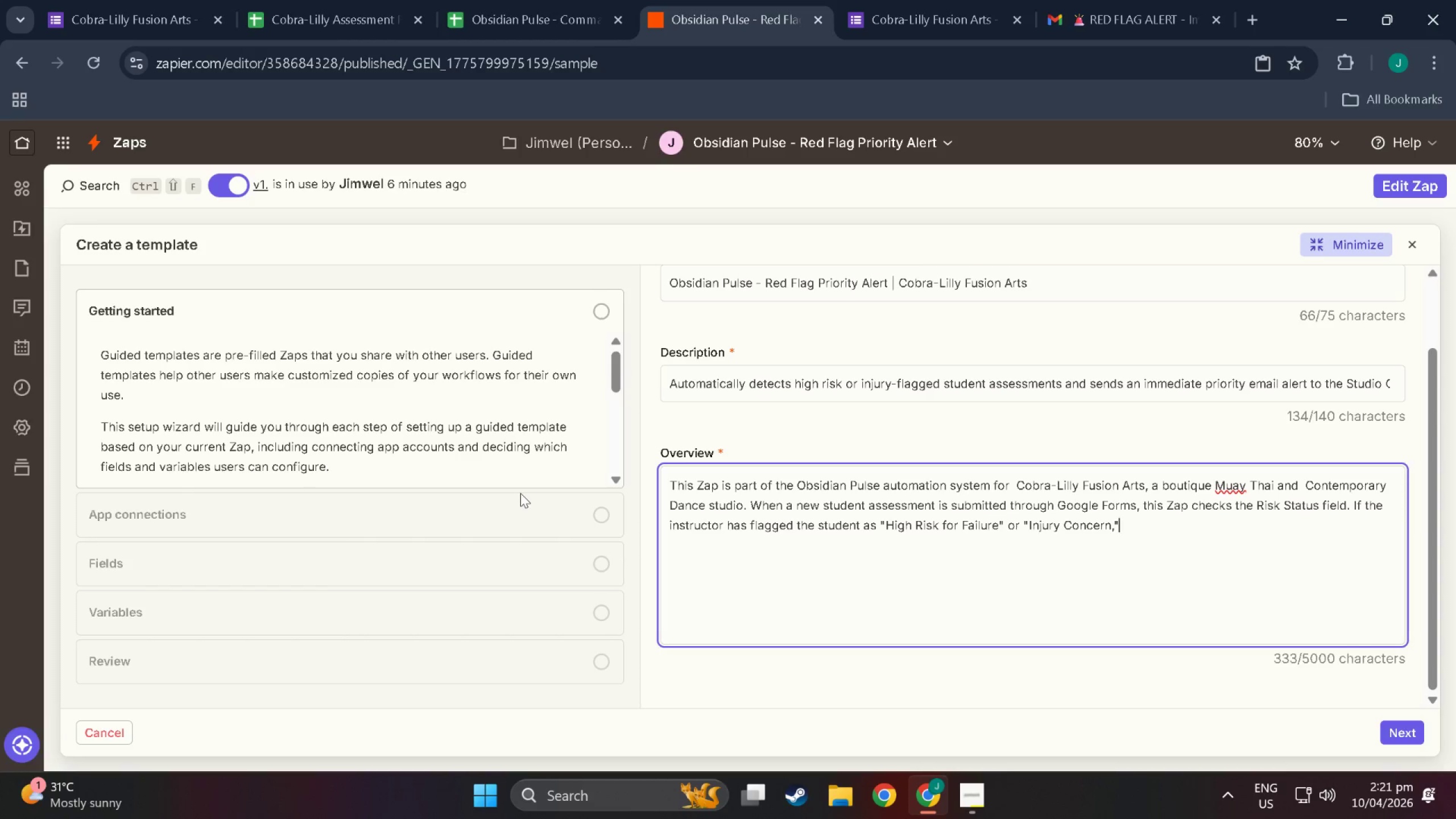 
type( the Zap)
 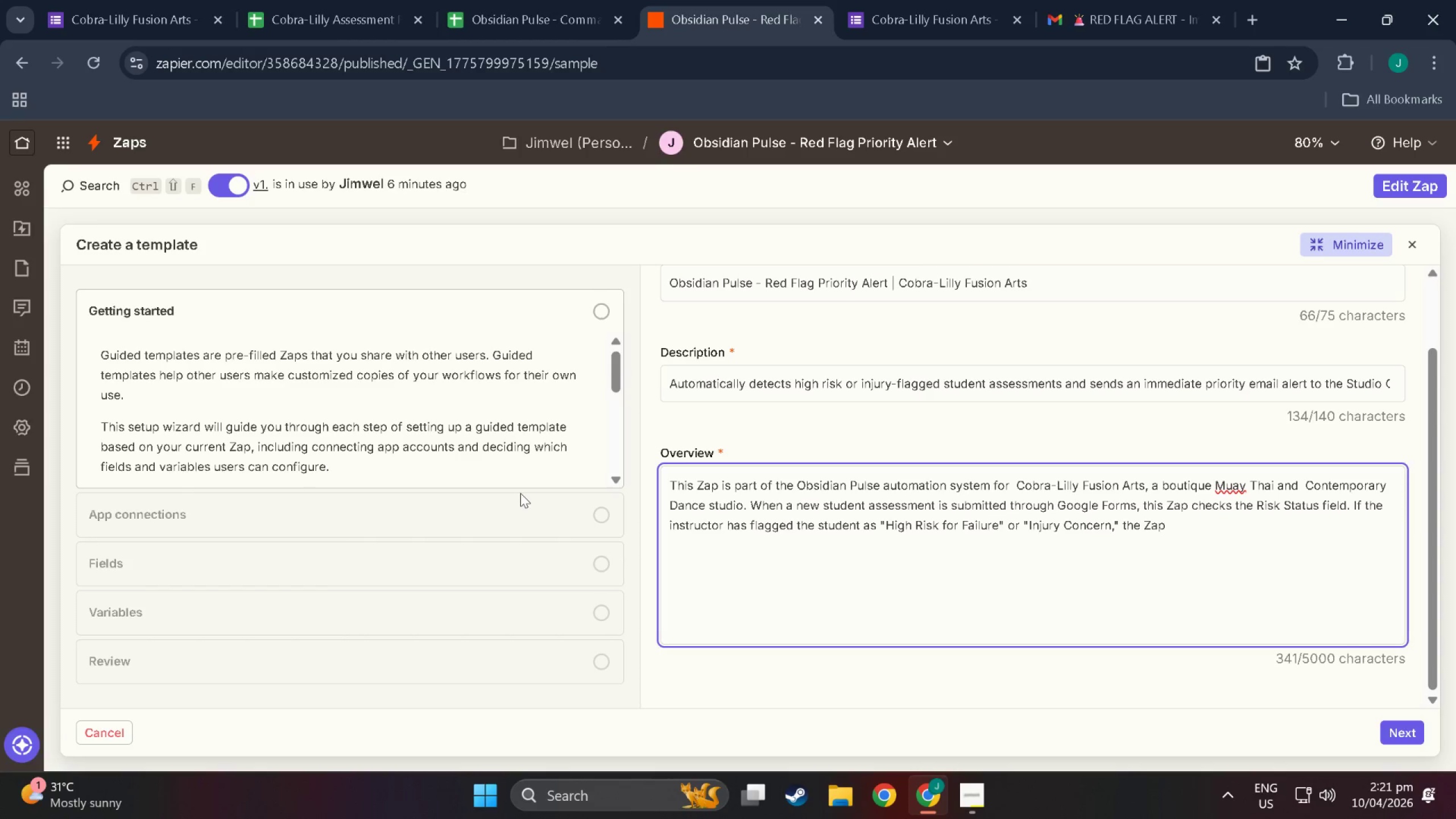 
type( immediately escalates the case by sending a formatted priority alert email to the)
 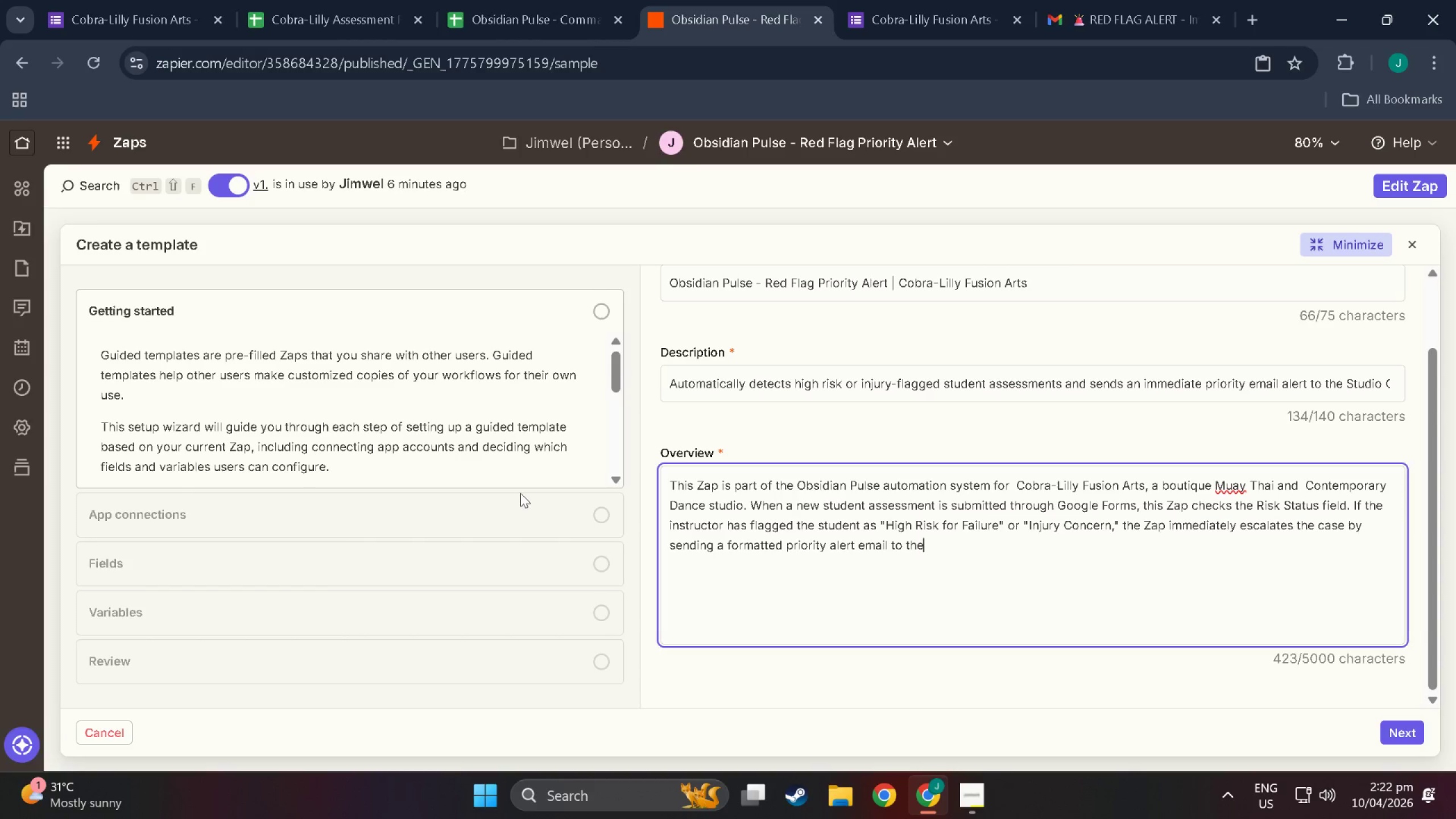 
type( Stui)
key(Backspace)
type(dio Owner containm)
key(Backspace)
type(iu)
key(Backspace)
key(Backspace)
type(ing the studen't)
key(Backspace)
key(Backspace)
type(t's name, discp)
key(Backspace)
type(ipline track, instructor contact, and recommended actoipo)
key(Backspace)
key(Backspace)
key(Backspace)
key(Backspace)
type(ion )
 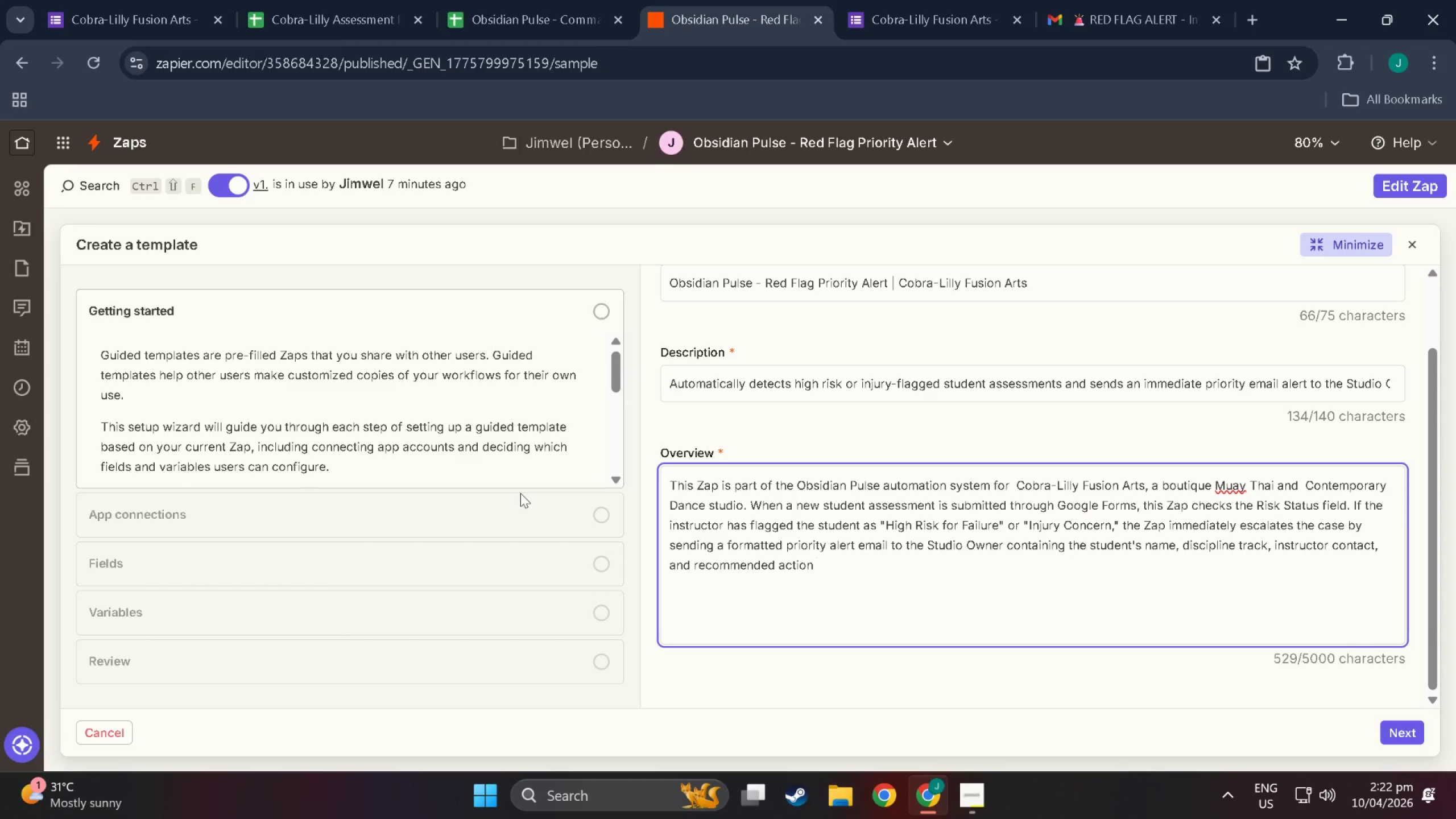 
type(steps. A for)
key(Backspace)
key(Backspace)
key(Backspace)
key(Backspace)
type( Formatter s)
key(Backspace)
key(Backspace)
 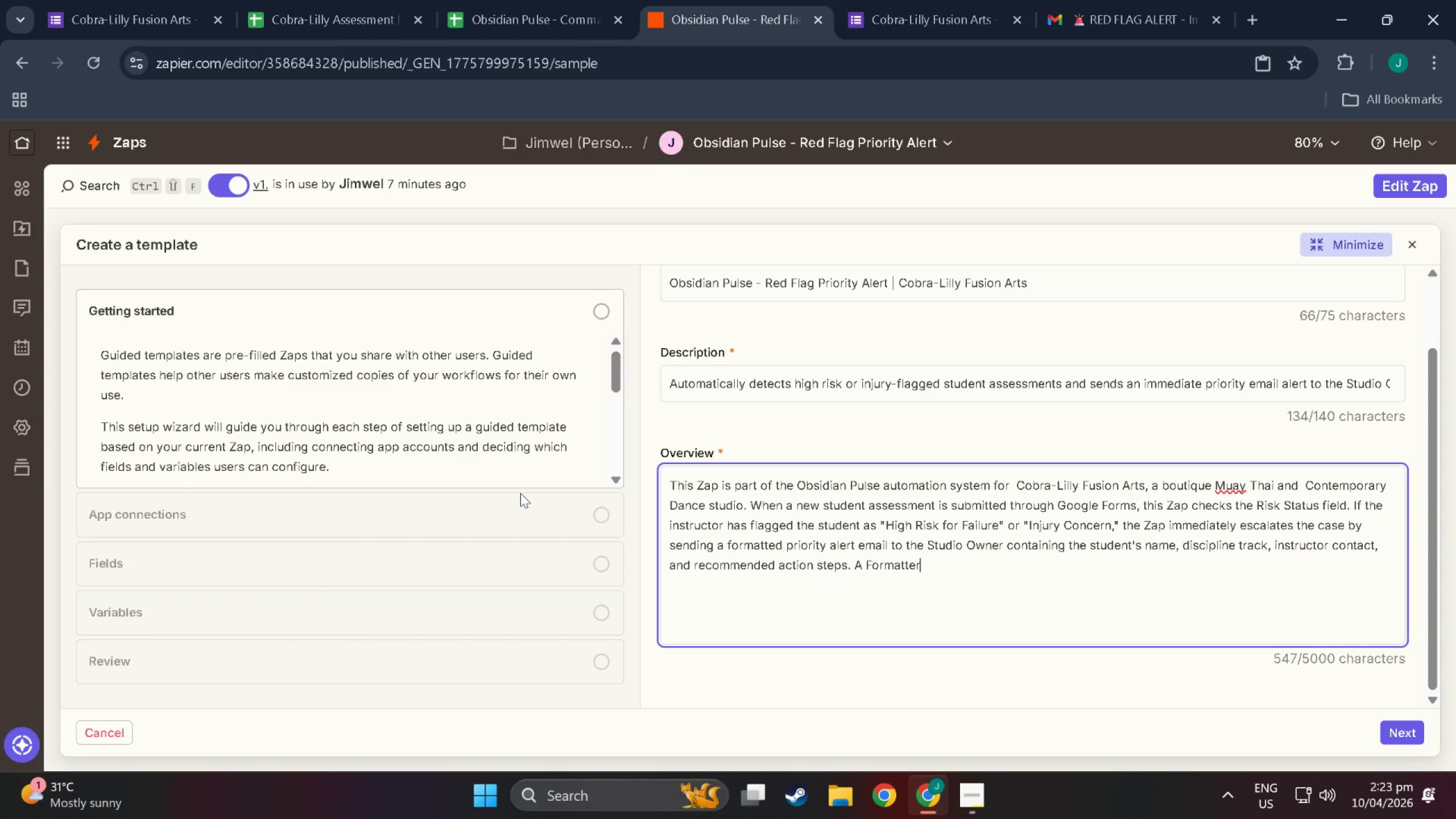 
wait(7.28)
 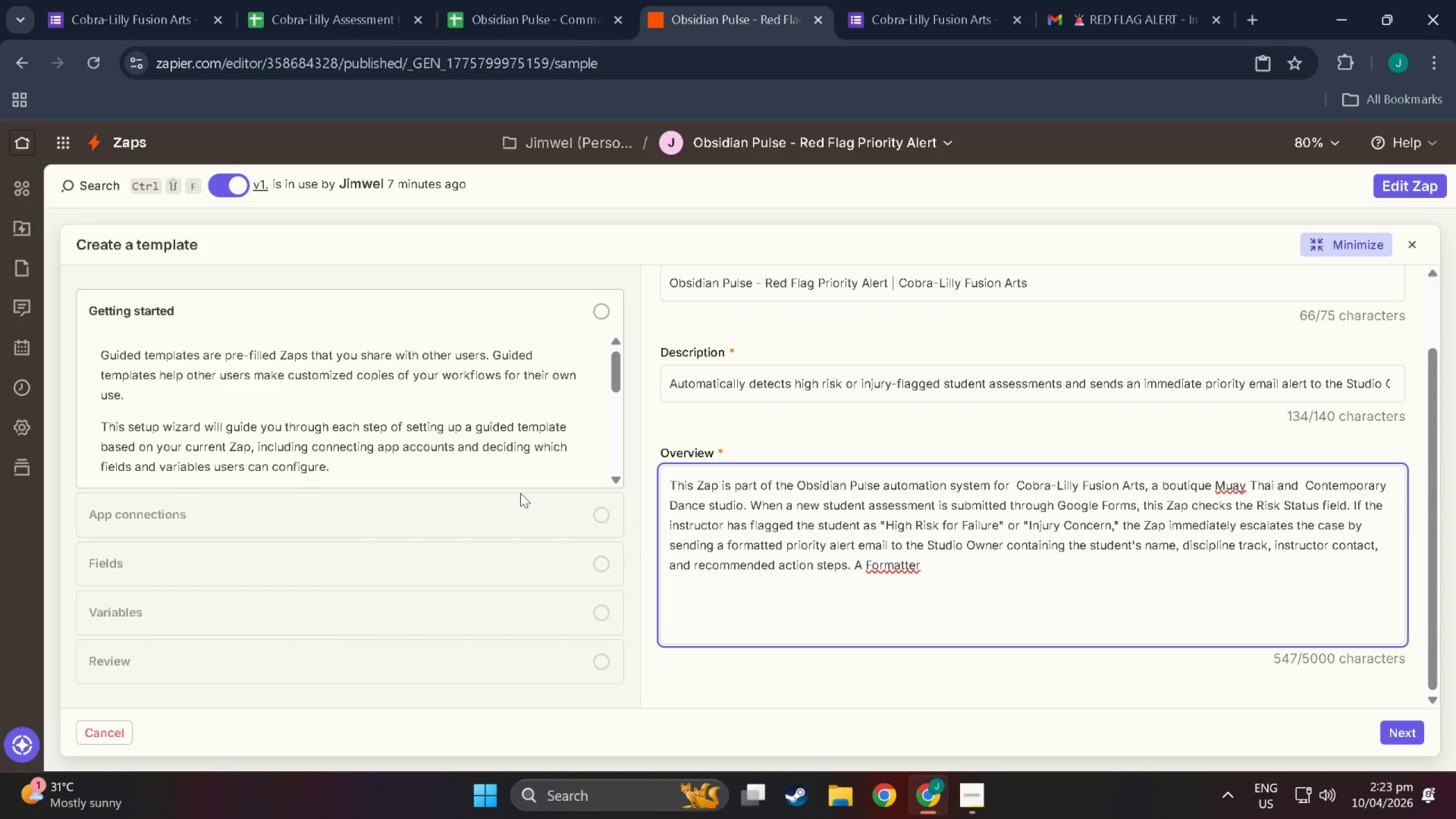 
type( step)
 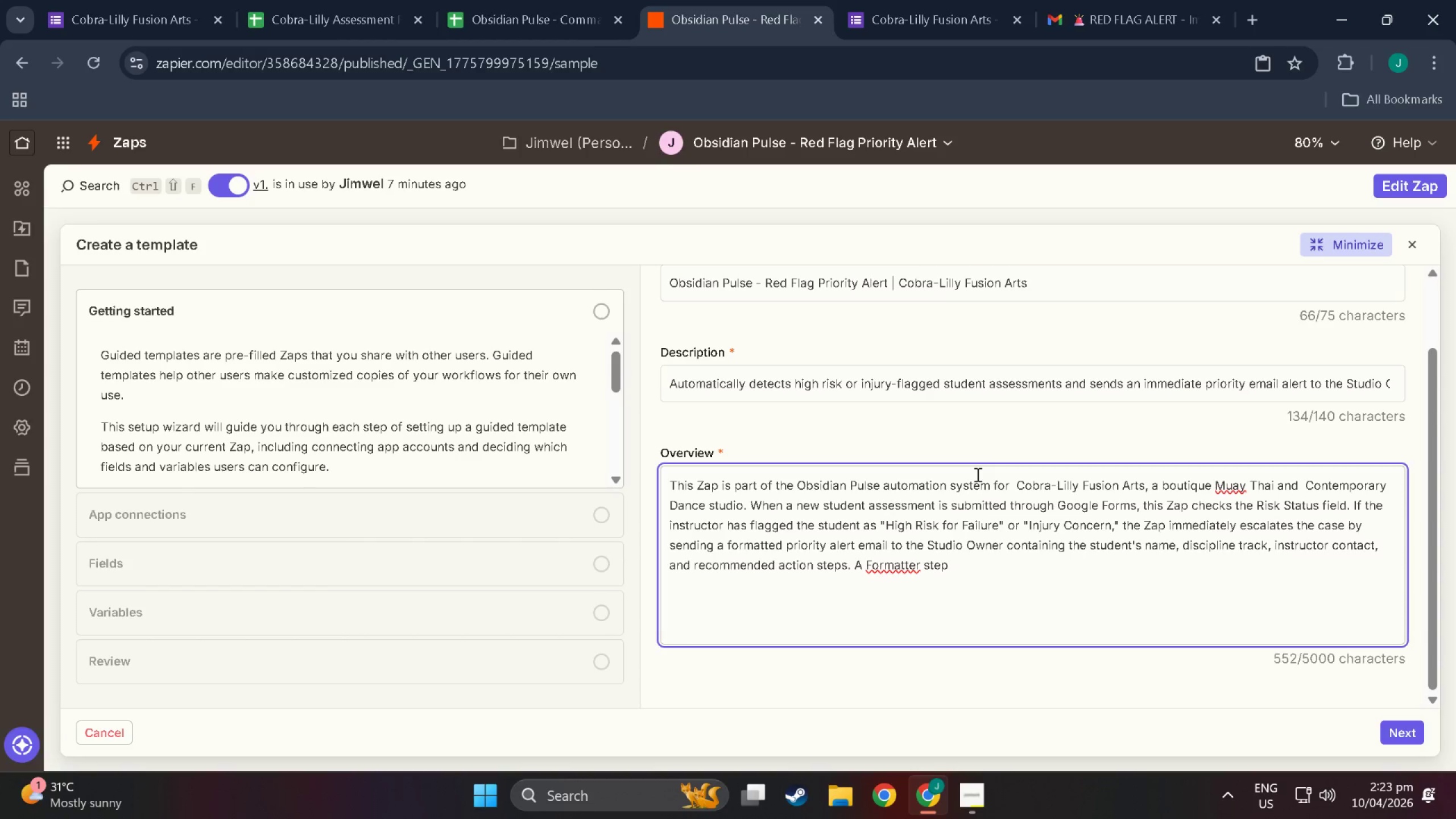 
wait(5.3)
 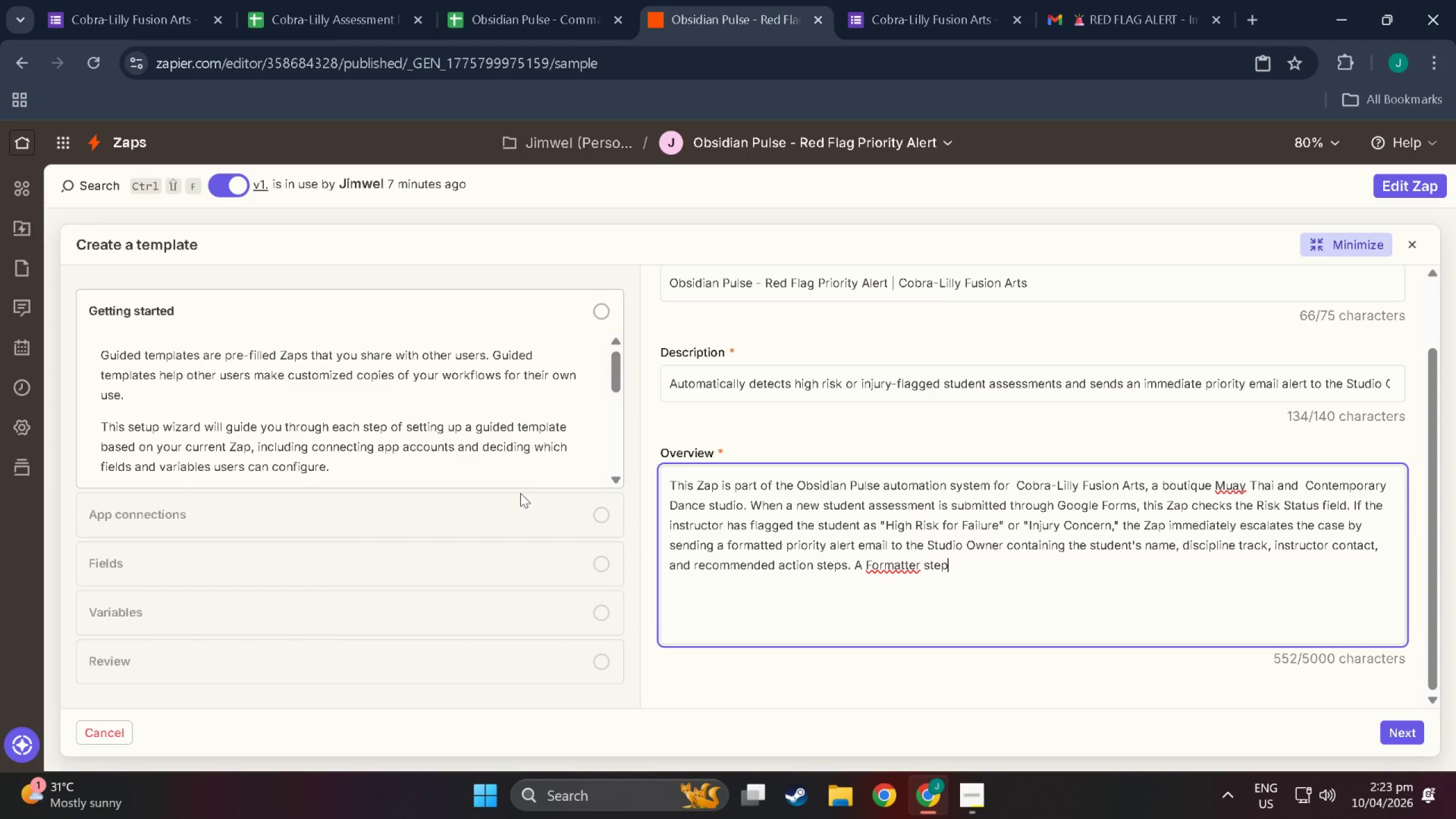 
type( ensures the timestamp is human-readable and the student)
 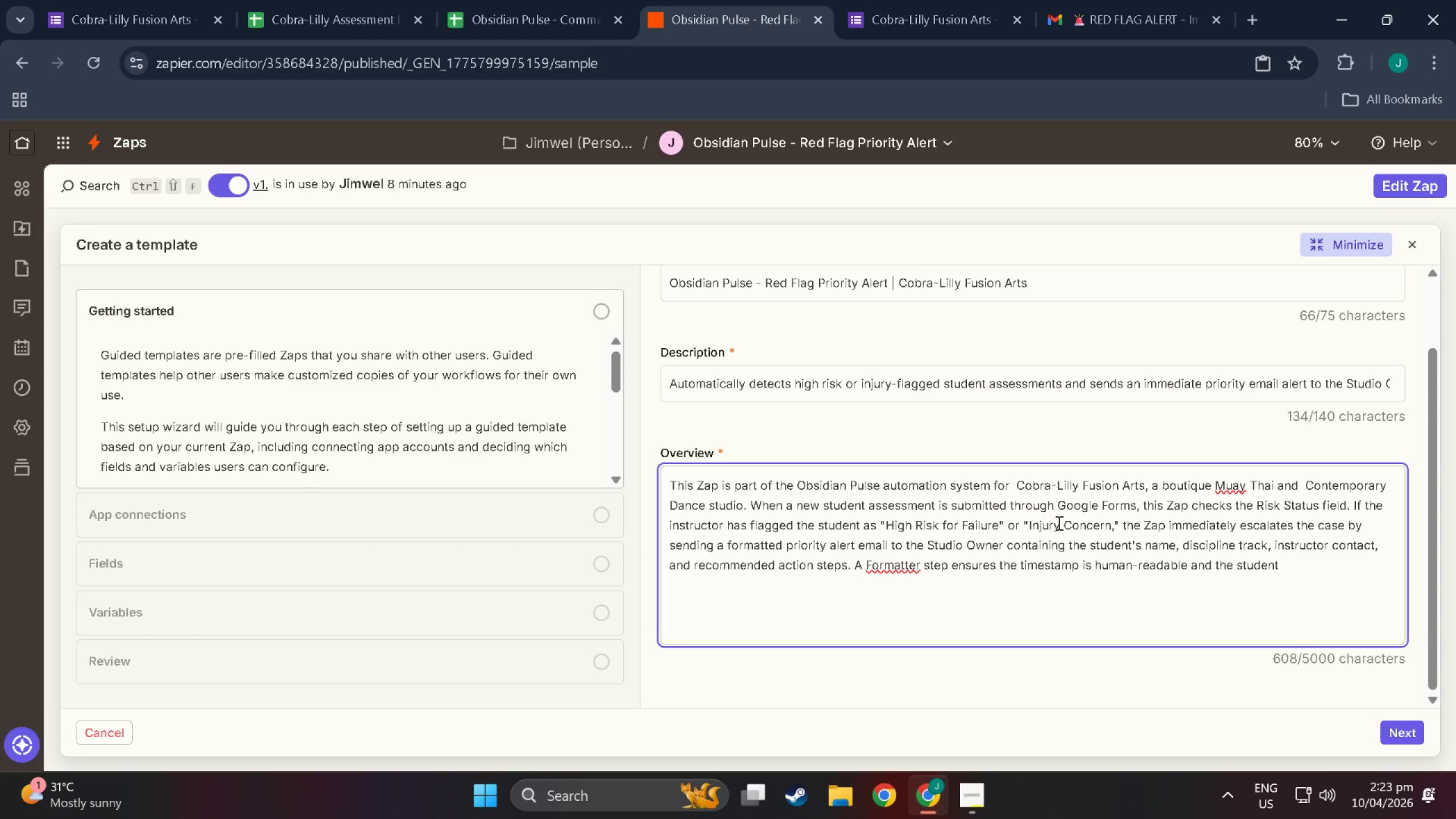 
type(nam)
key(Backspace)
key(Backspace)
key(Backspace)
type( name is propler)
key(Backspace)
key(Backspace)
key(Backspace)
type(erly capitalized beforetalised beo)
key(Backspace)
type(fore)
 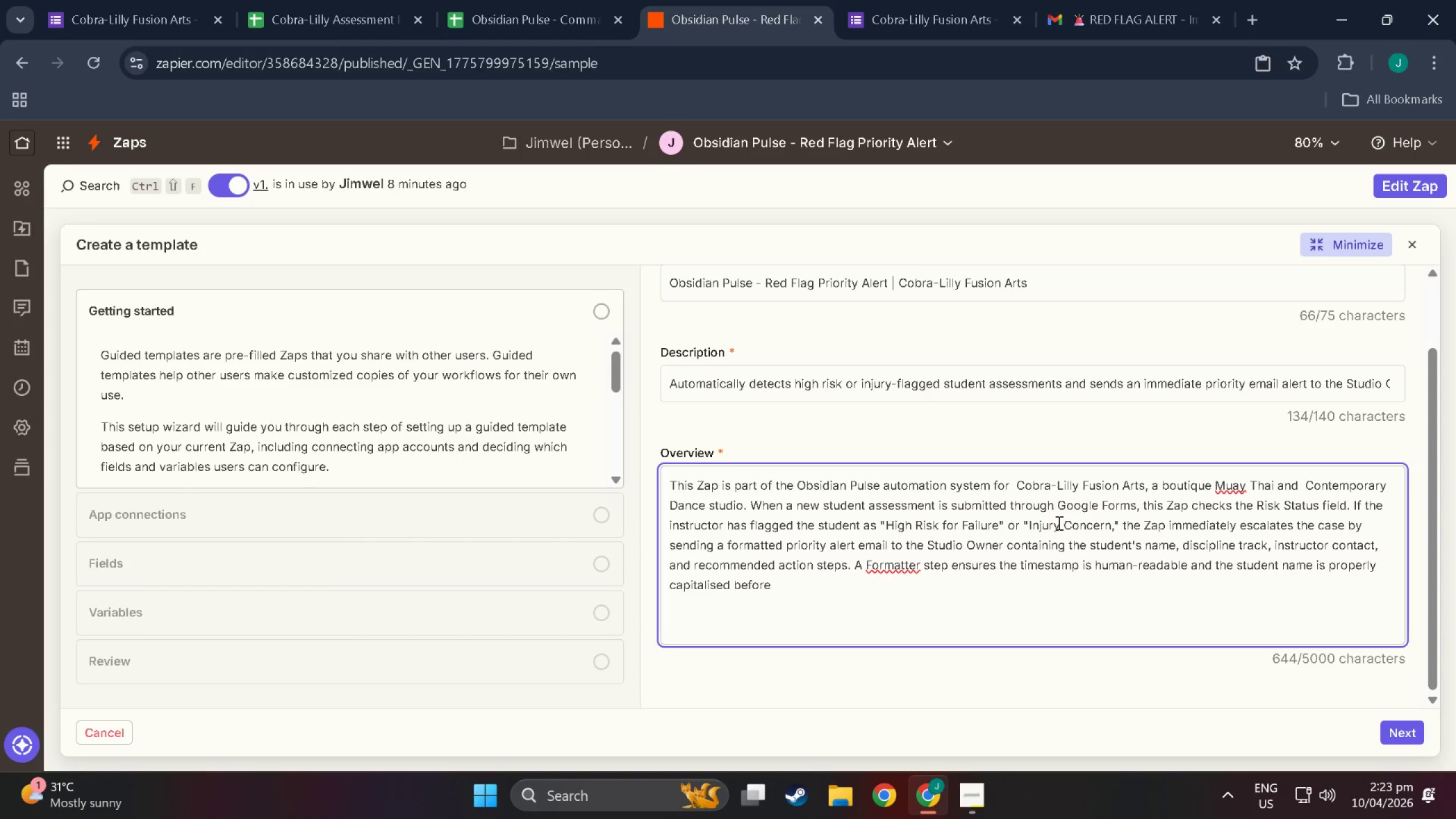 
type( the alert is sent.)
 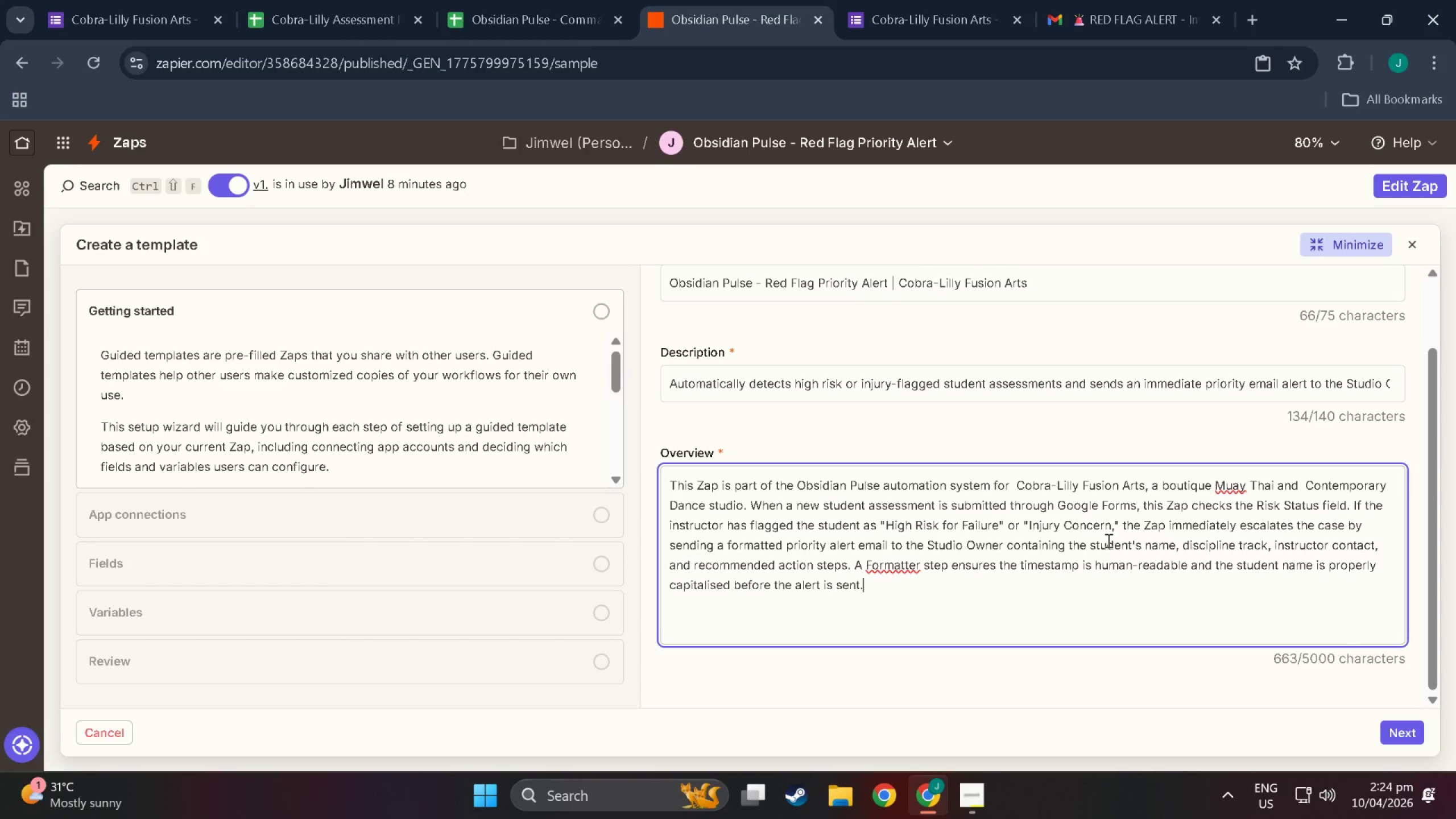 
left_click([1393, 726])
 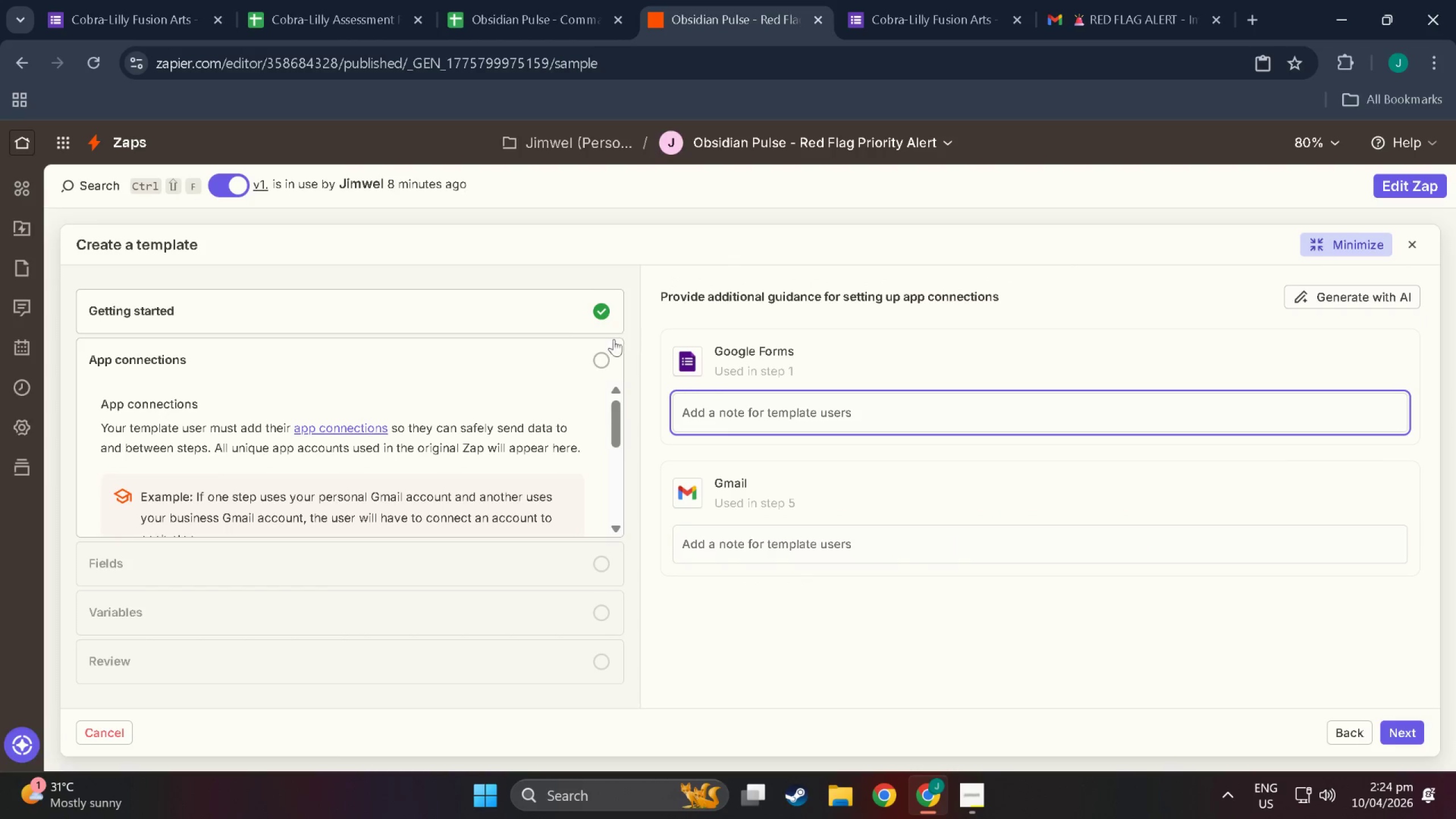 
wait(5.52)
 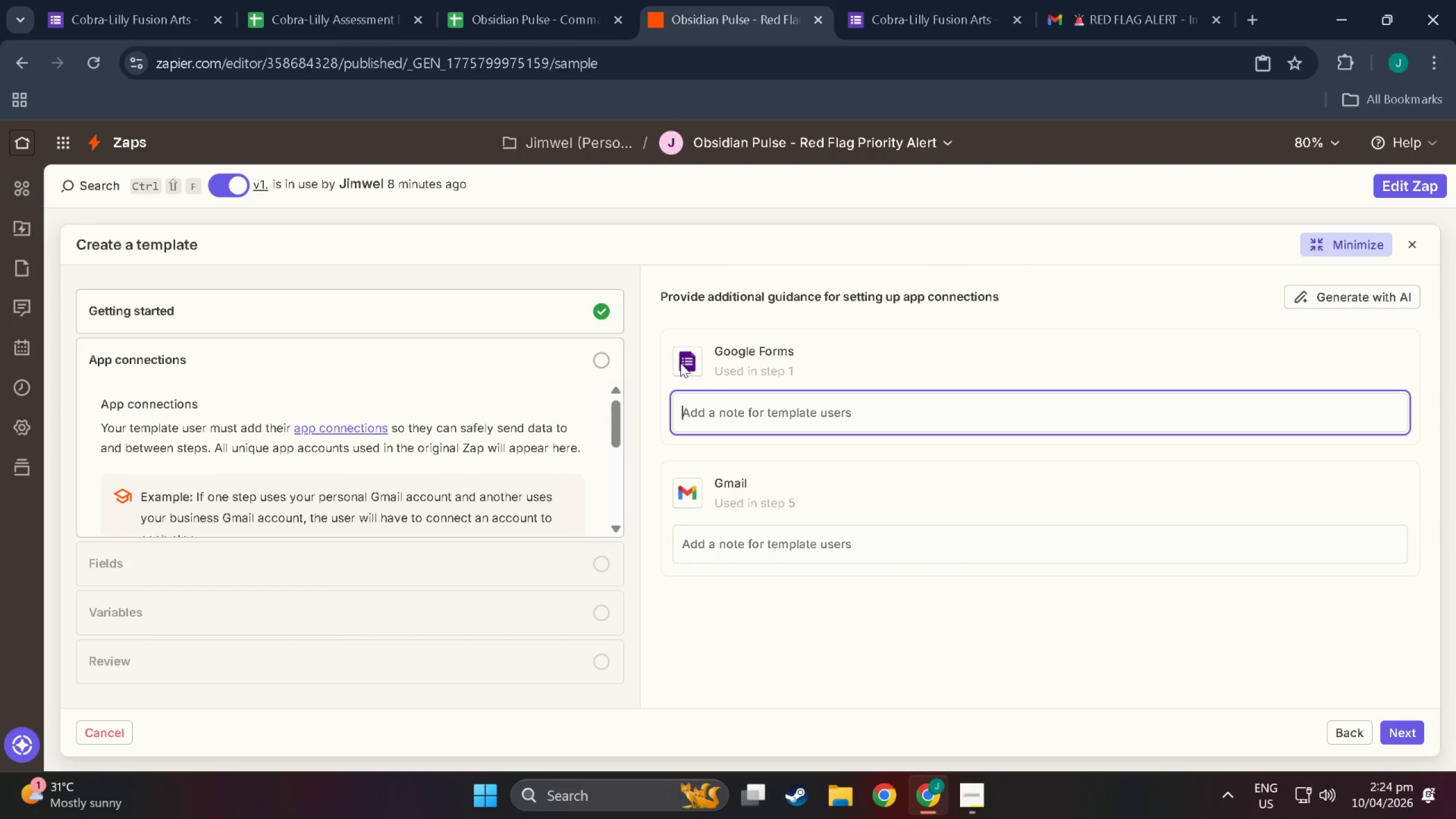 
scroll: coordinate [266, 443], scroll_direction: down, amount: 23.0
 